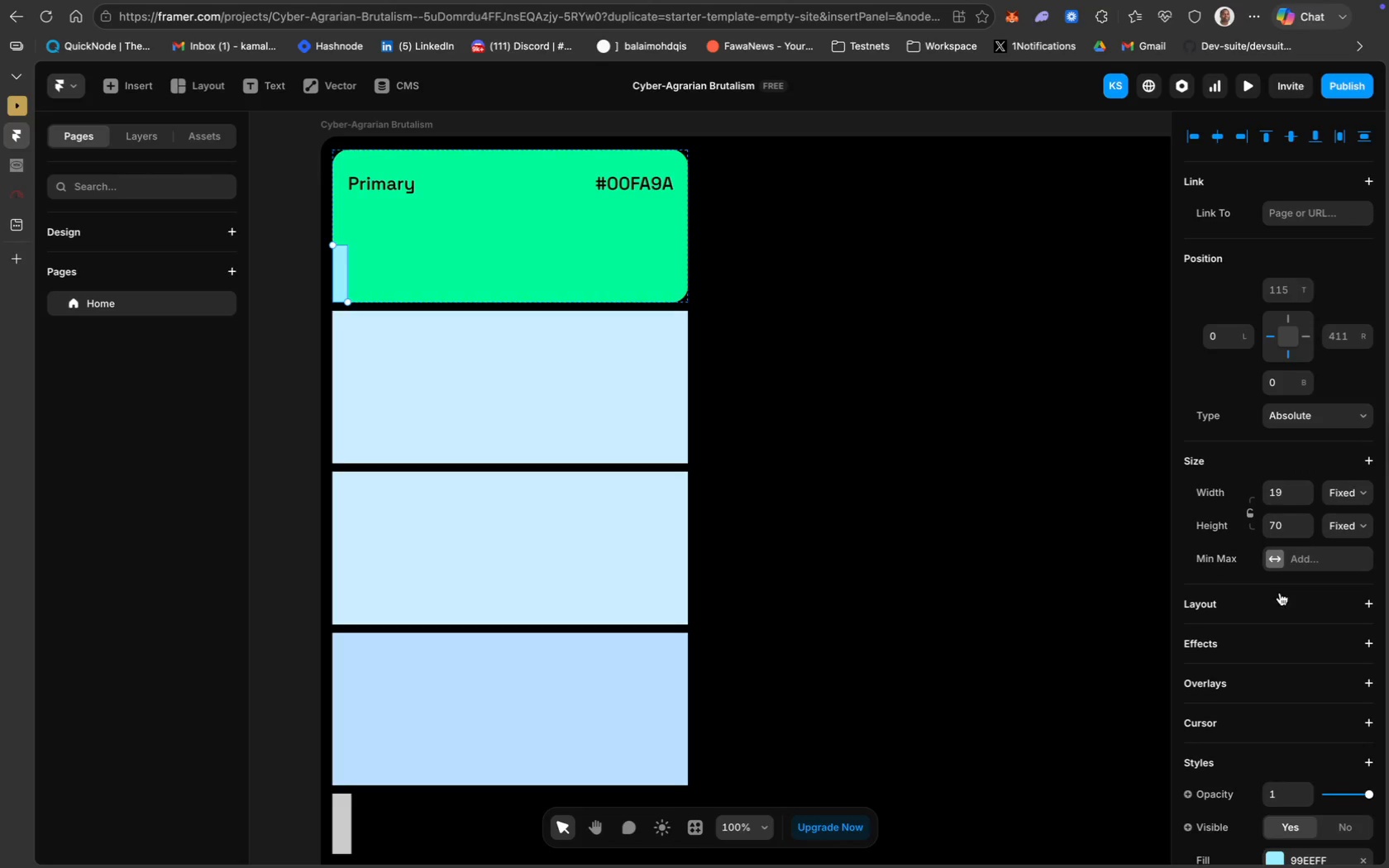 
scroll: coordinate [1275, 657], scroll_direction: down, amount: 35.0
 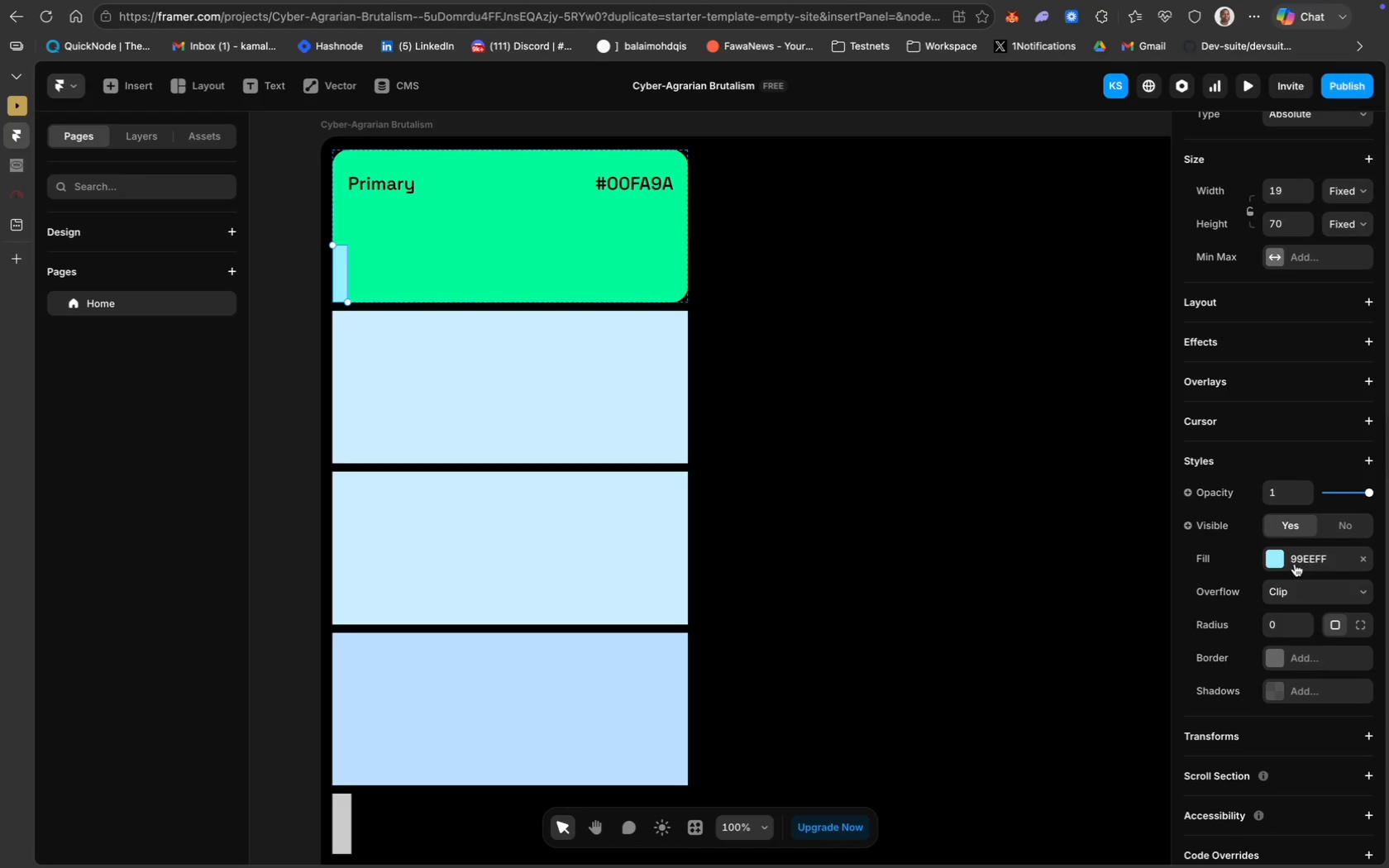 
left_click([1305, 555])
 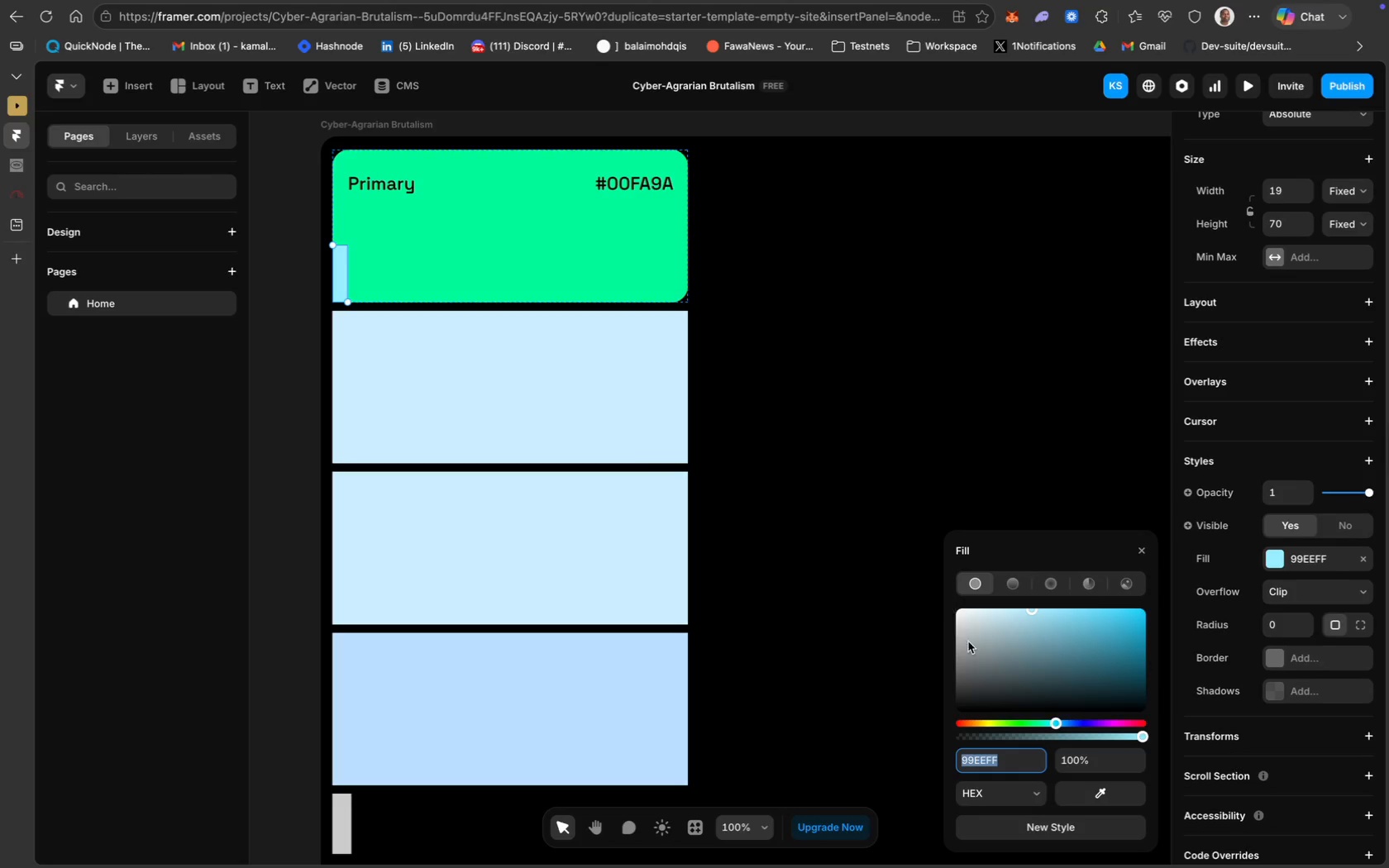 
type(00FA9A)
 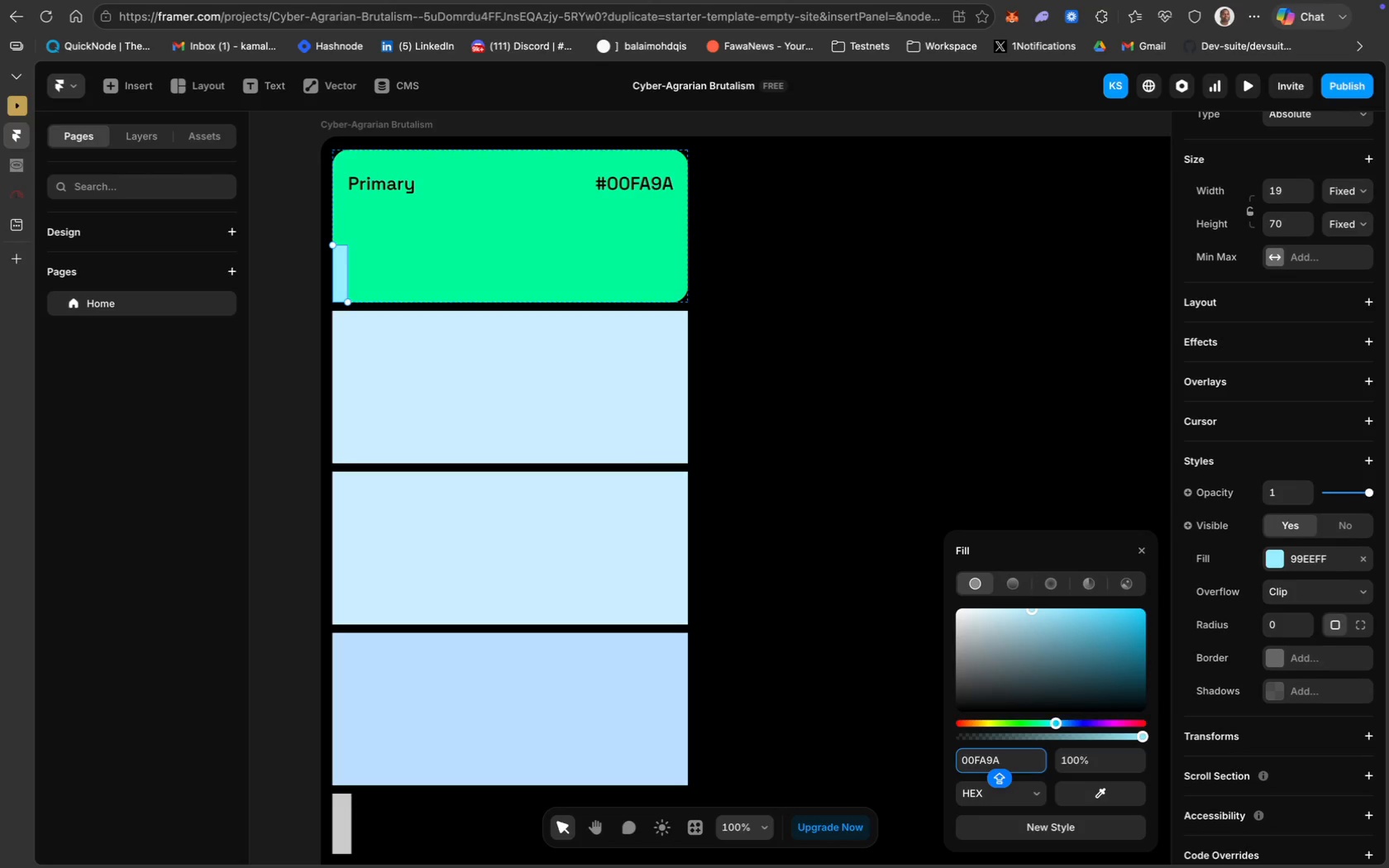 
key(Enter)
 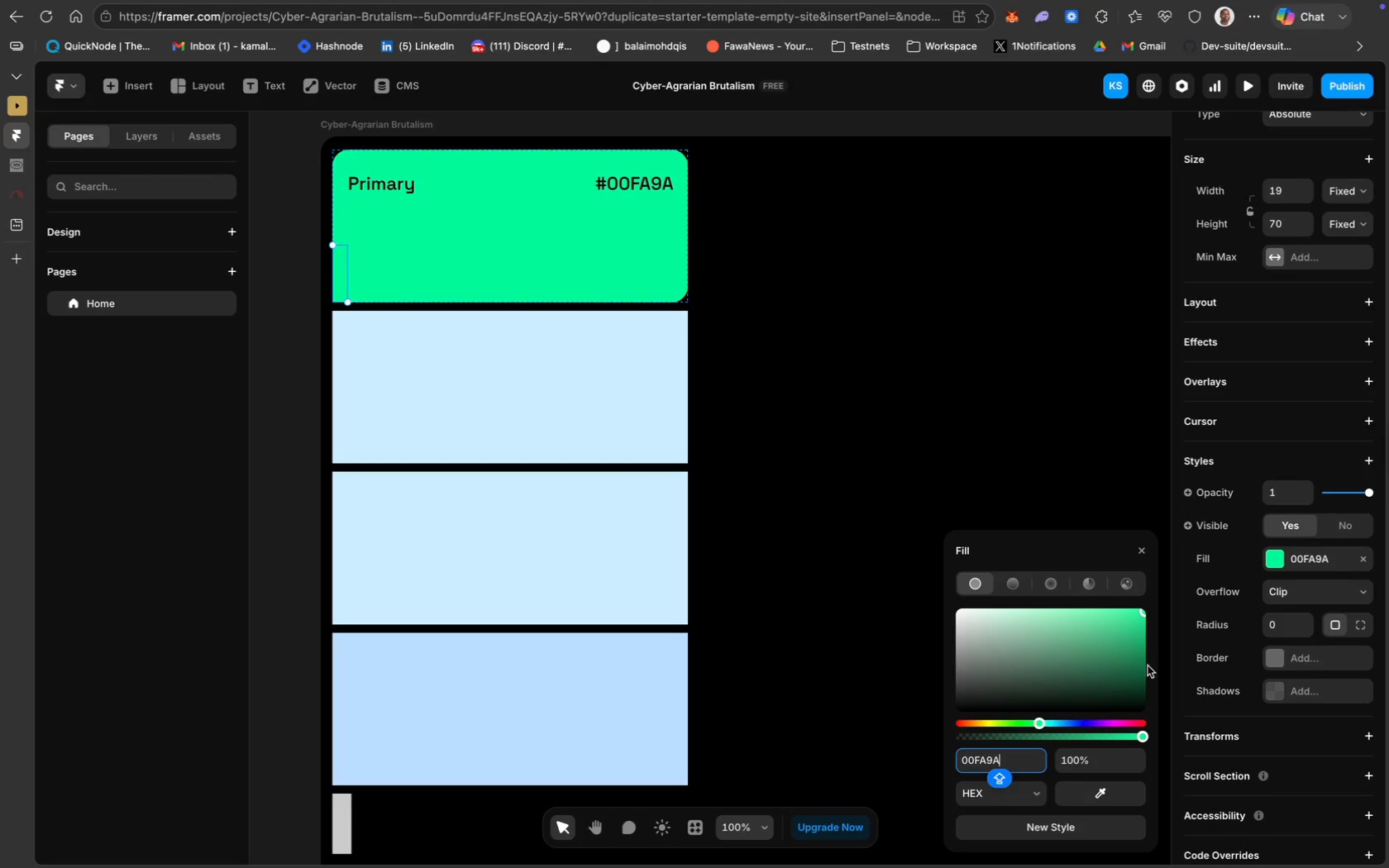 
left_click_drag(start_coordinate=[1145, 613], to_coordinate=[1145, 721])
 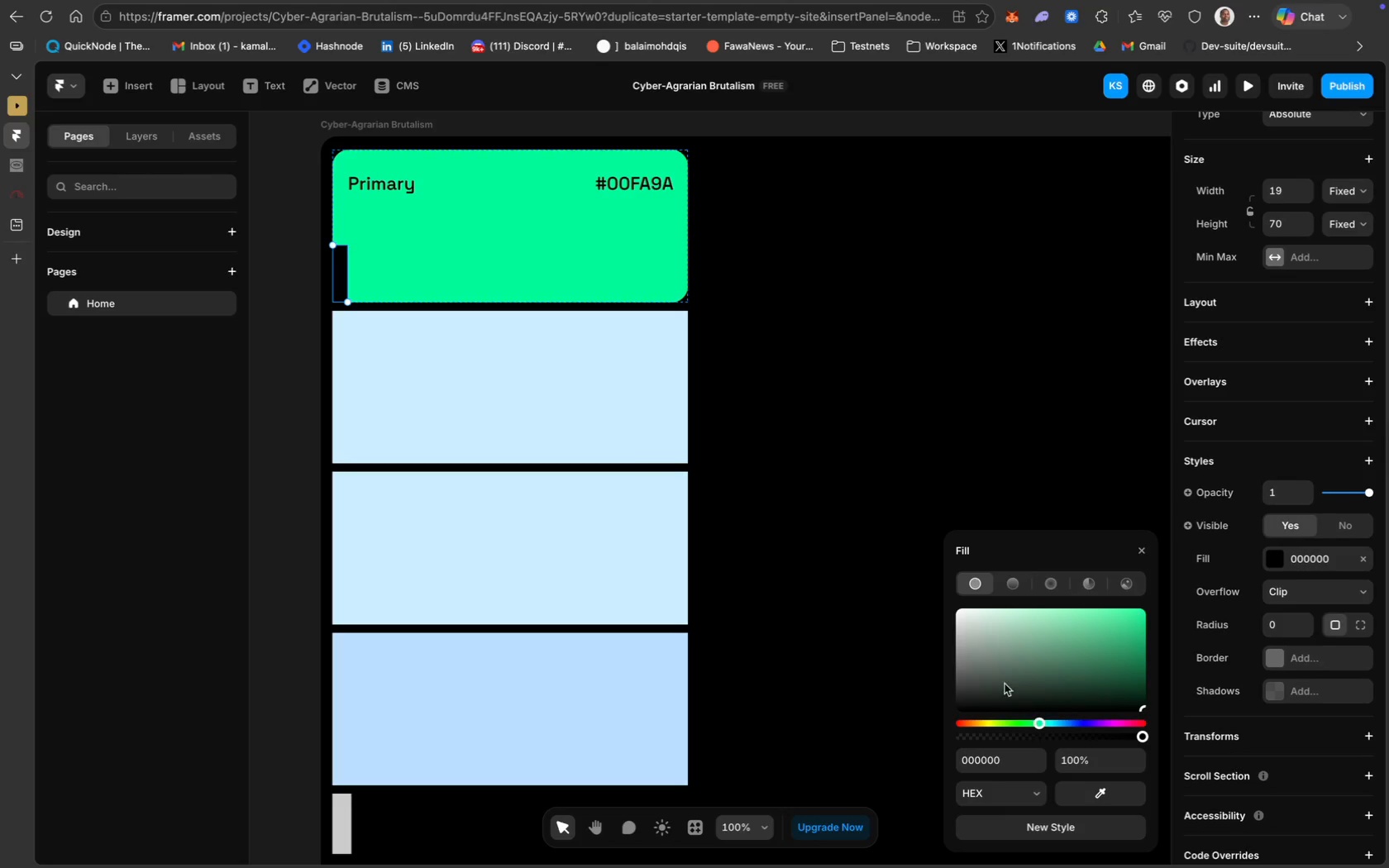 
key(Enter)
 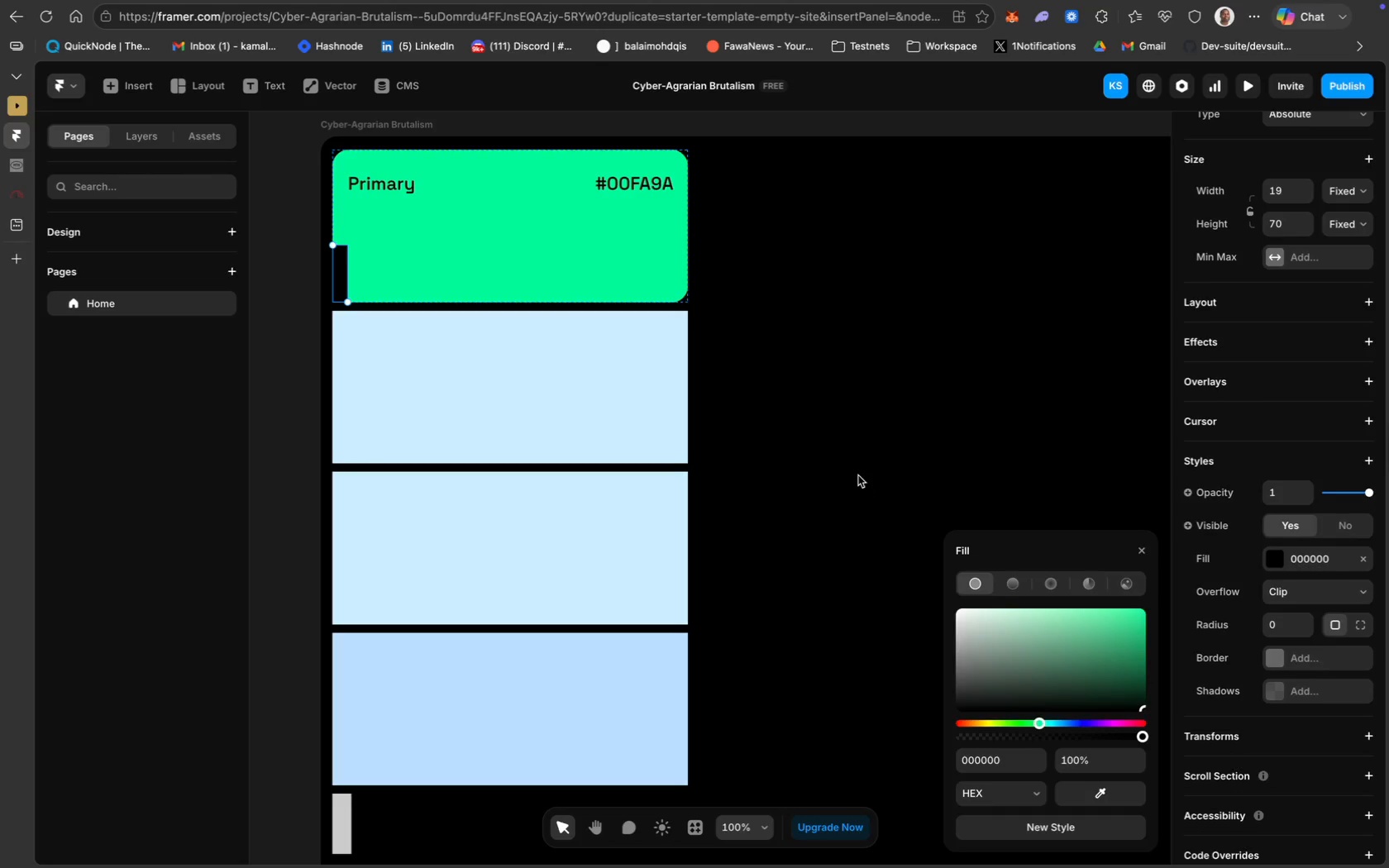 
left_click([858, 475])
 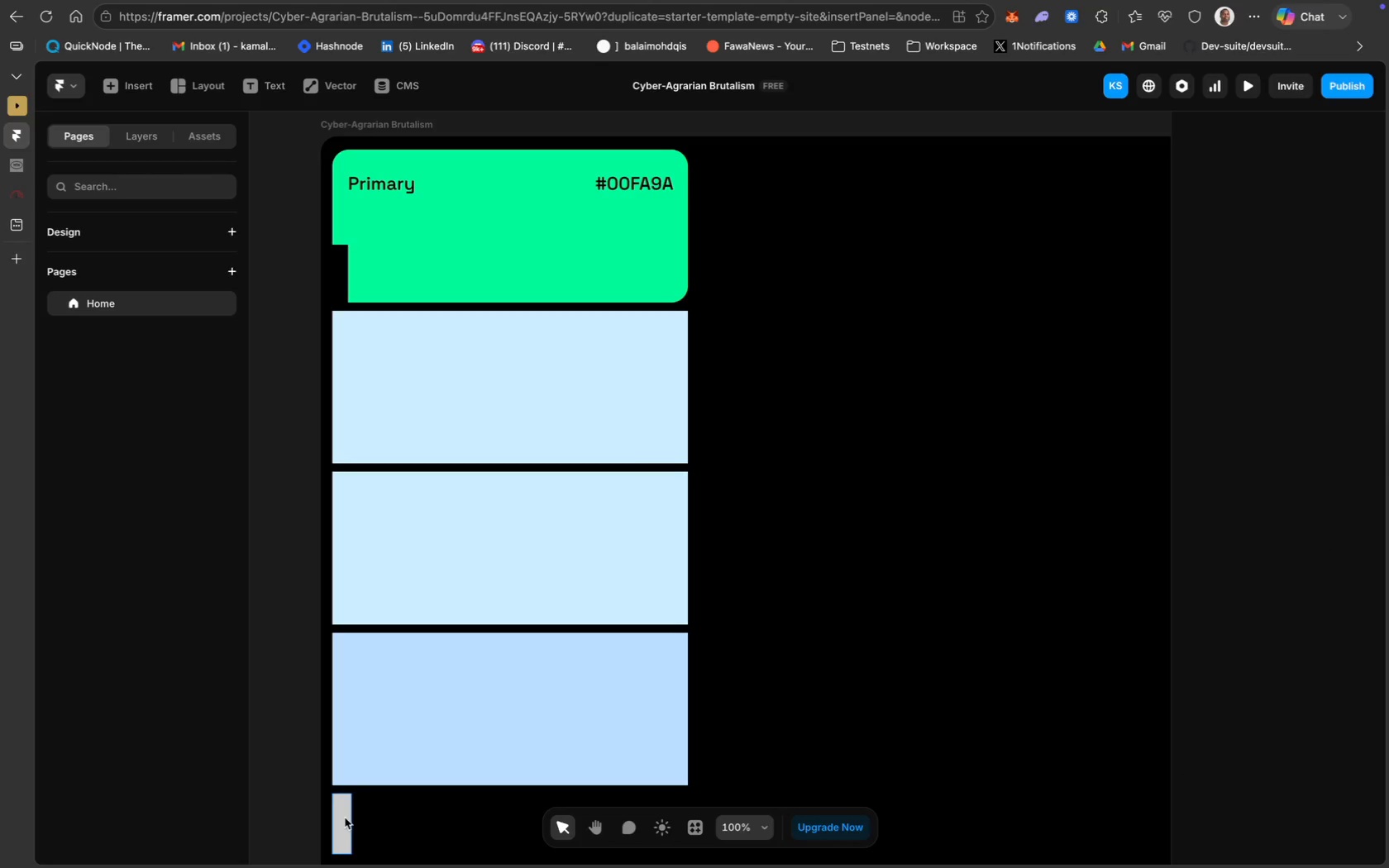 
left_click([345, 823])
 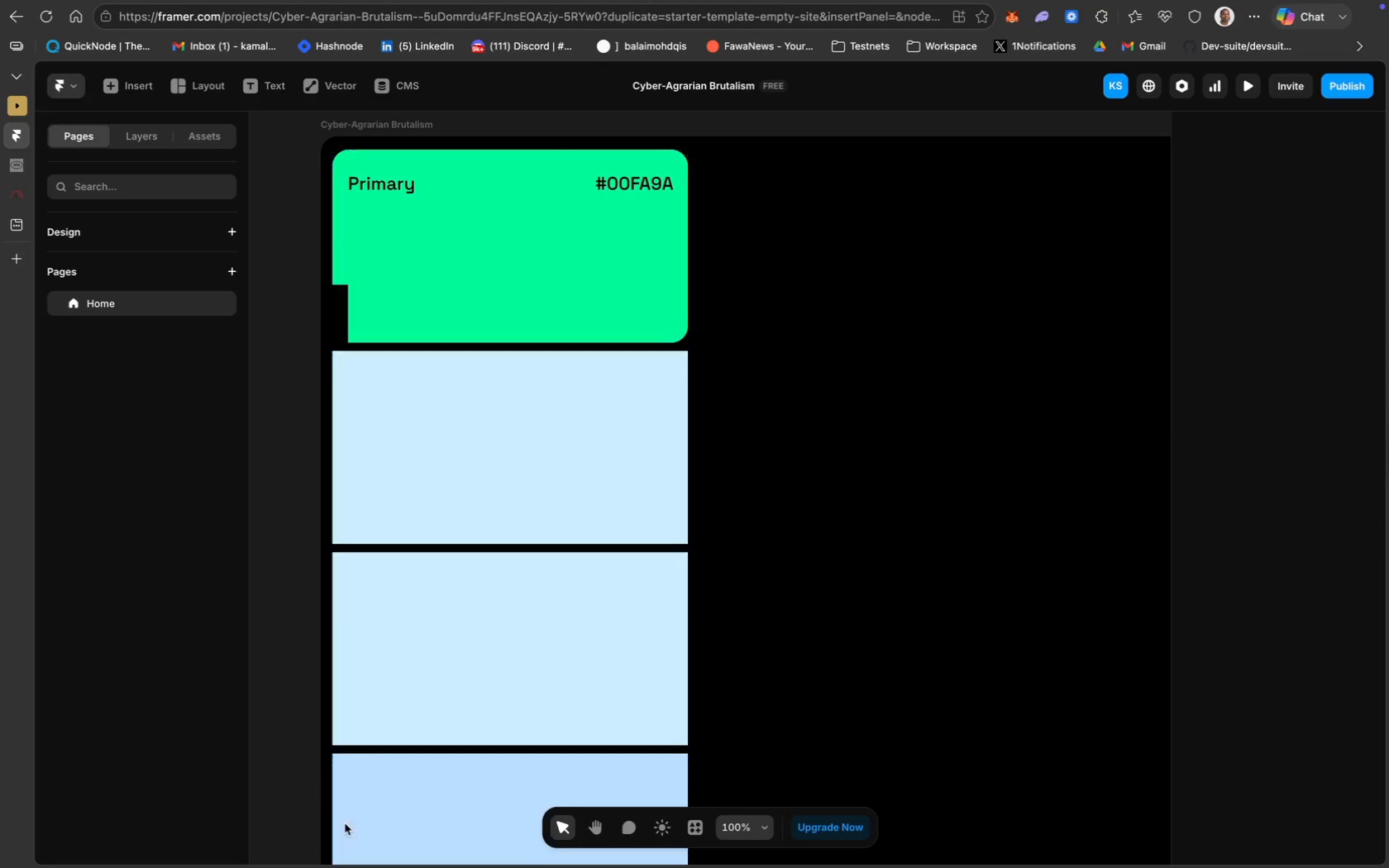 
key(Backspace)
 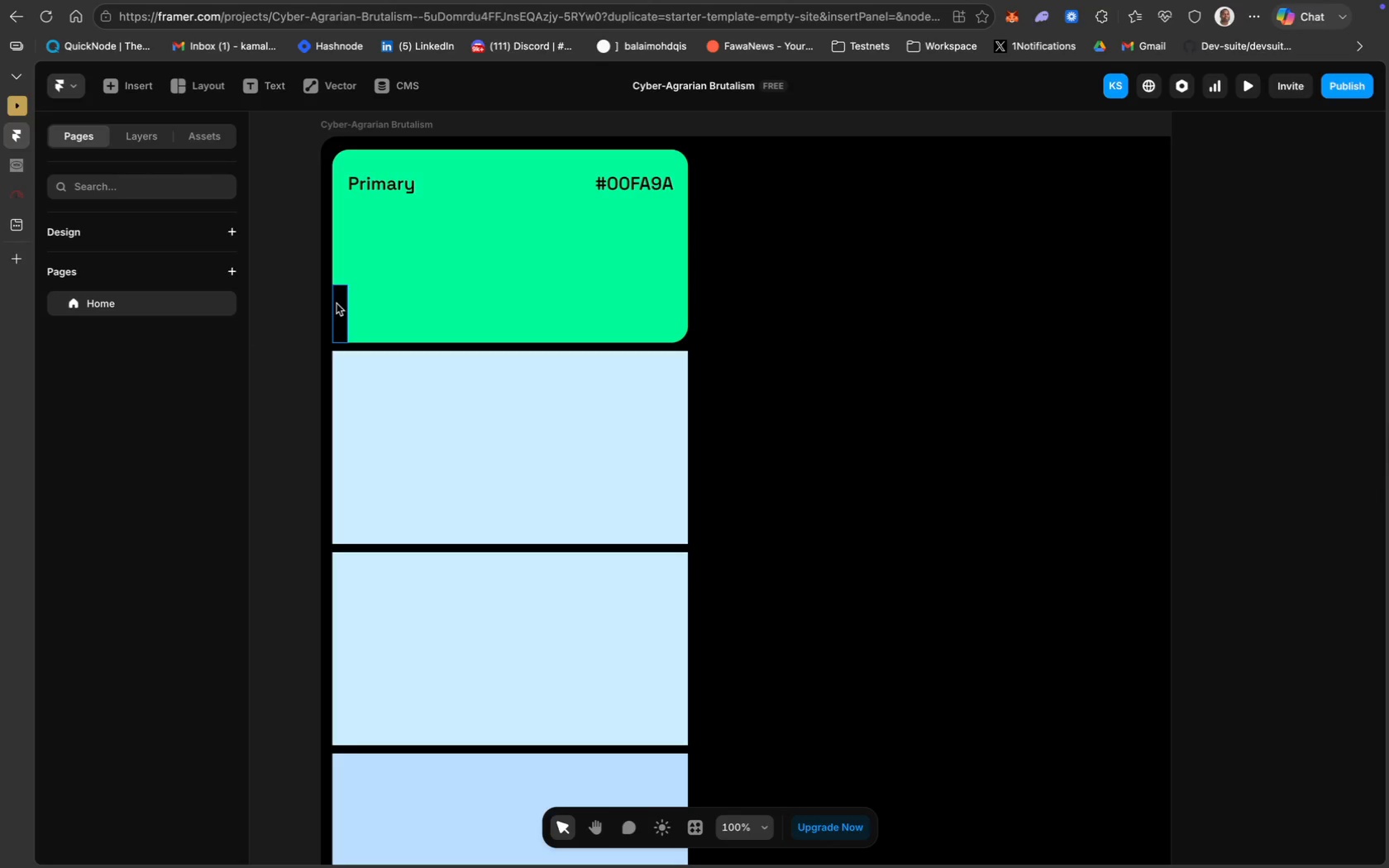 
wait(17.65)
 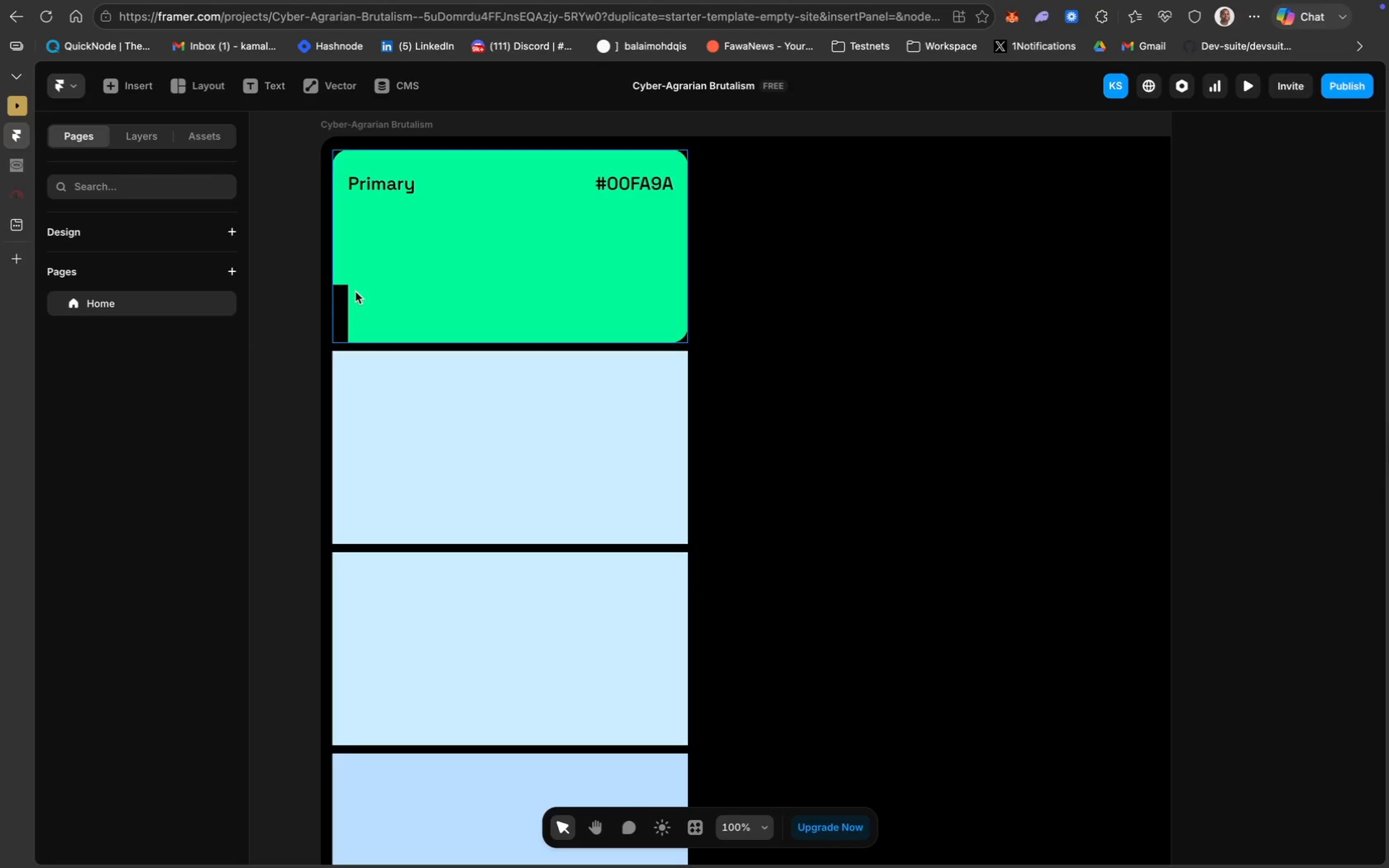 
key(Meta+D)
 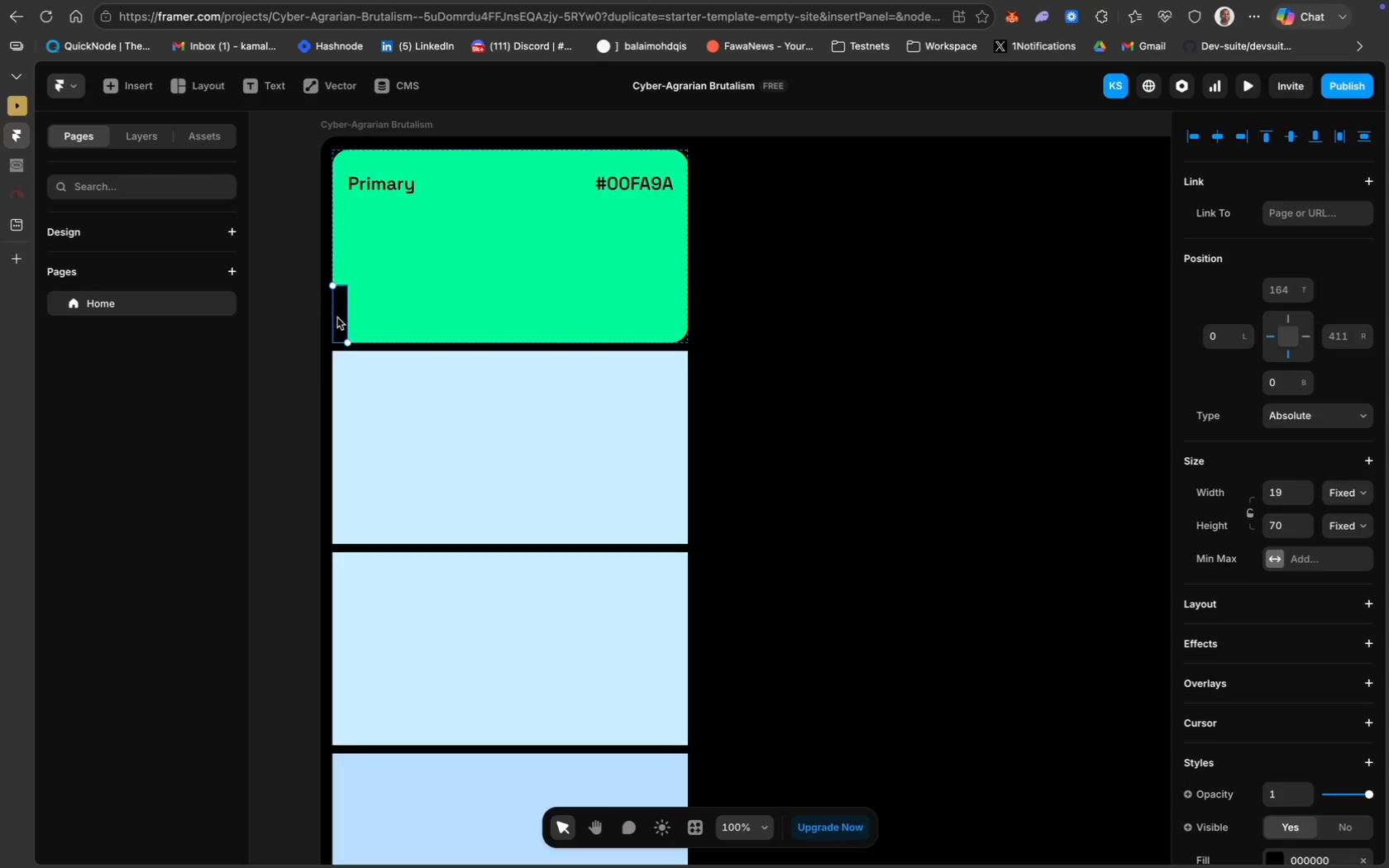 
left_click_drag(start_coordinate=[337, 317], to_coordinate=[356, 315])
 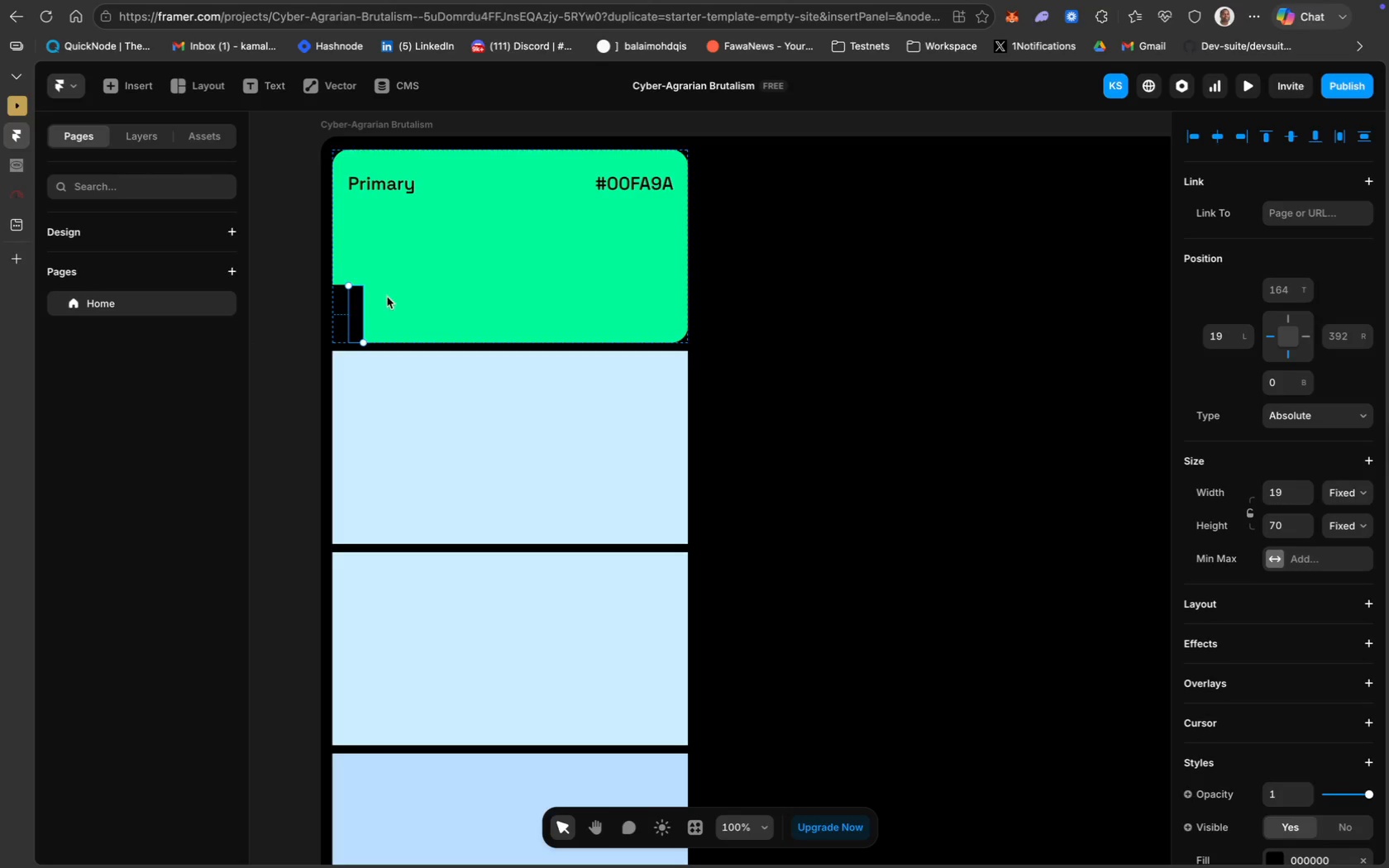 
left_click([425, 293])
 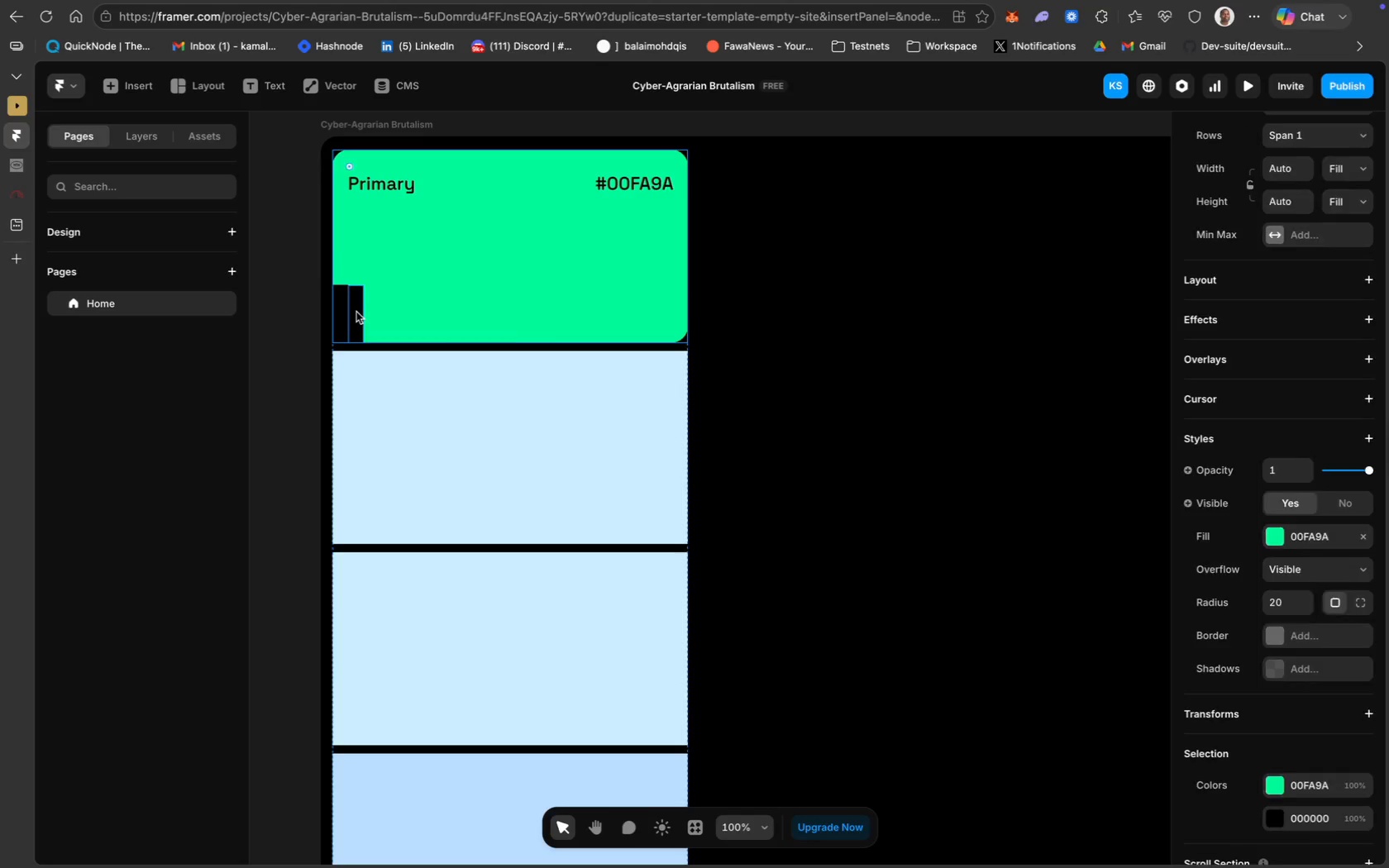 
left_click([356, 312])
 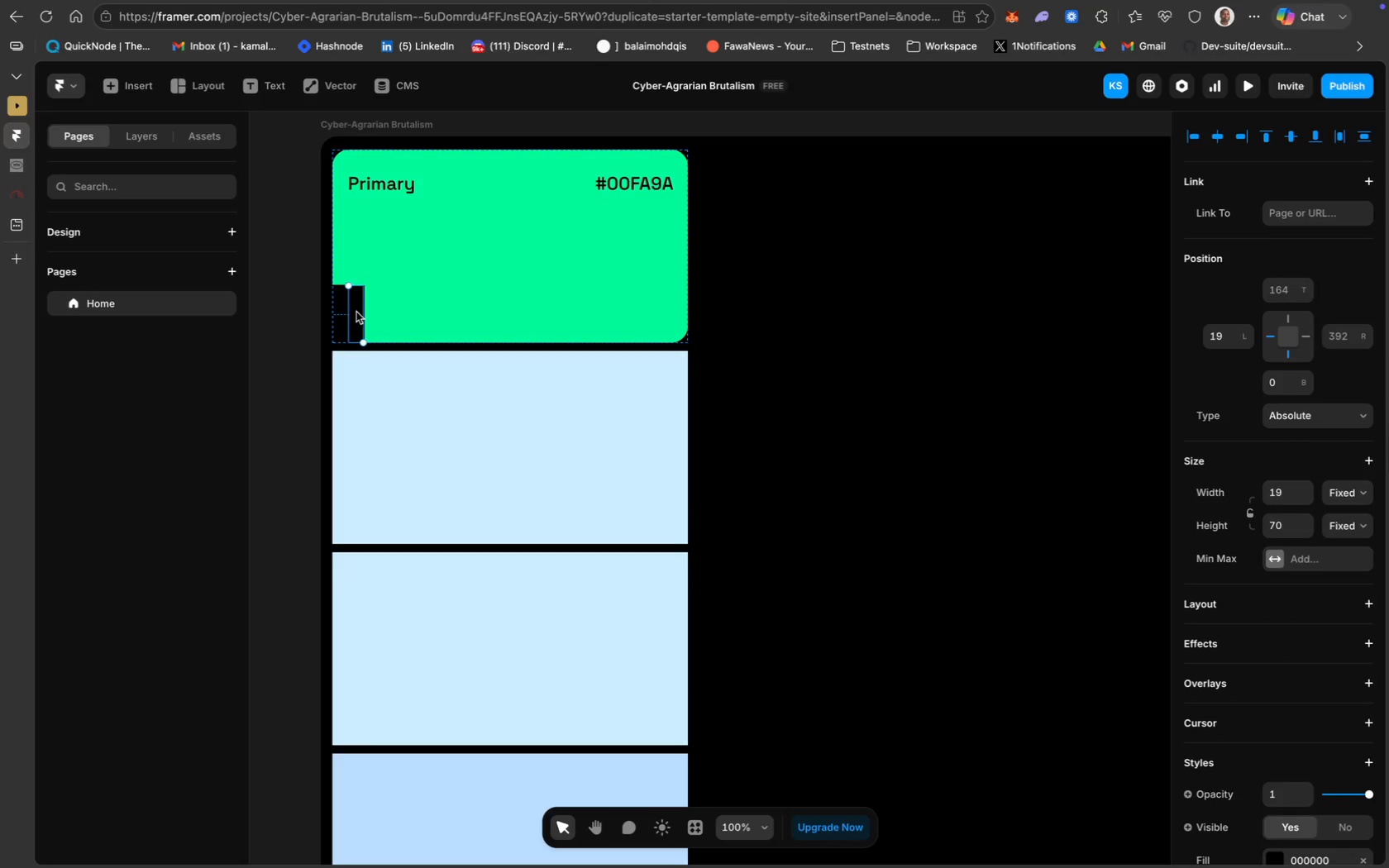 
key(ArrowRight)
 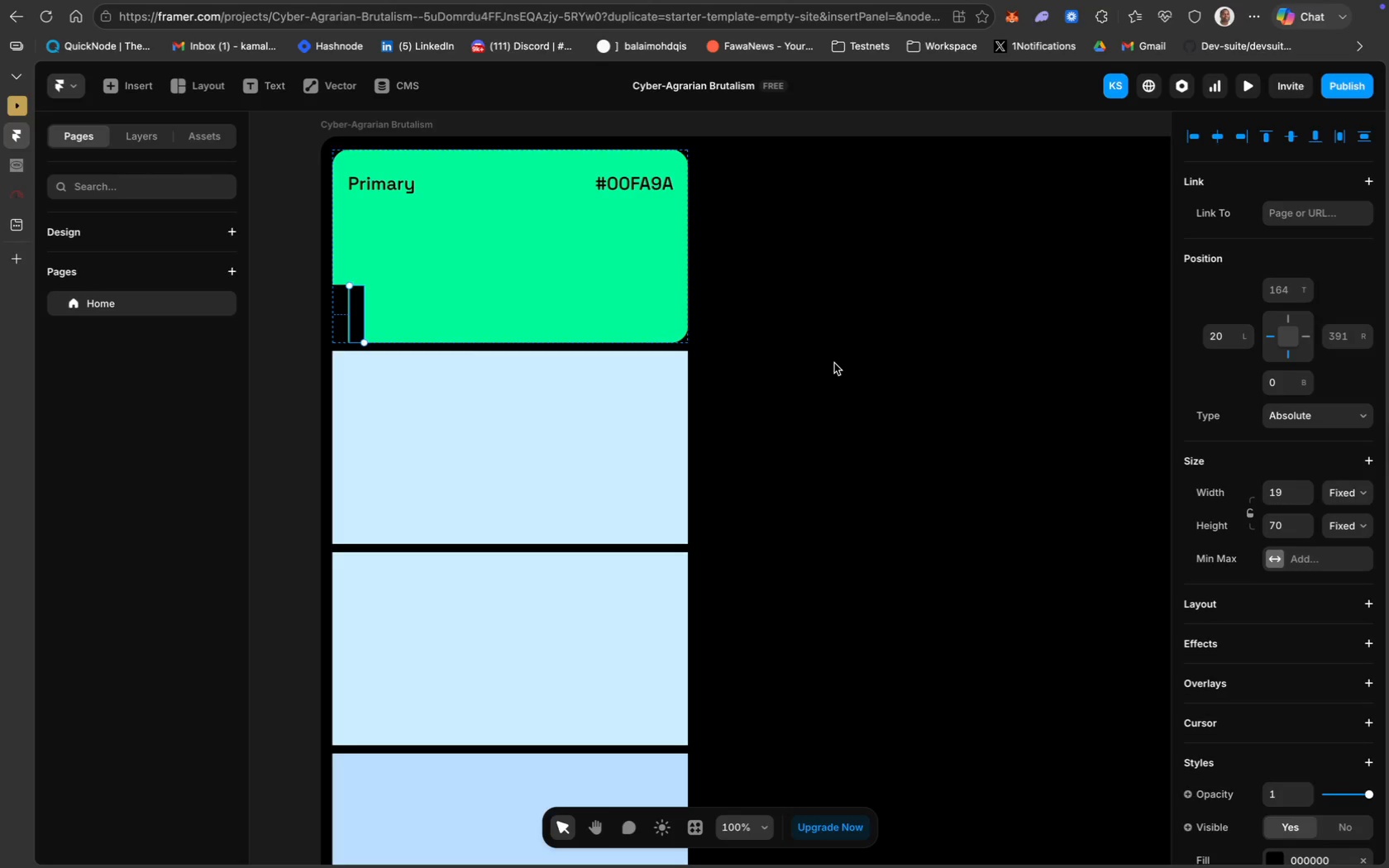 
wait(10.82)
 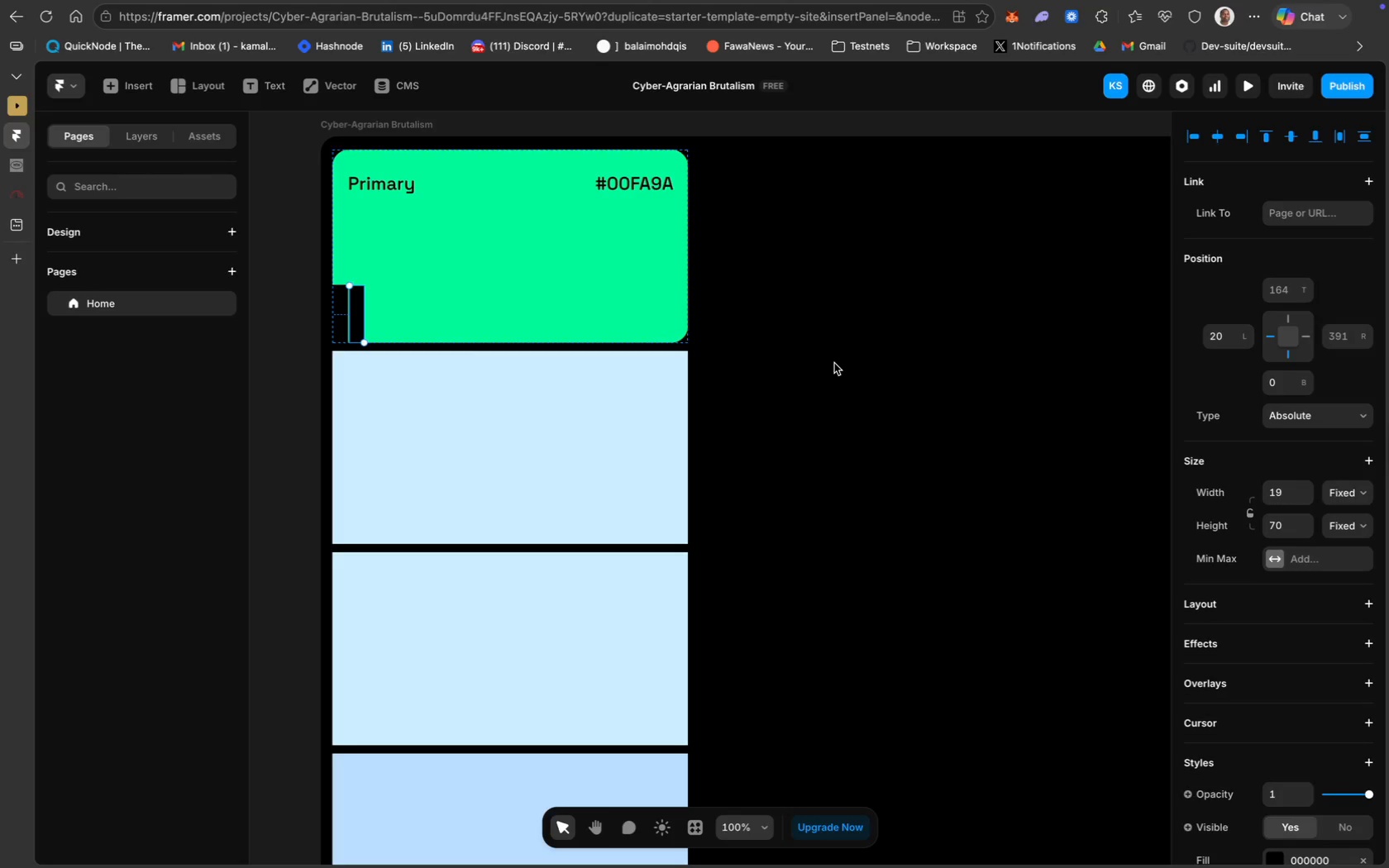 
scroll: coordinate [1355, 736], scroll_direction: down, amount: 29.0
 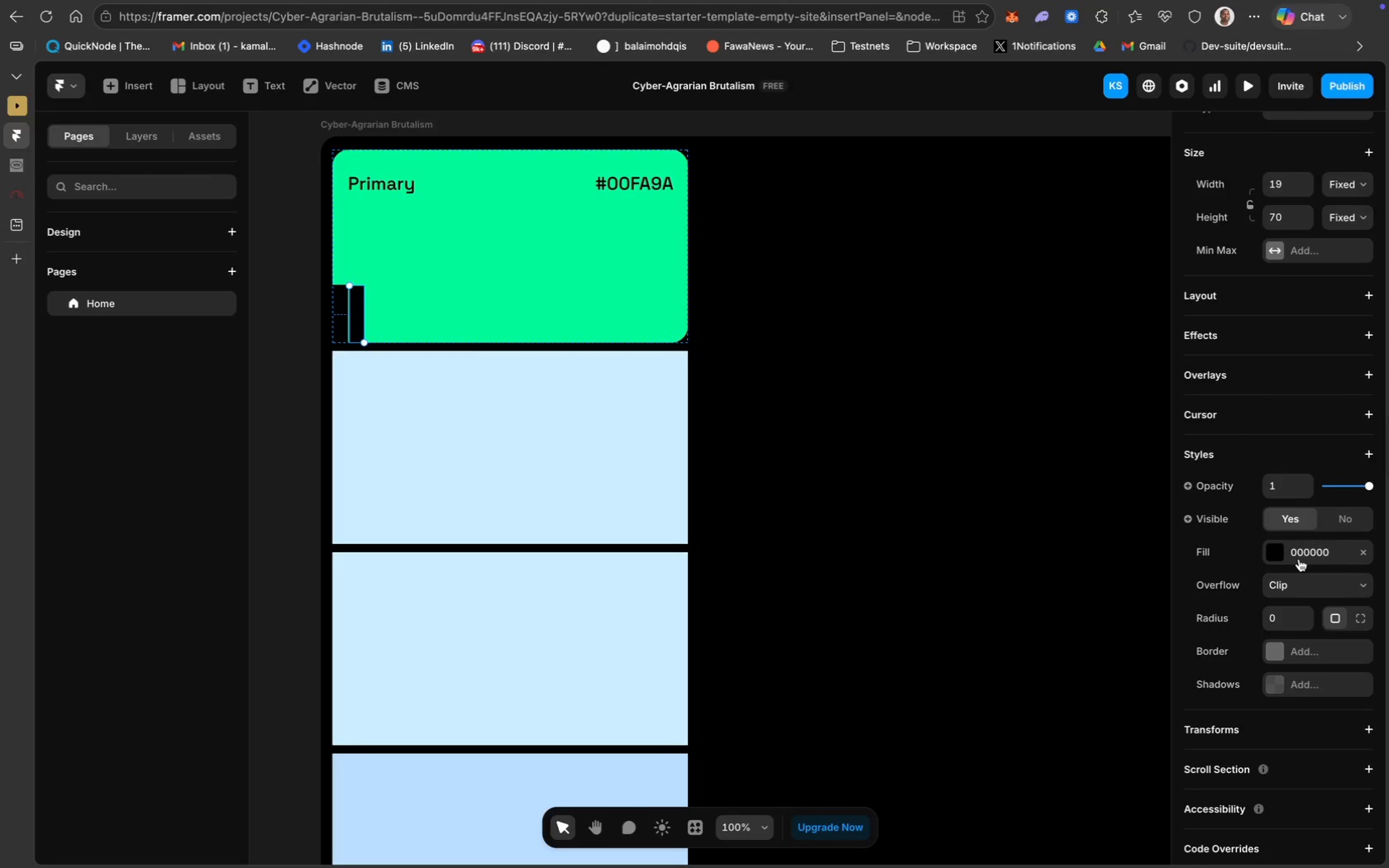 
left_click([1299, 559])
 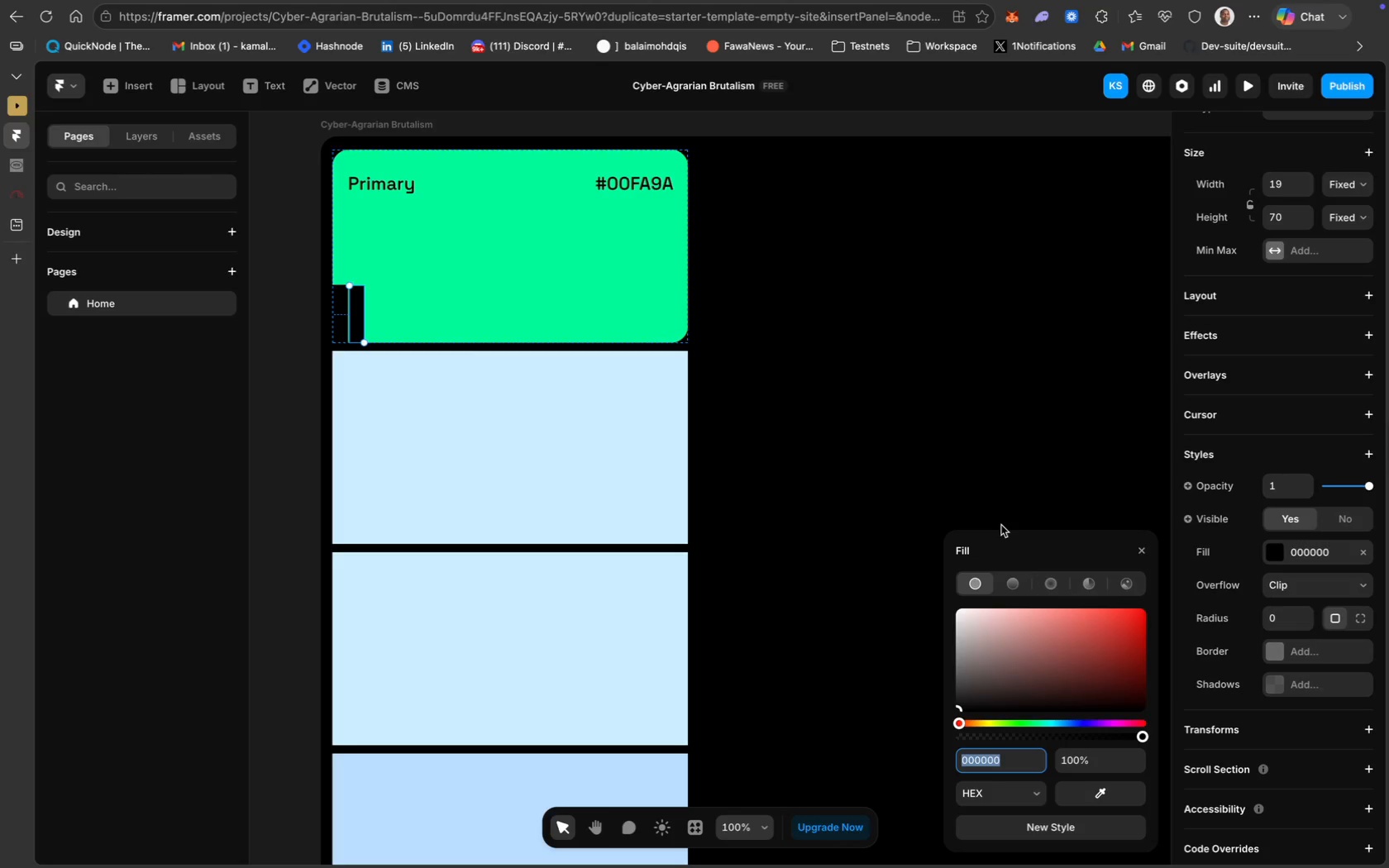 
wait(5.48)
 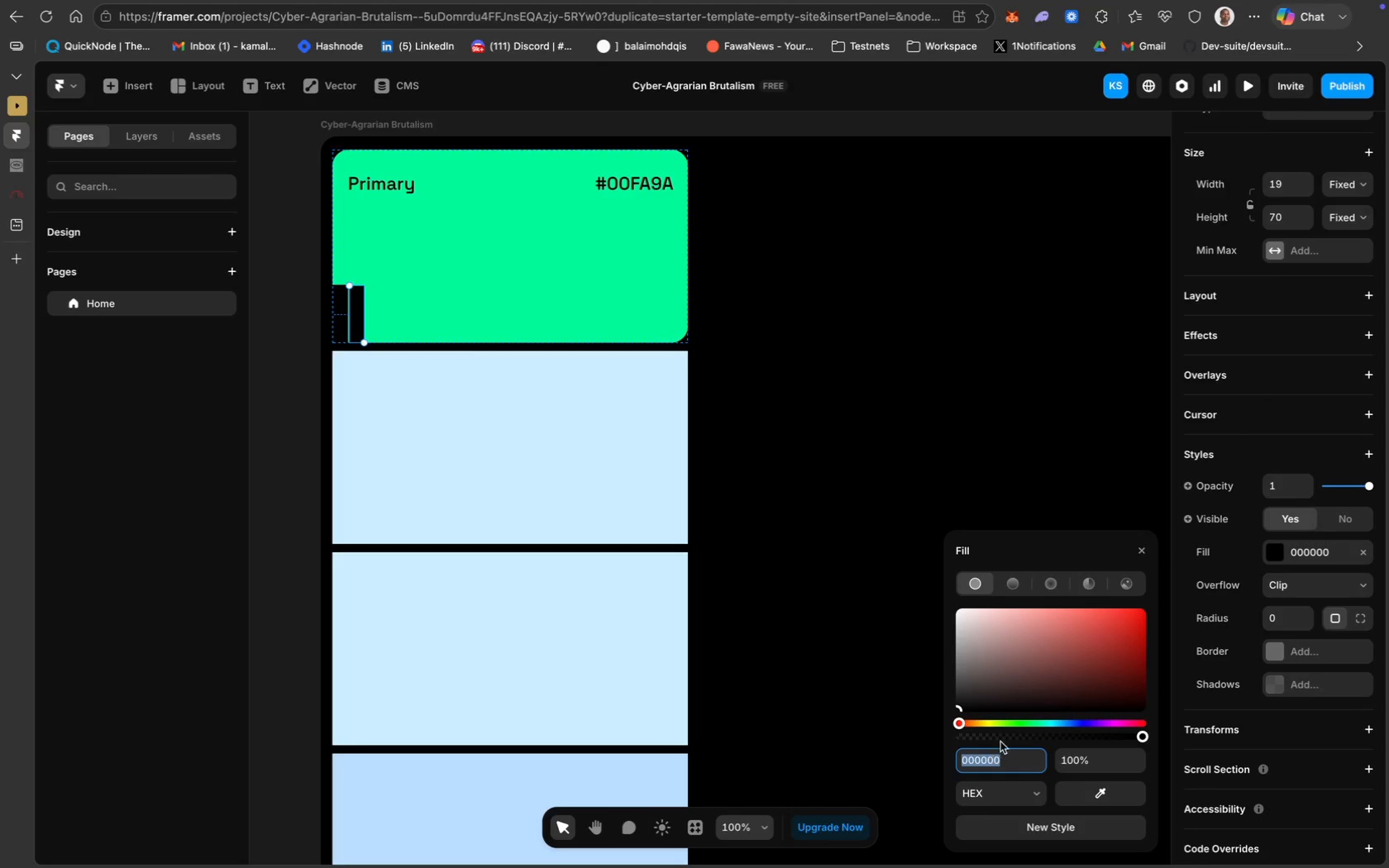 
left_click([905, 441])
 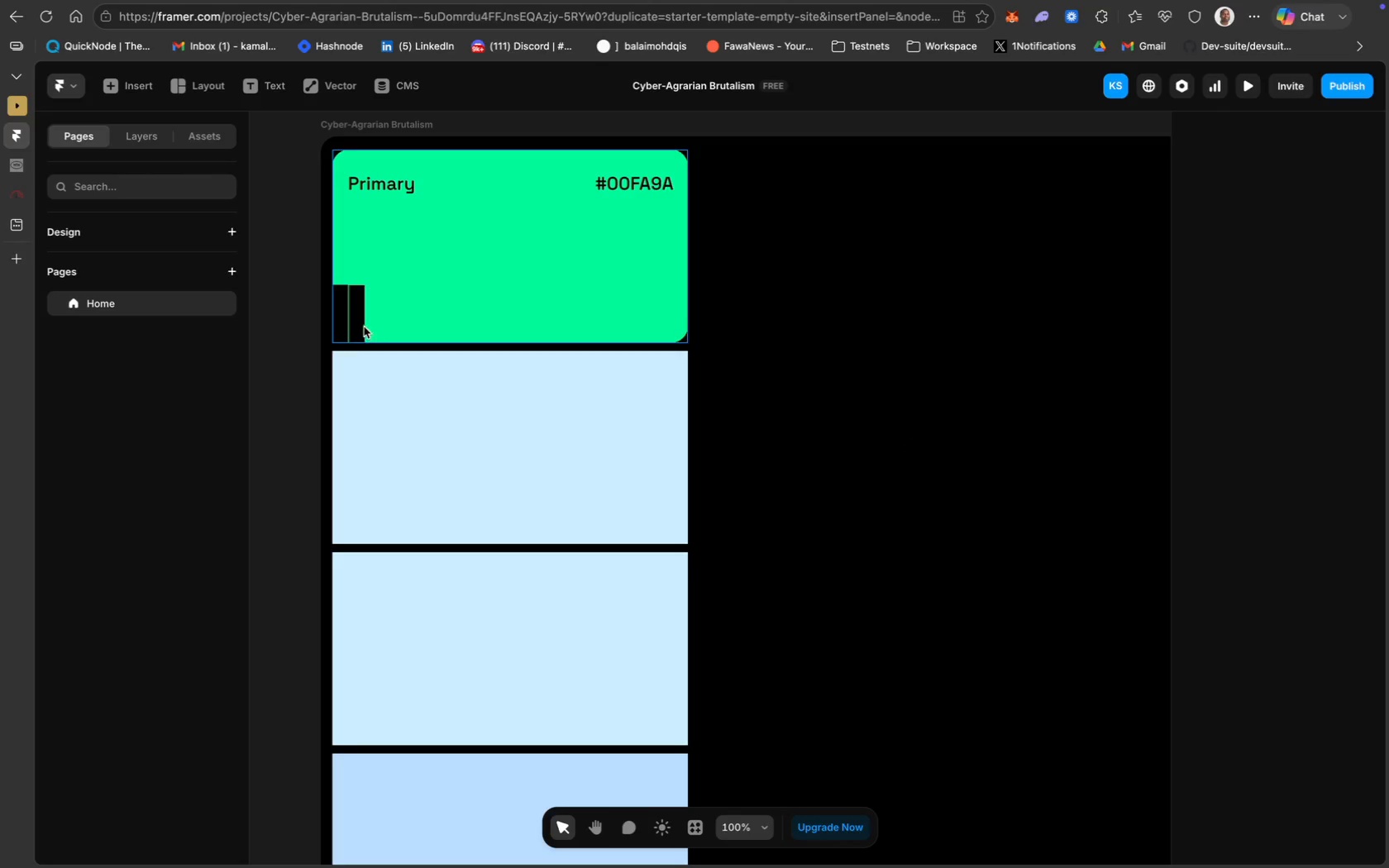 
left_click([358, 320])
 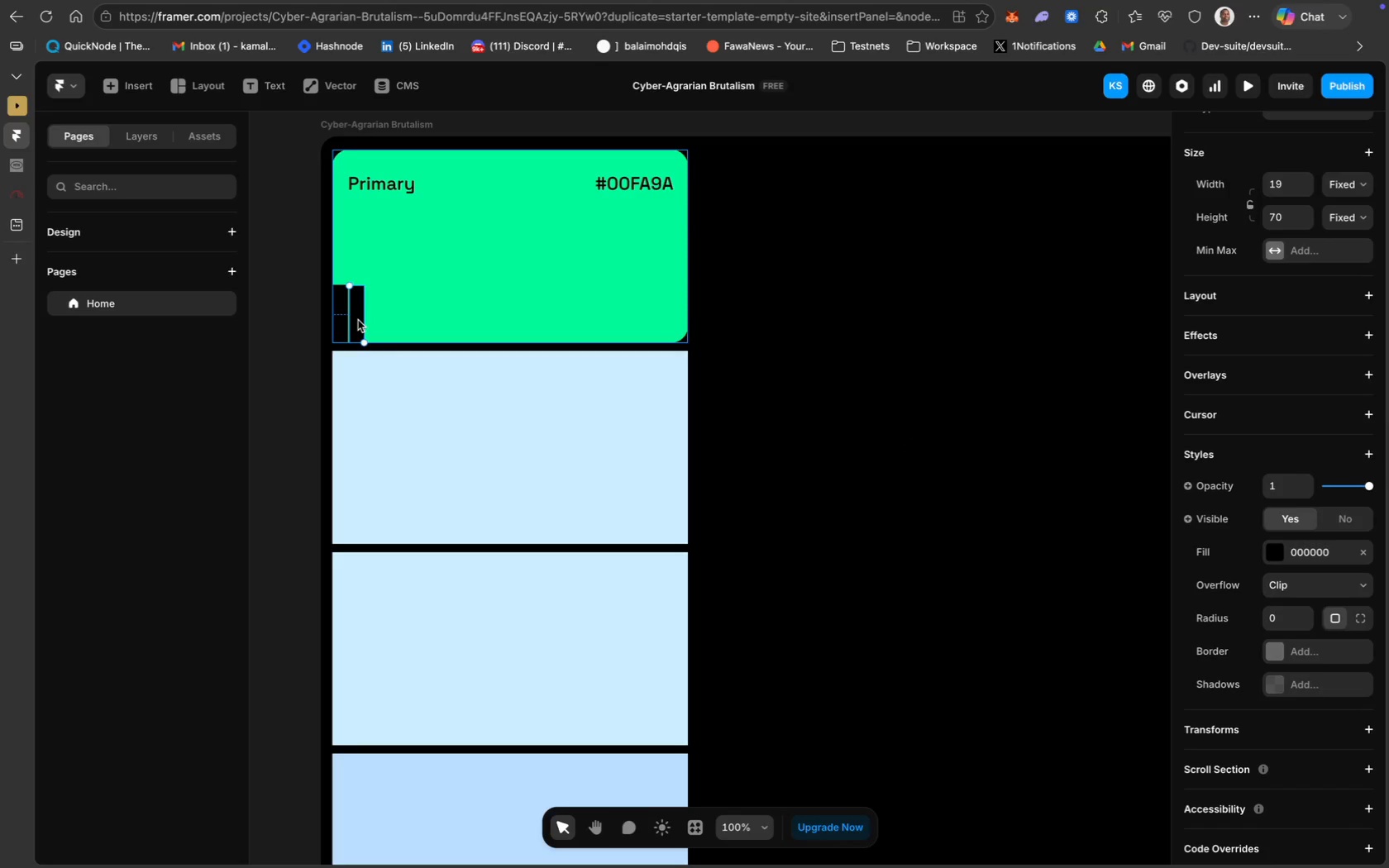 
key(Meta+D)
 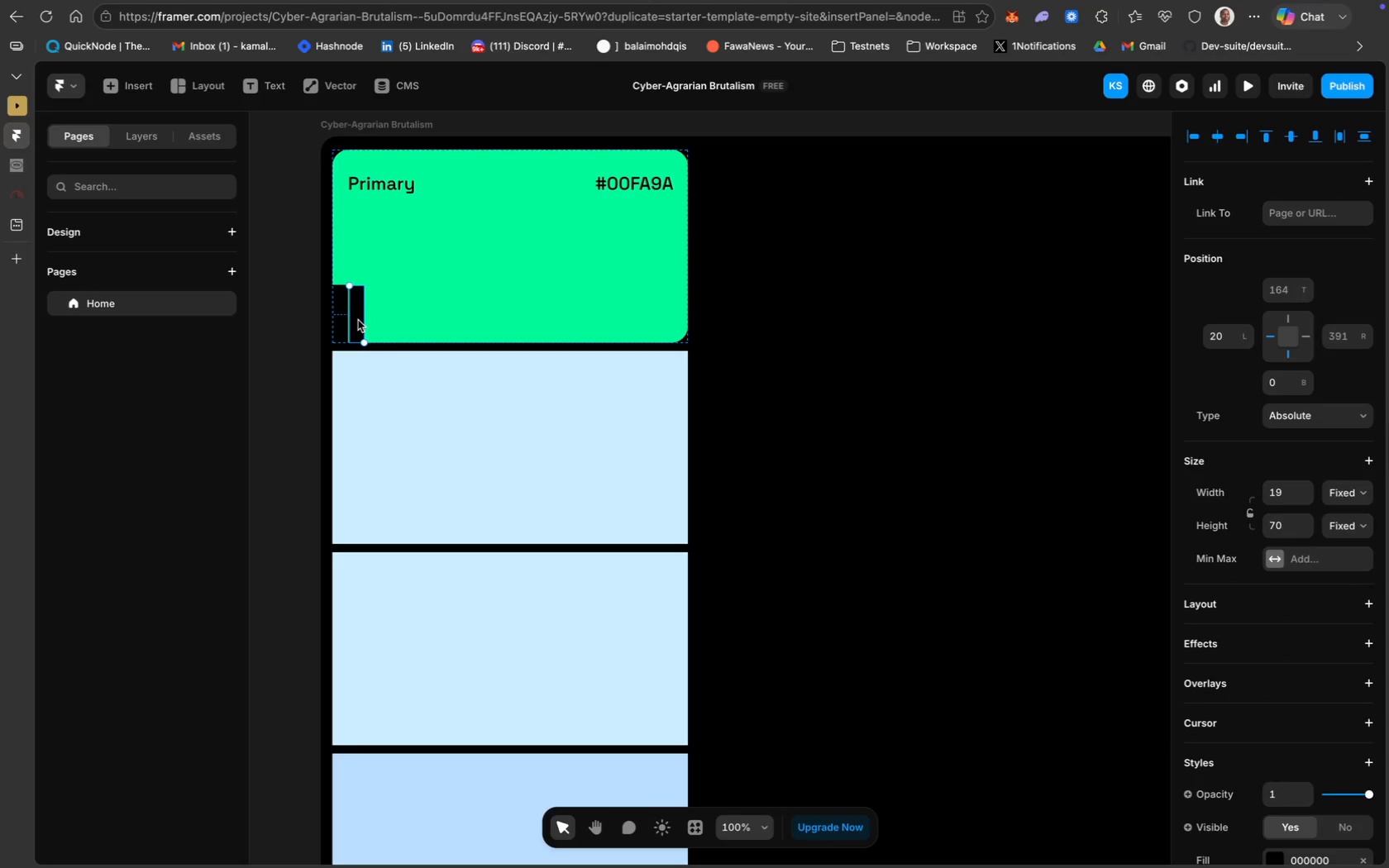 
left_click_drag(start_coordinate=[358, 320], to_coordinate=[367, 320])
 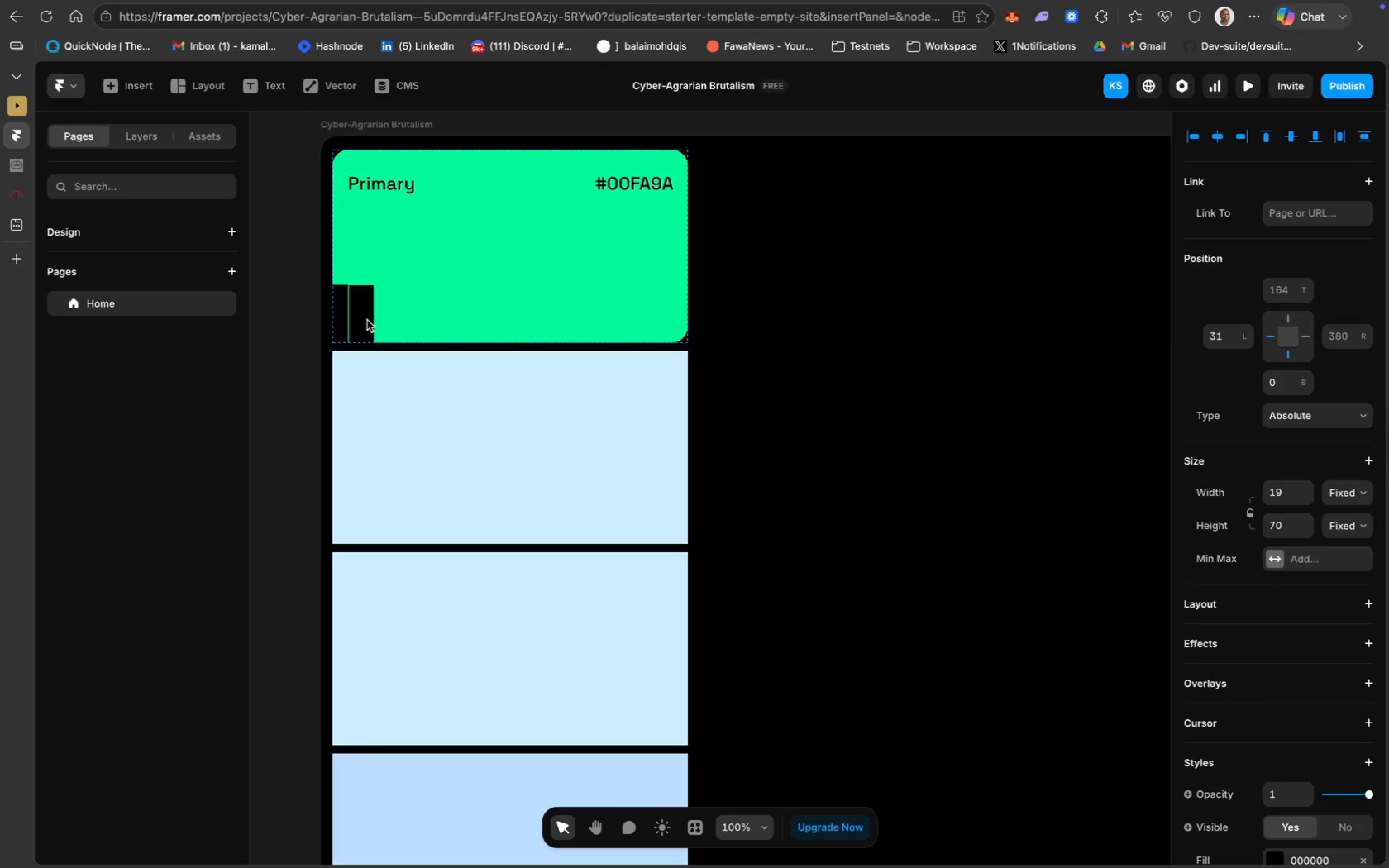 
key(ArrowRight)
 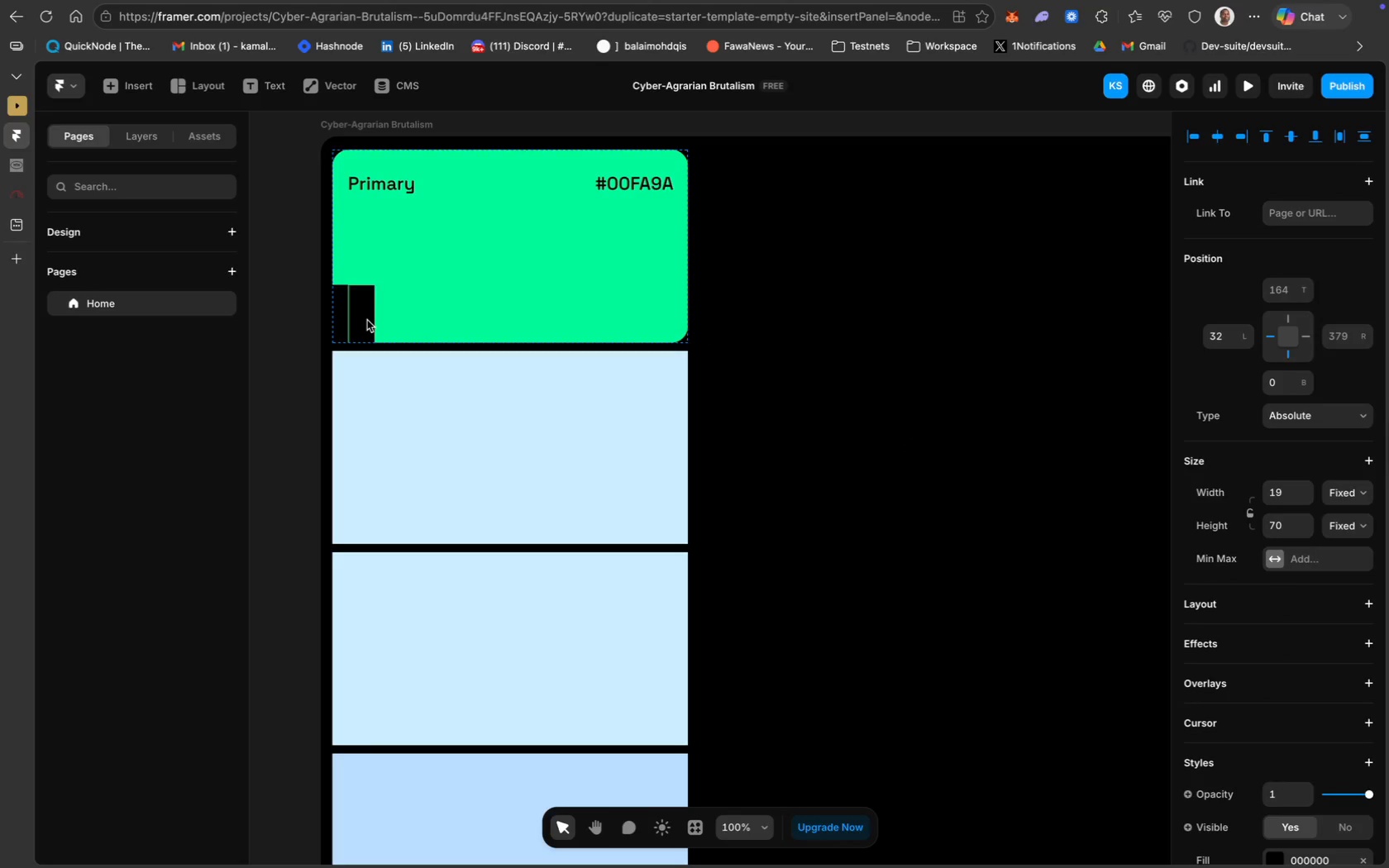 
key(ArrowRight)
 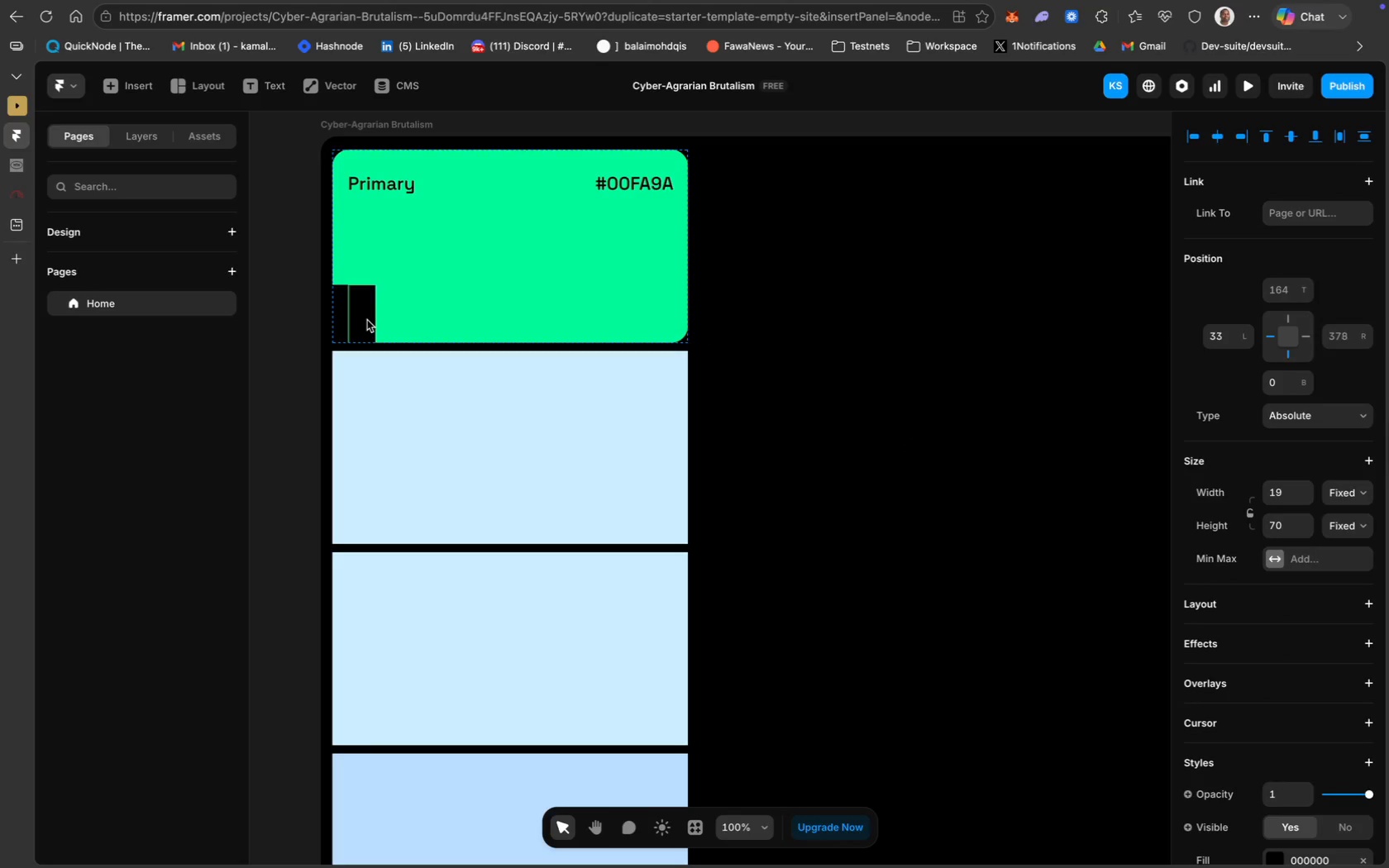 
key(ArrowRight)
 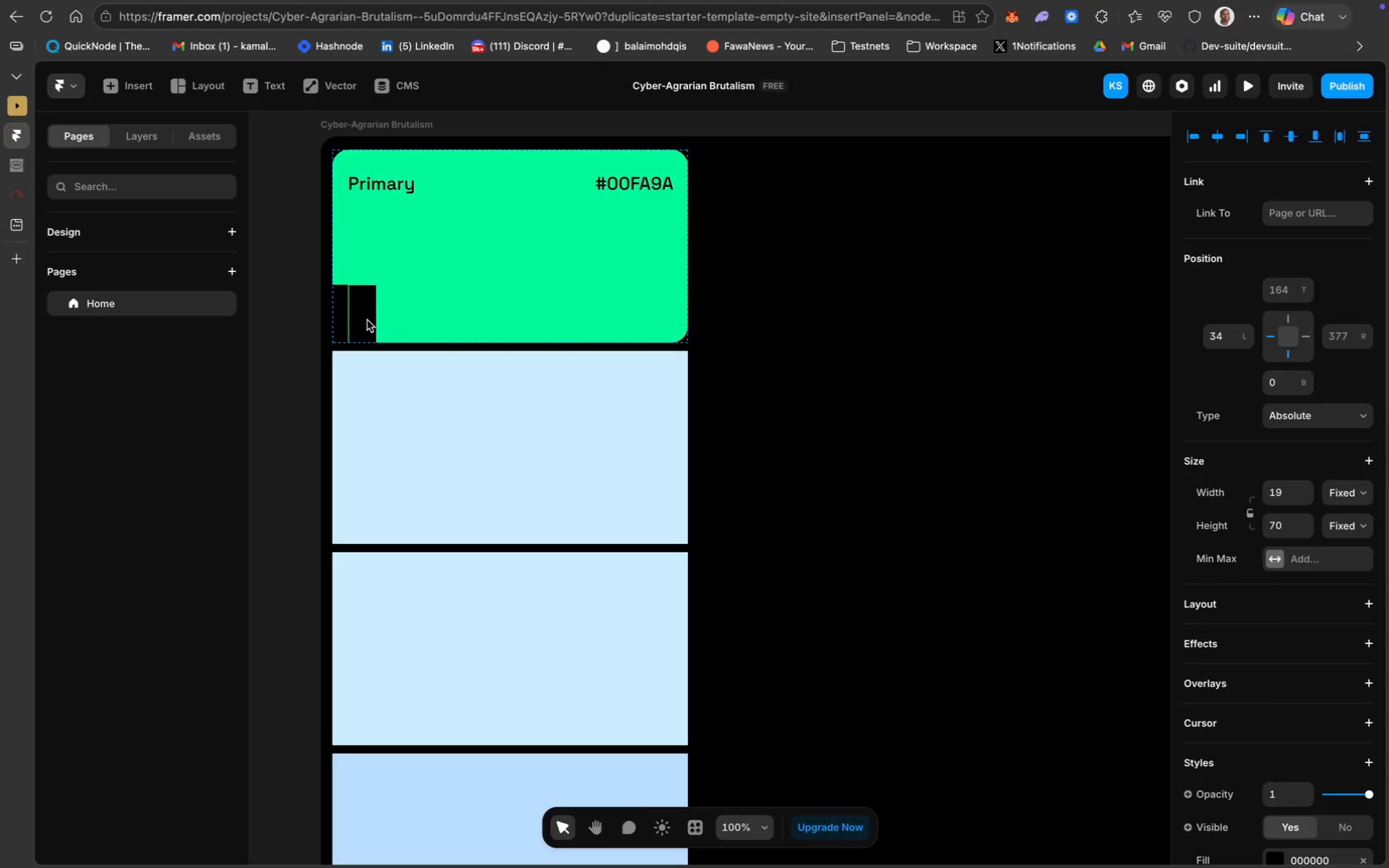 
key(ArrowRight)
 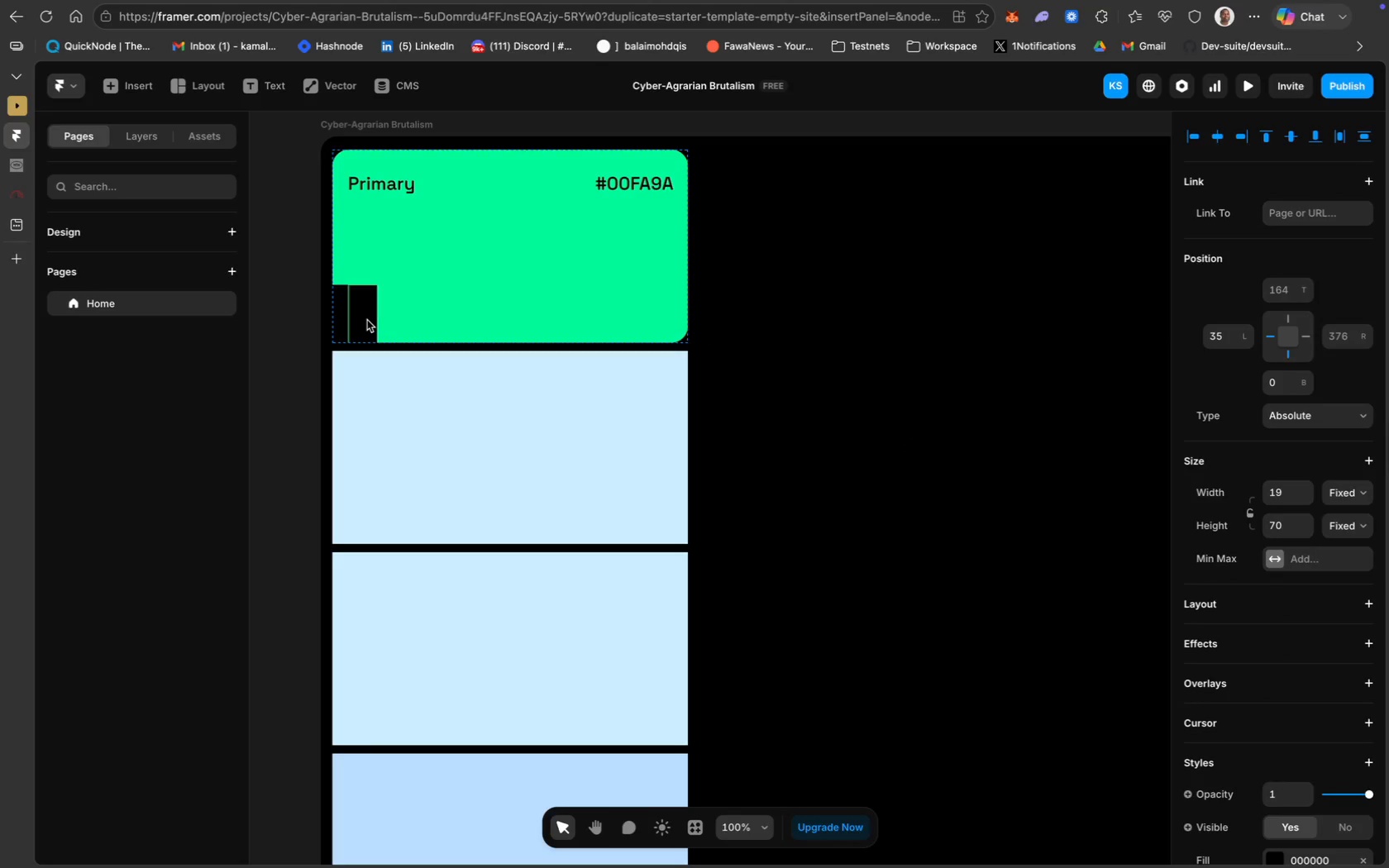 
key(ArrowRight)
 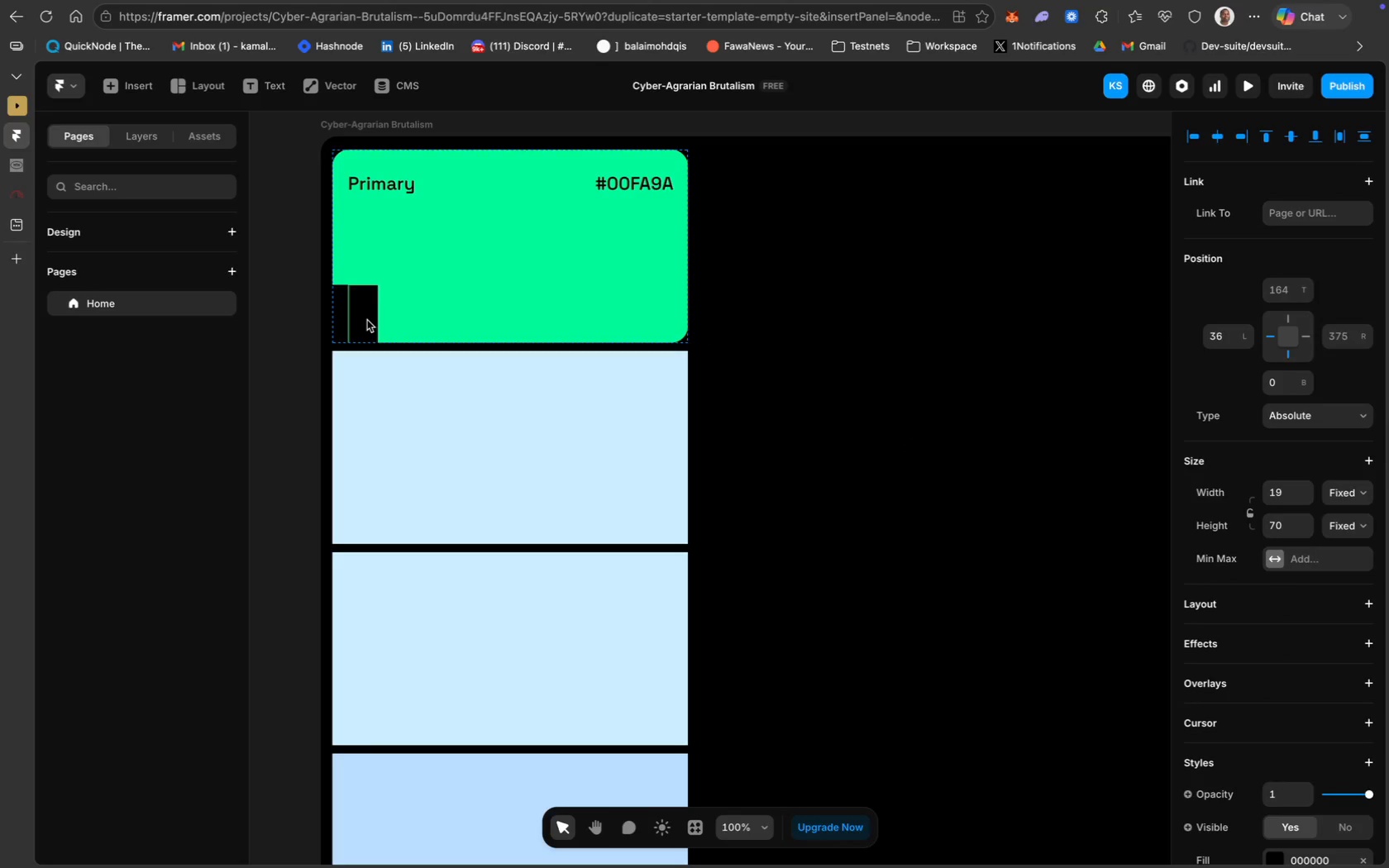 
key(ArrowRight)
 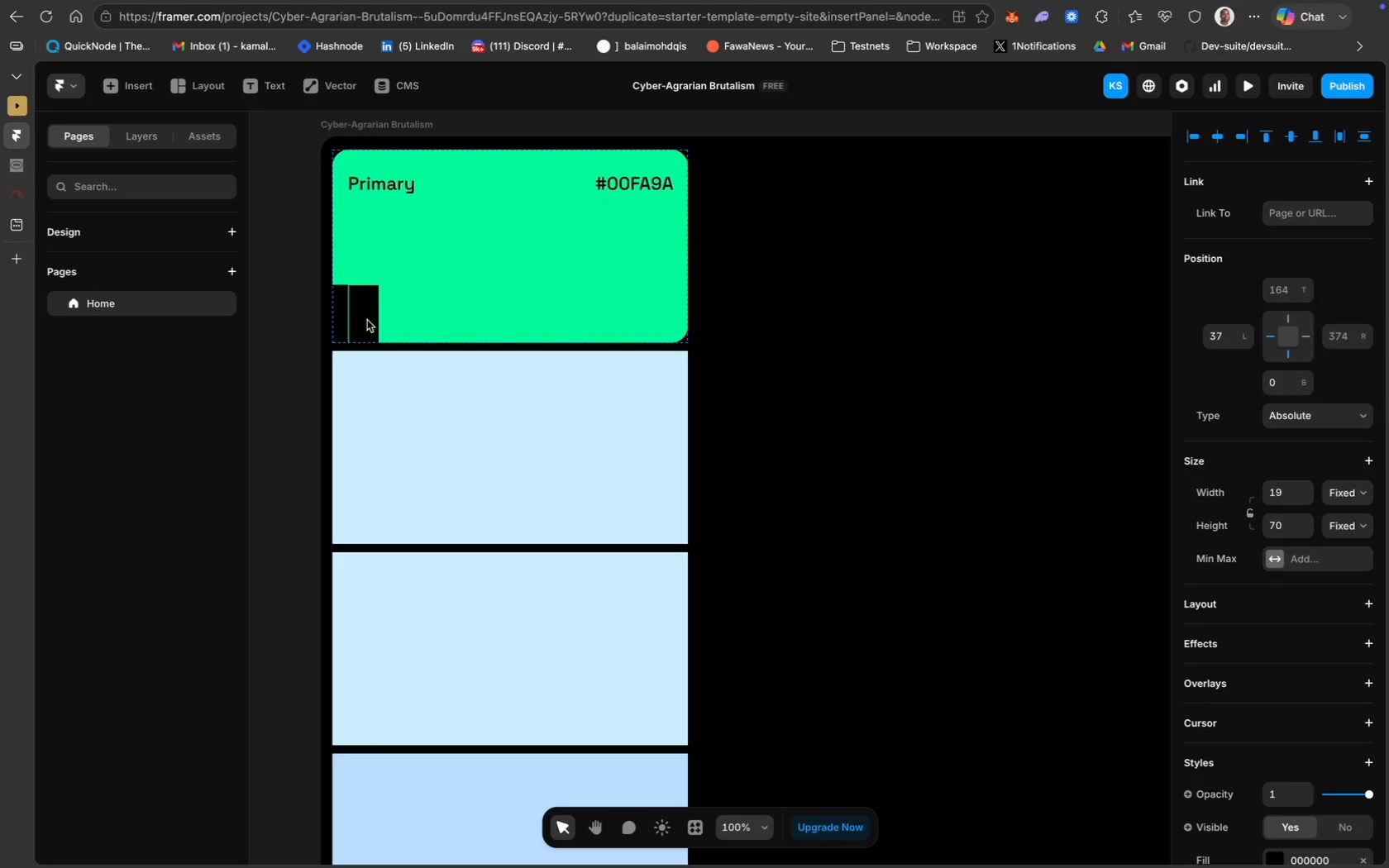 
key(ArrowRight)
 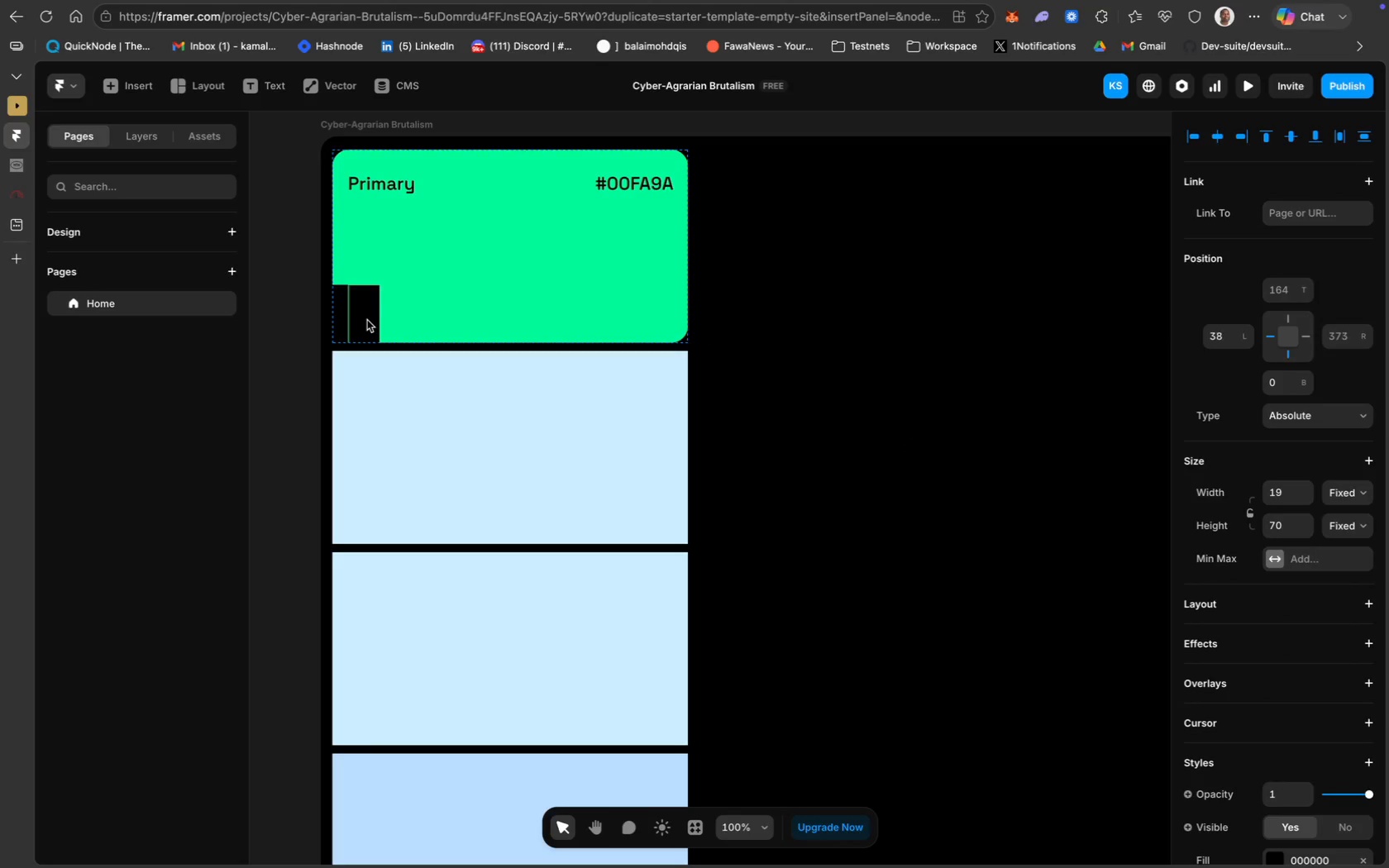 
key(ArrowRight)
 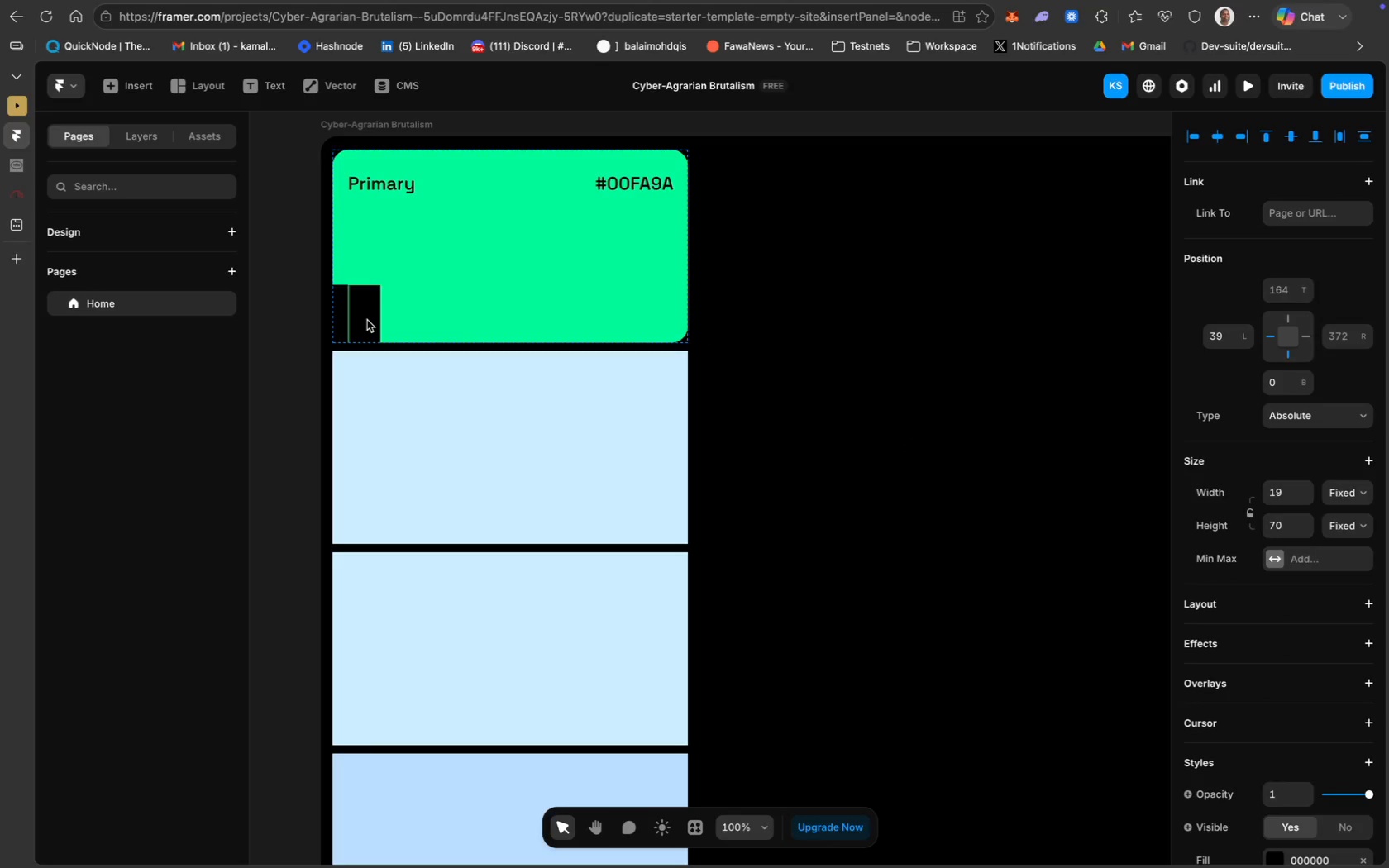 
key(ArrowRight)
 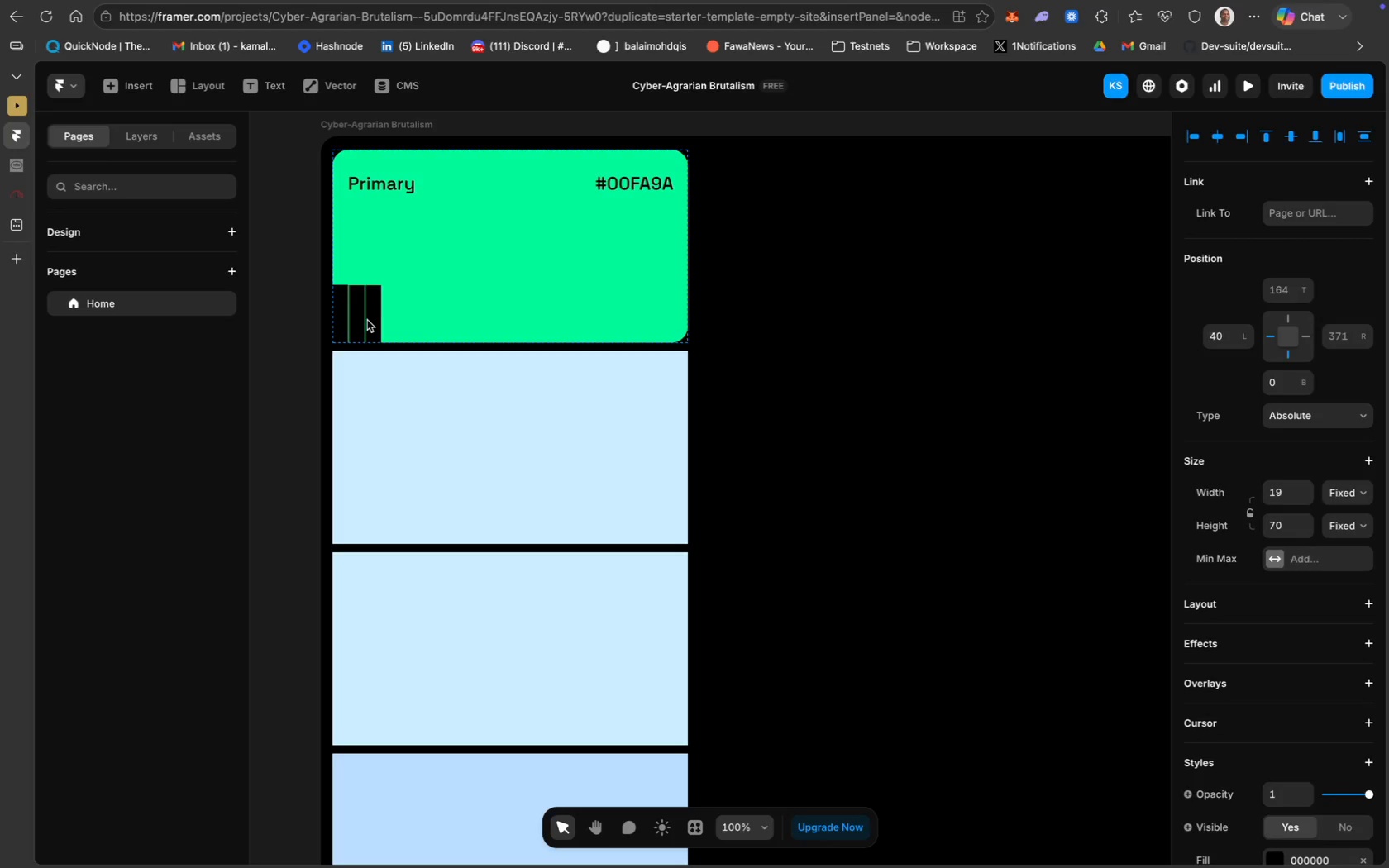 
key(ArrowRight)
 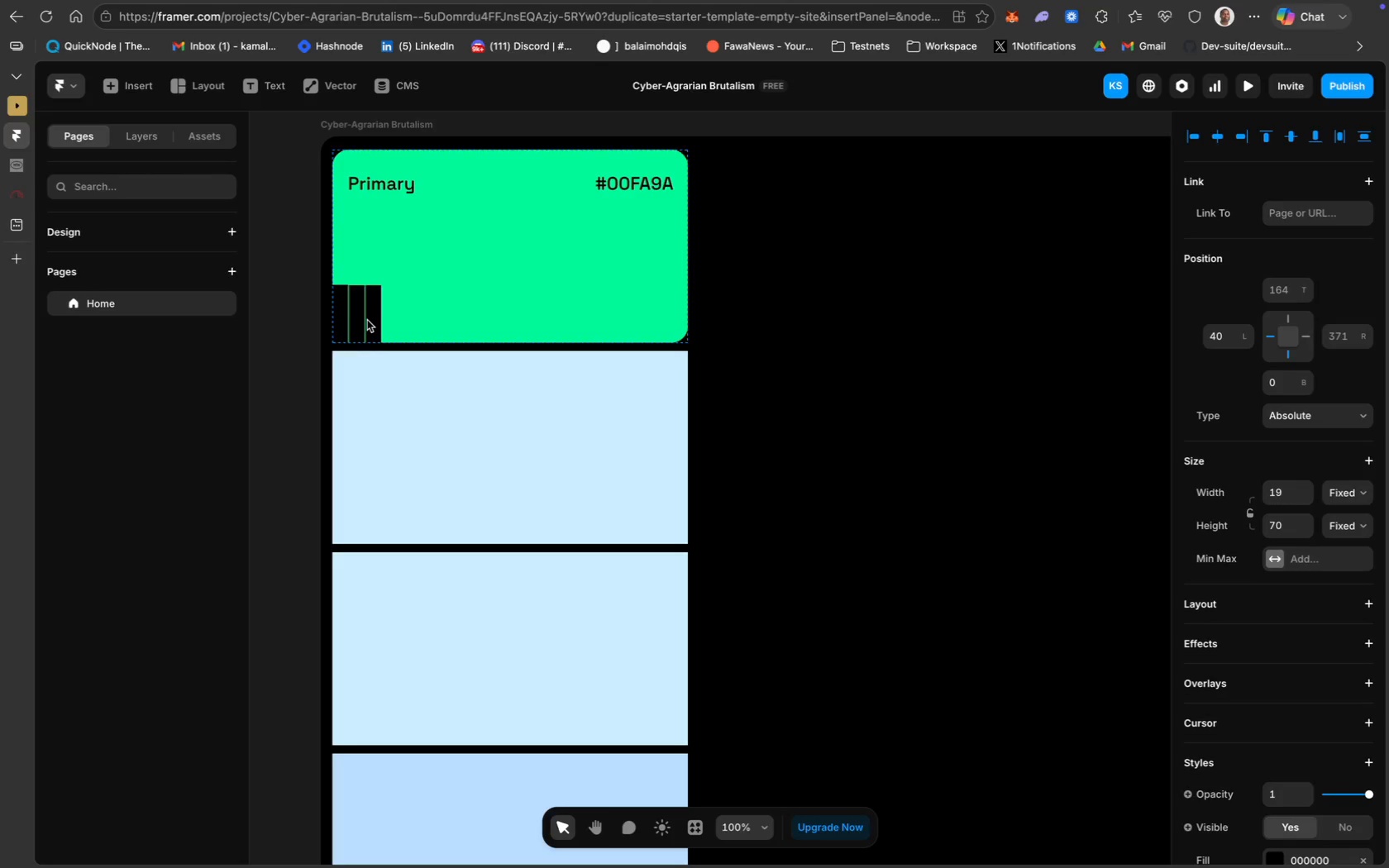 
key(Meta+CommandLeft)
 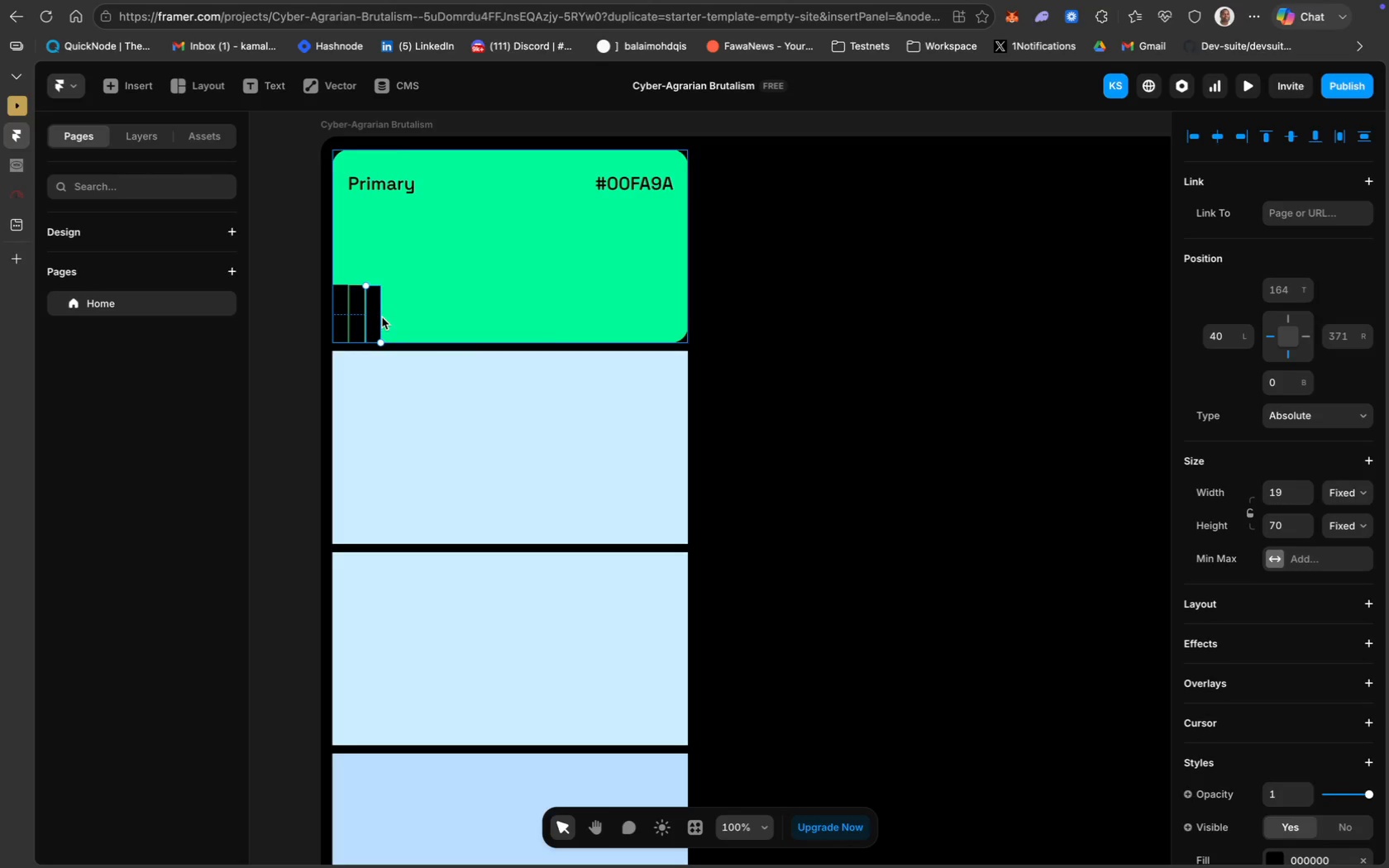 
key(Meta+D)
 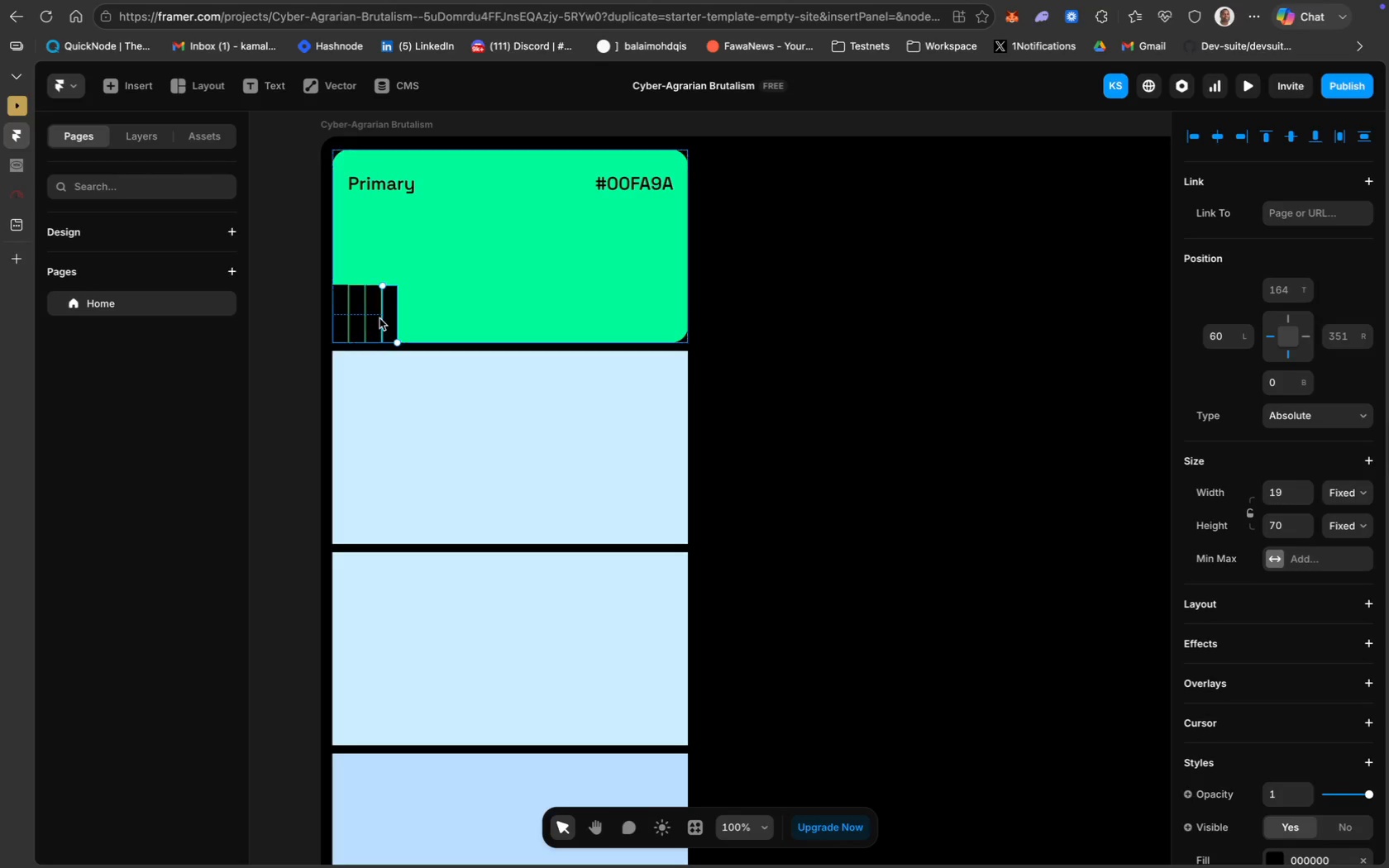 
key(Meta+D)
 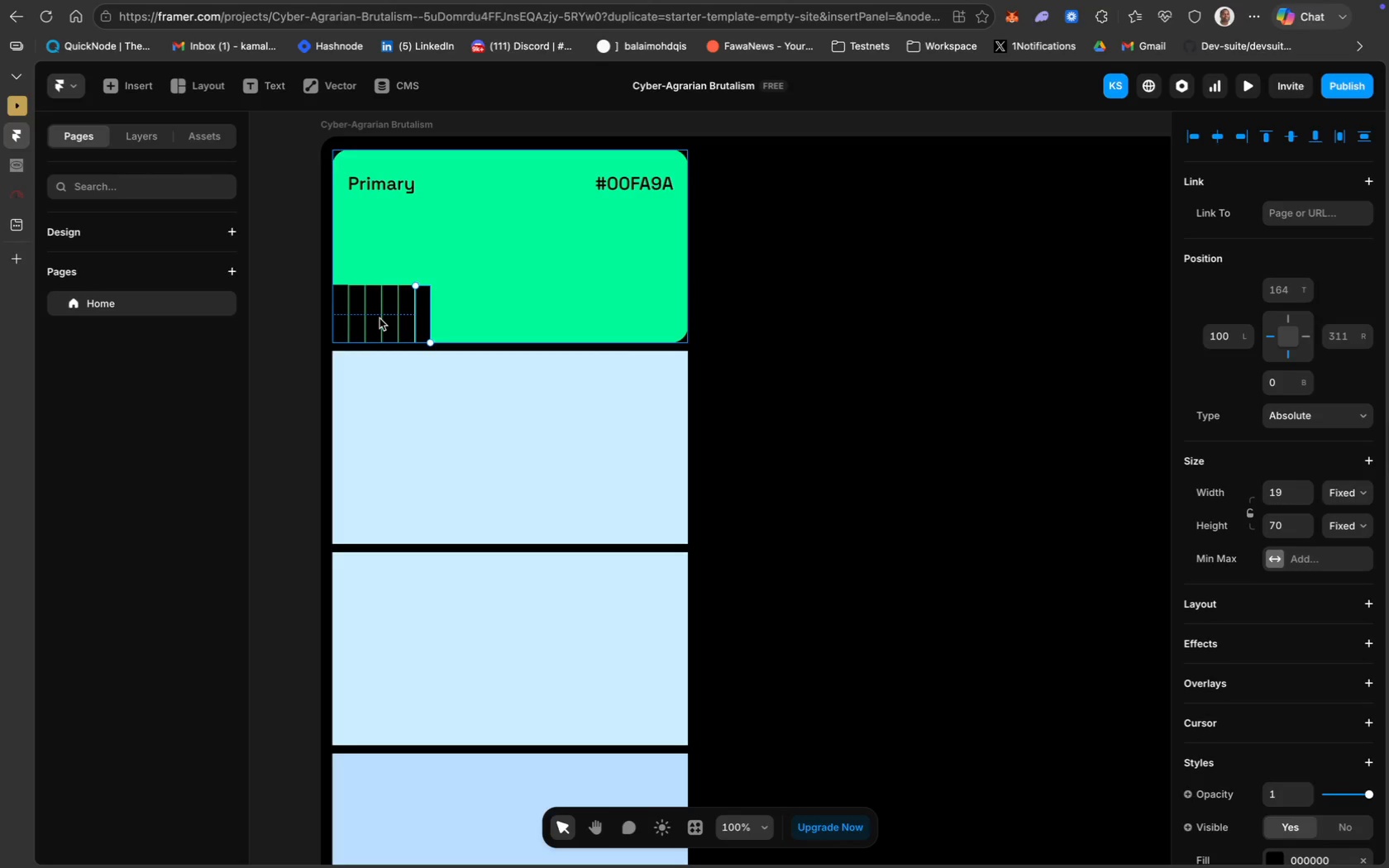 
key(Meta+D)
 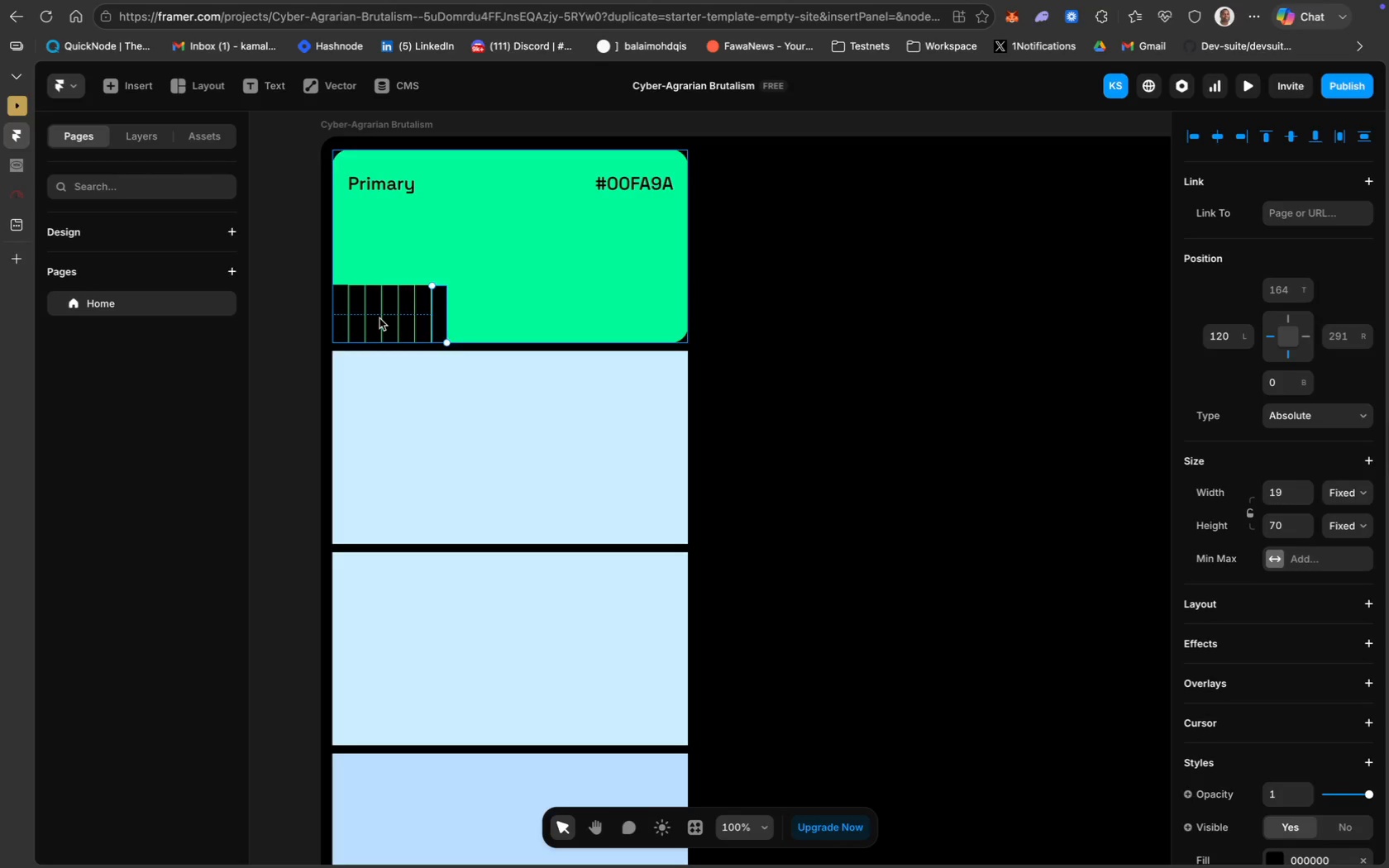 
key(Meta+D)
 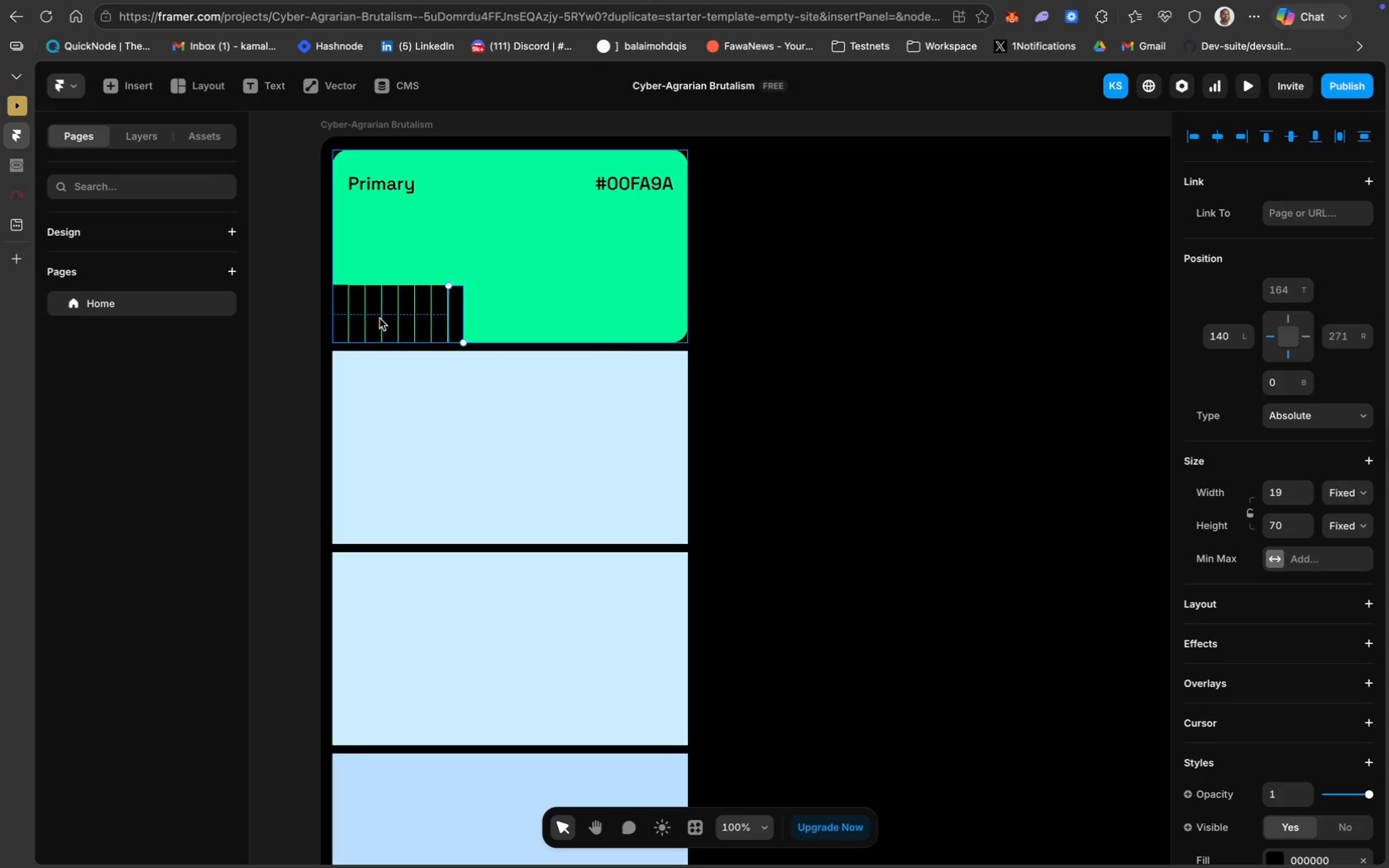 
key(Meta+D)
 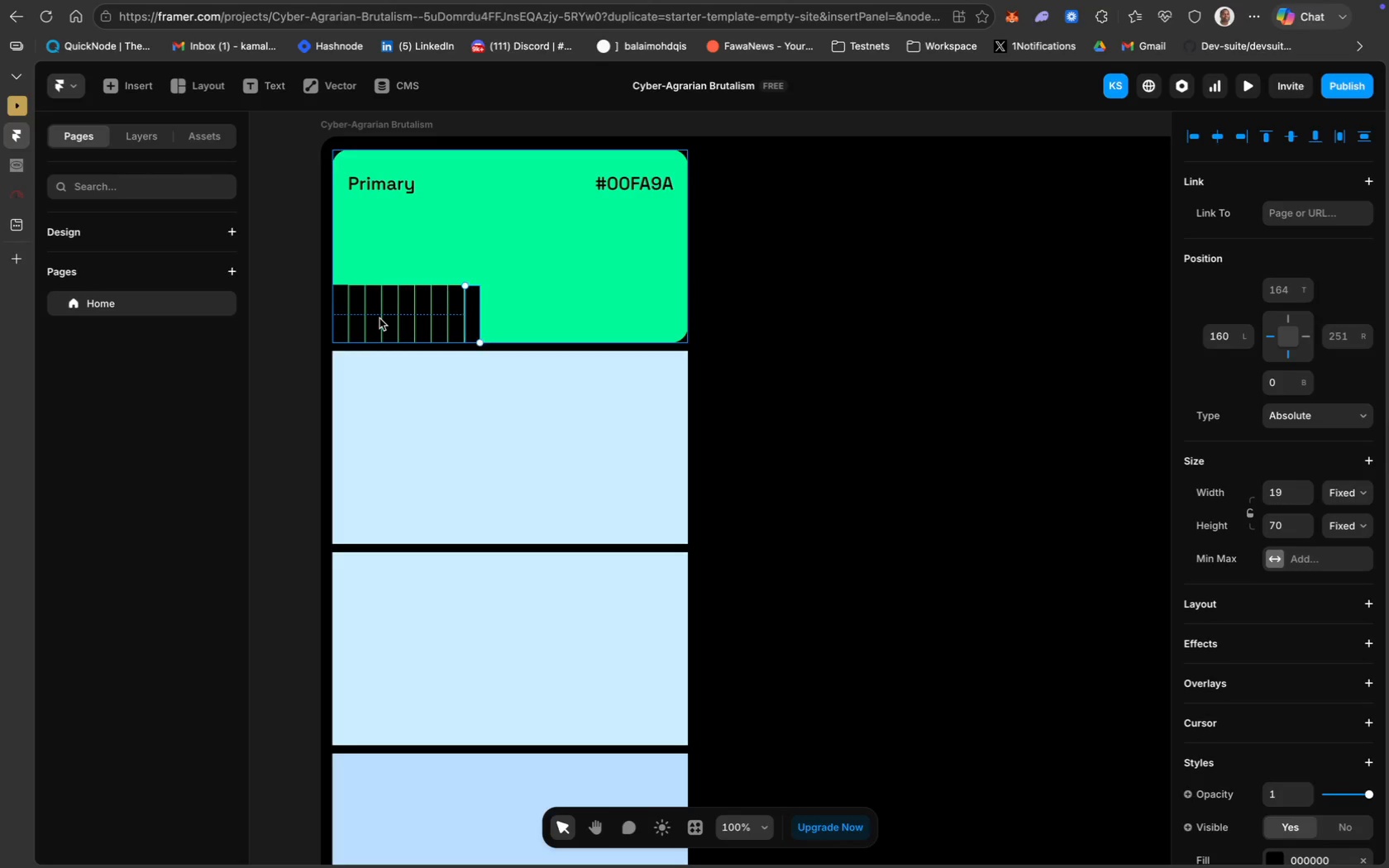 
key(Meta+D)
 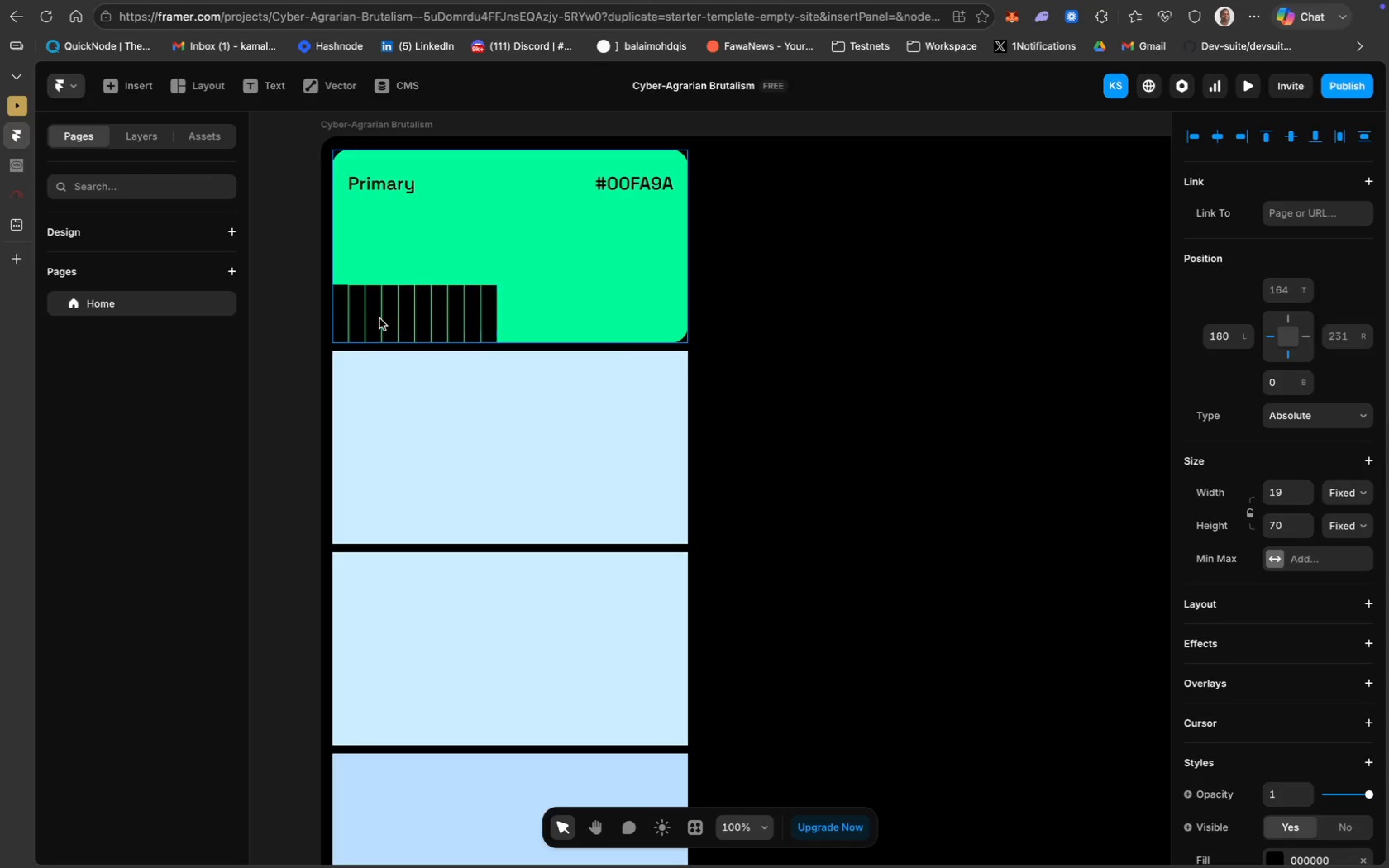 
key(Meta+D)
 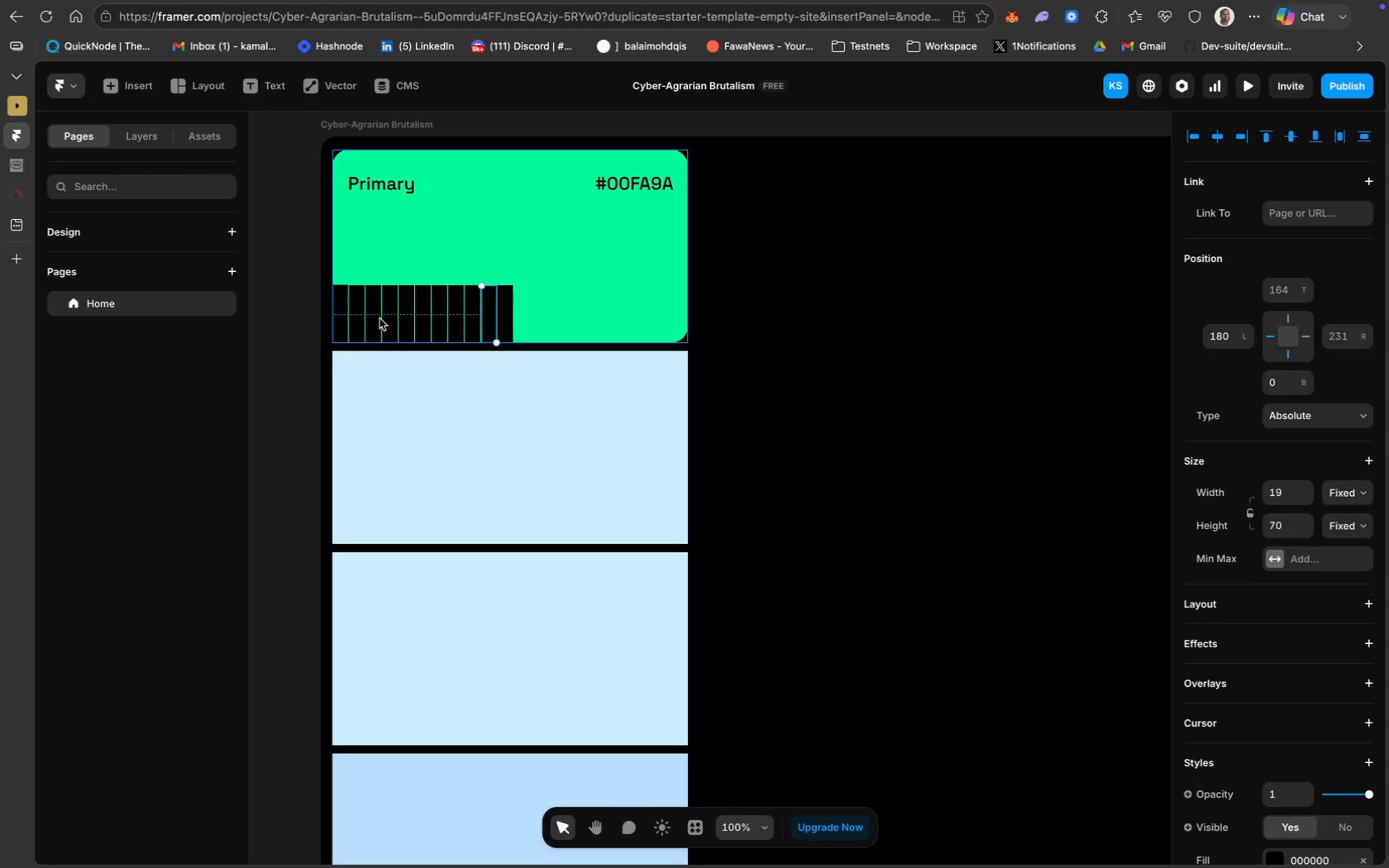 
key(Meta+D)
 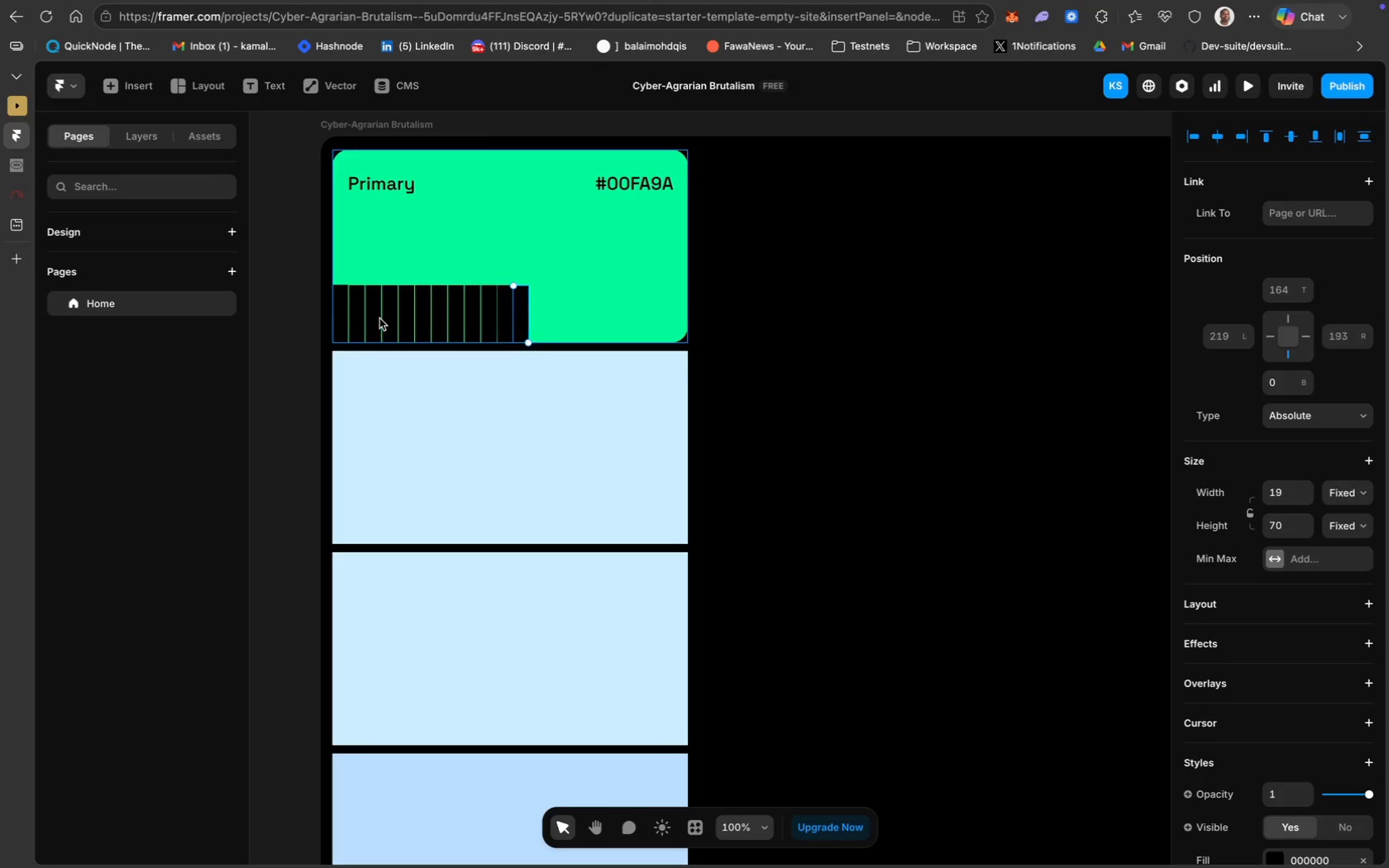 
key(Meta+D)
 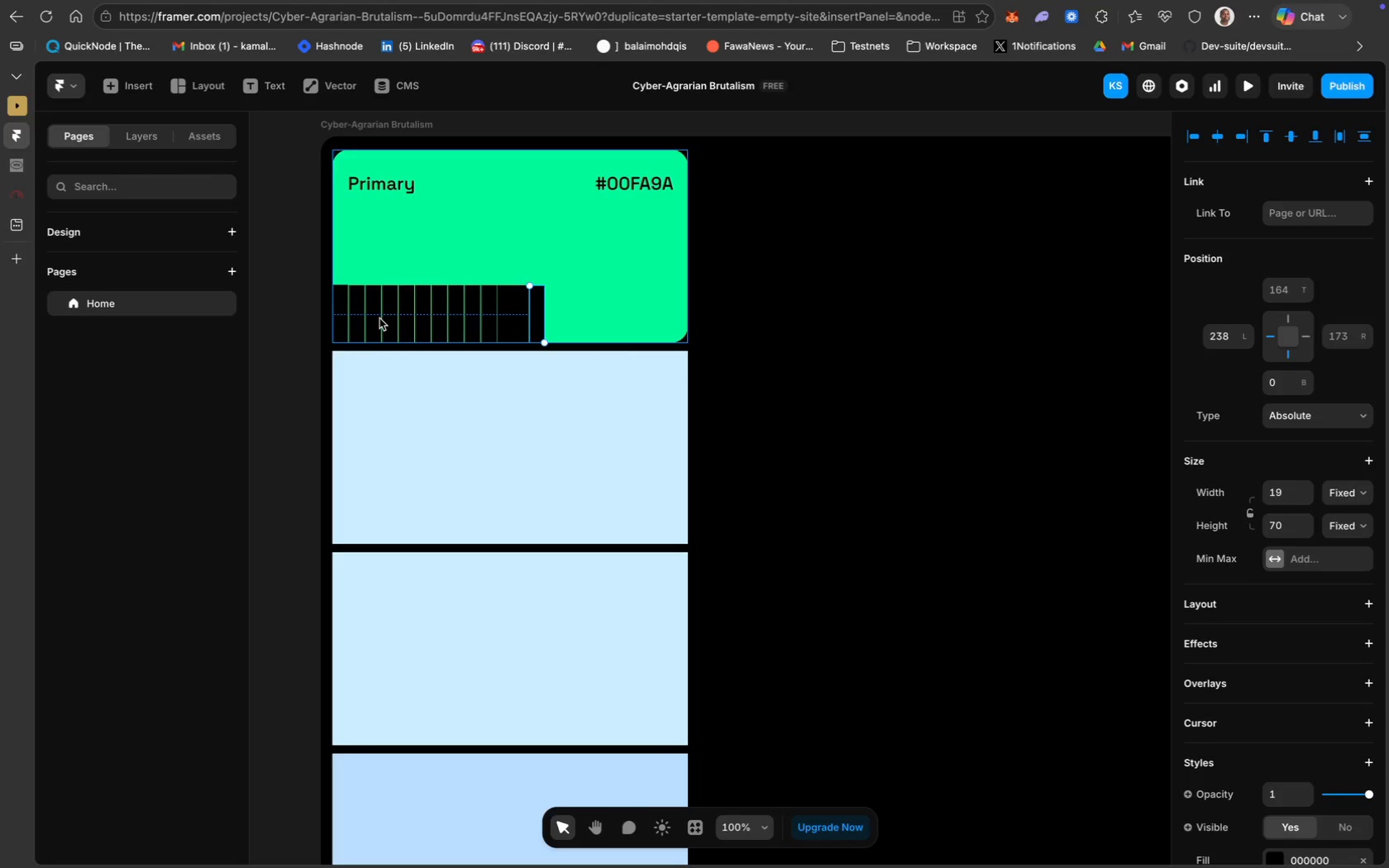 
key(Meta+D)
 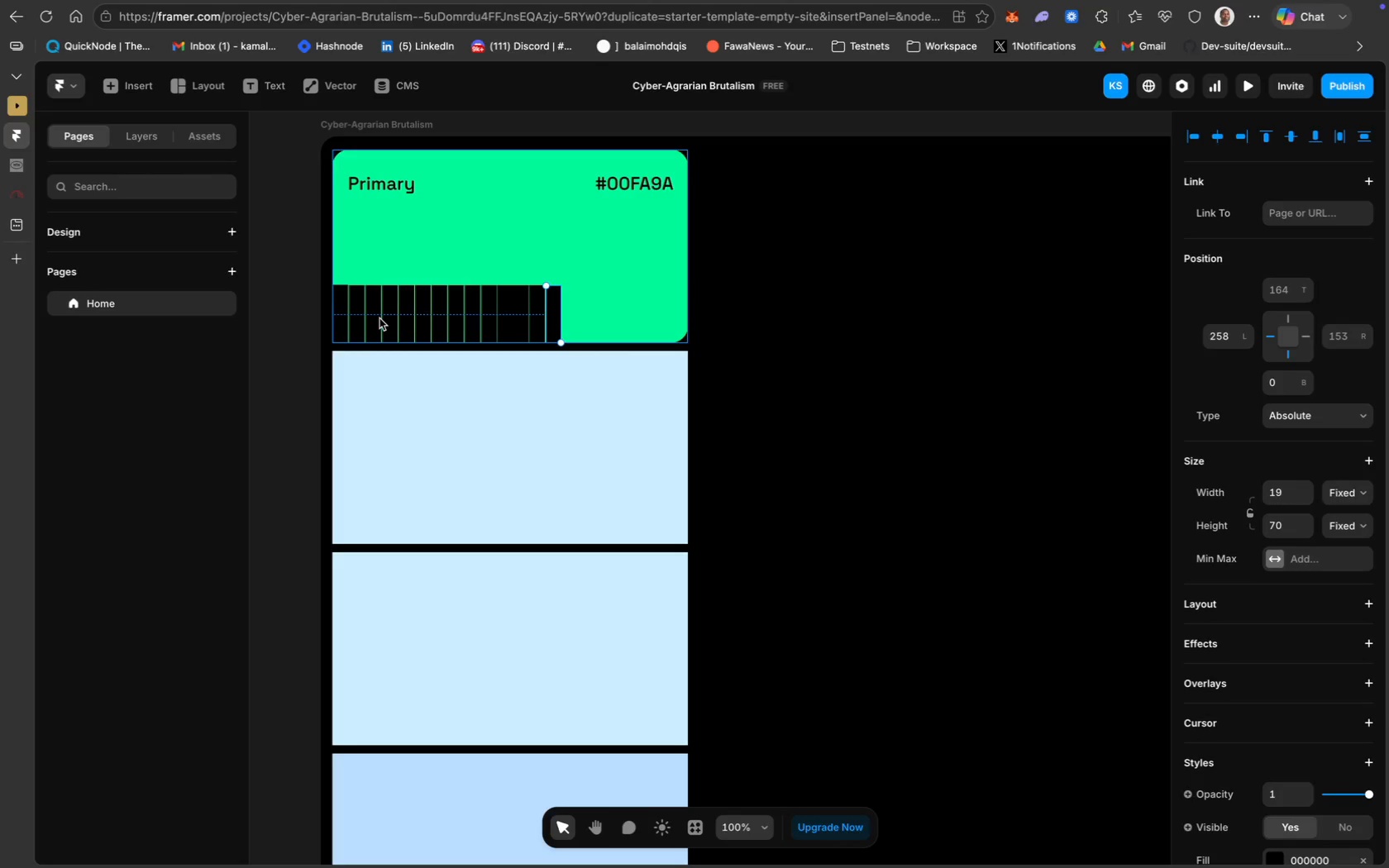 
key(Meta+D)
 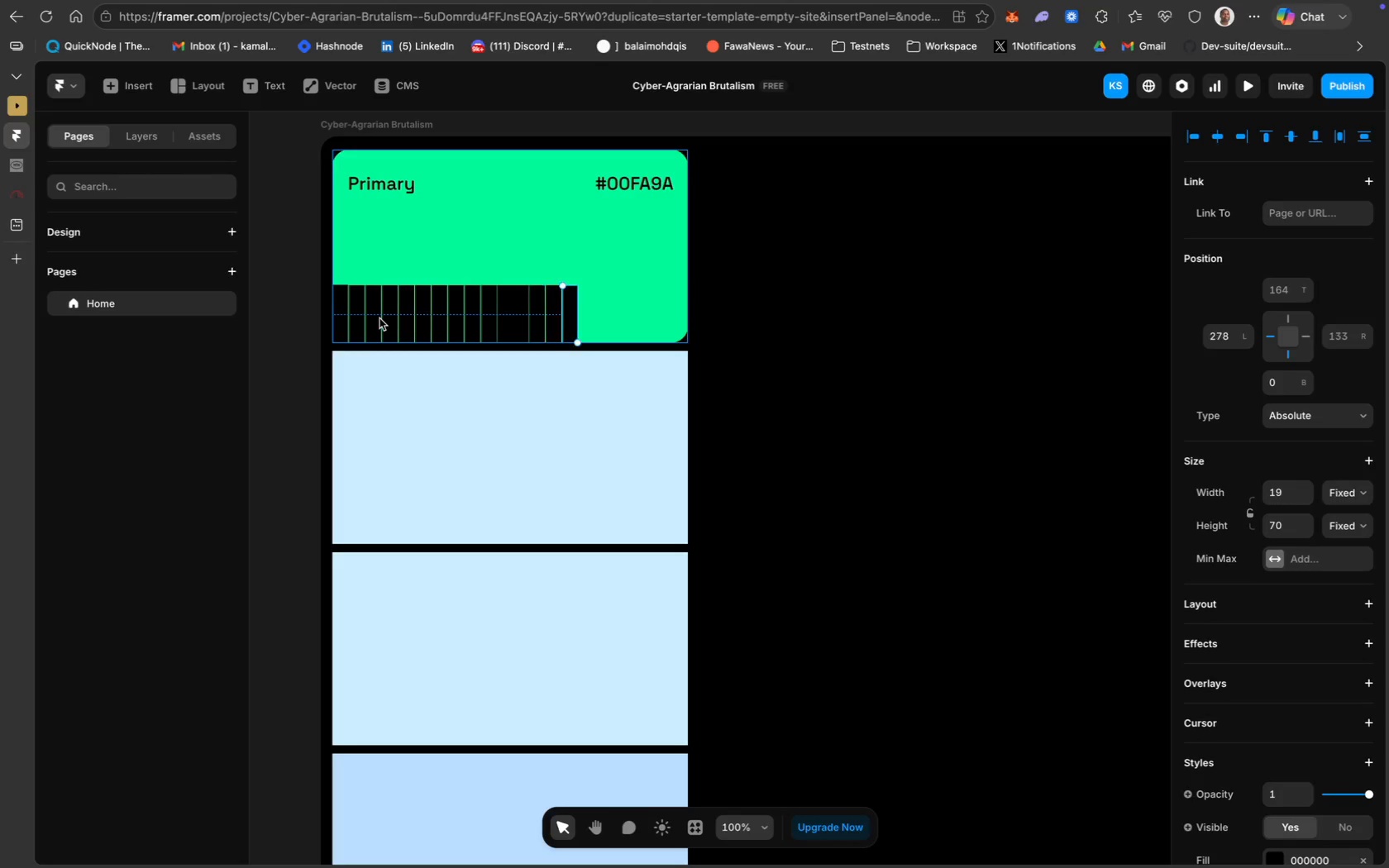 
key(Meta+D)
 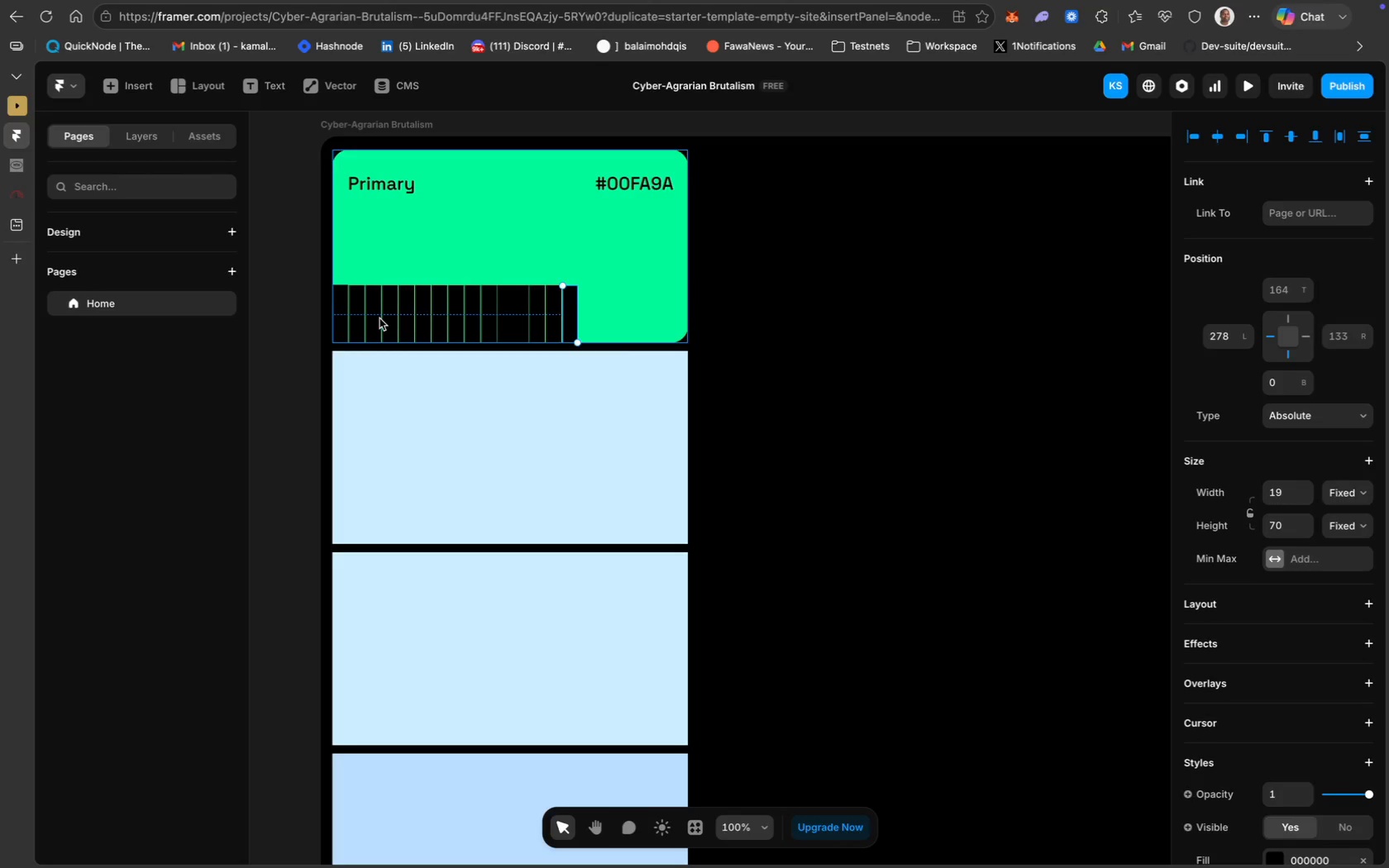 
key(Meta+Z)
 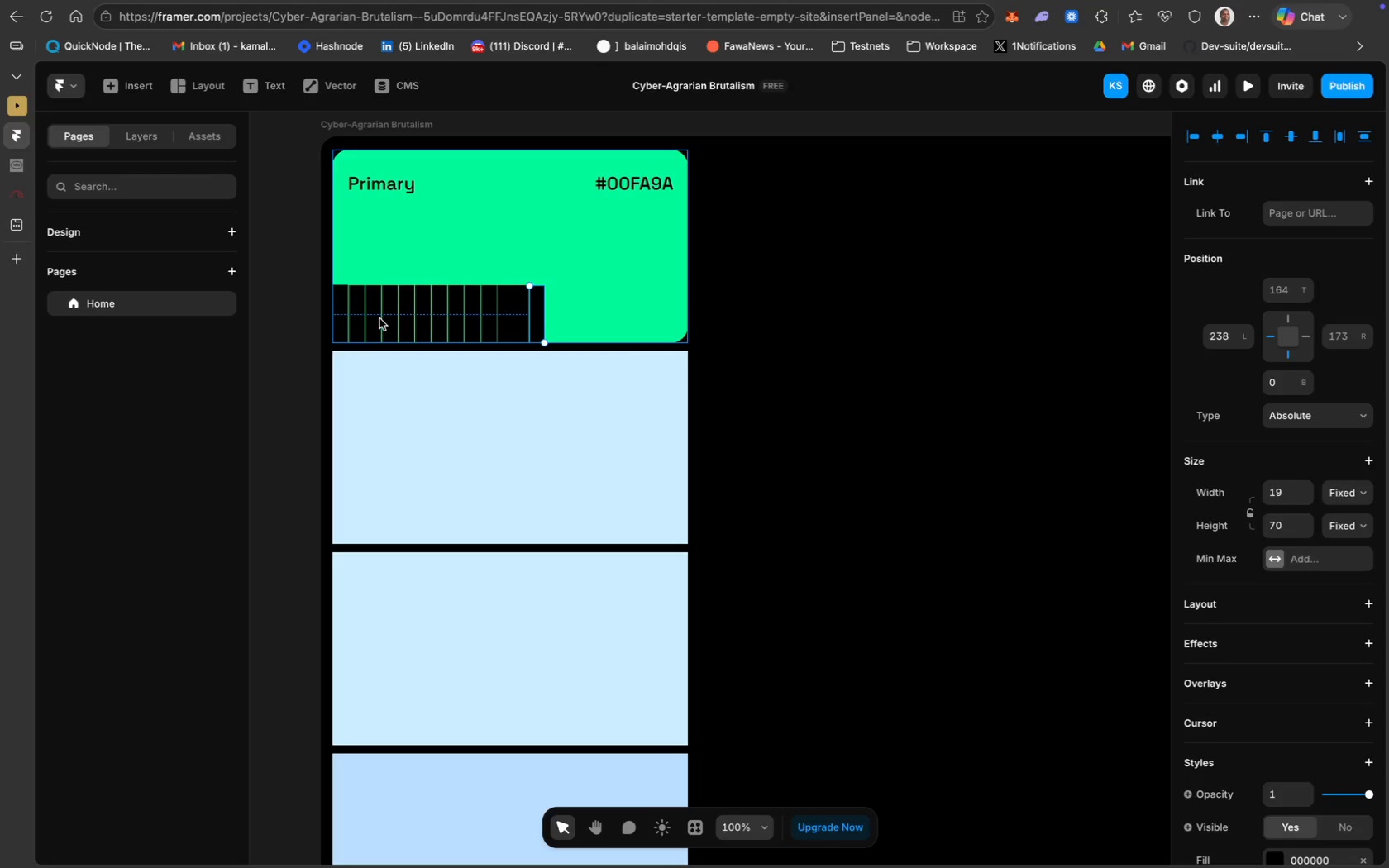 
key(Meta+Z)
 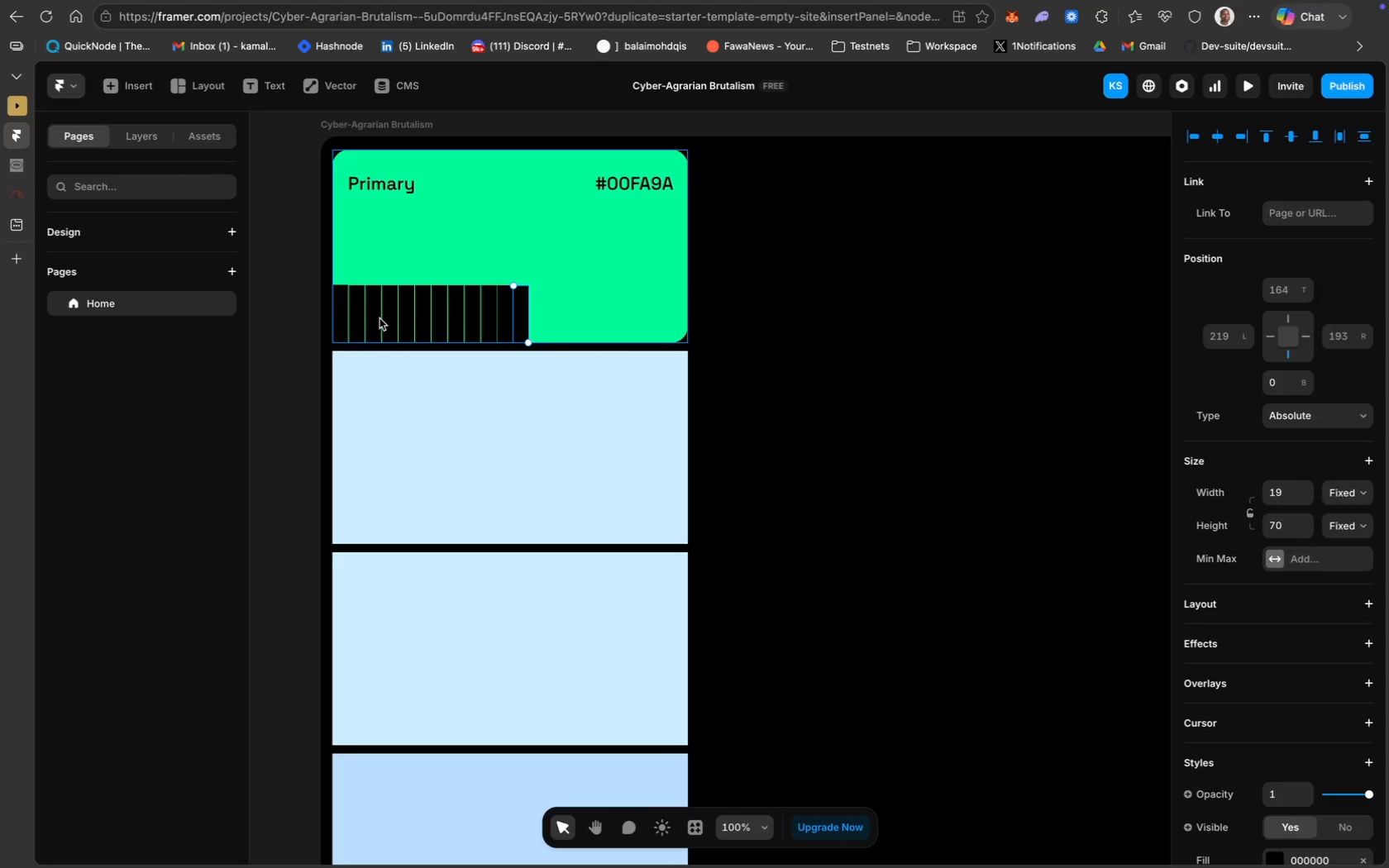 
key(Meta+Z)
 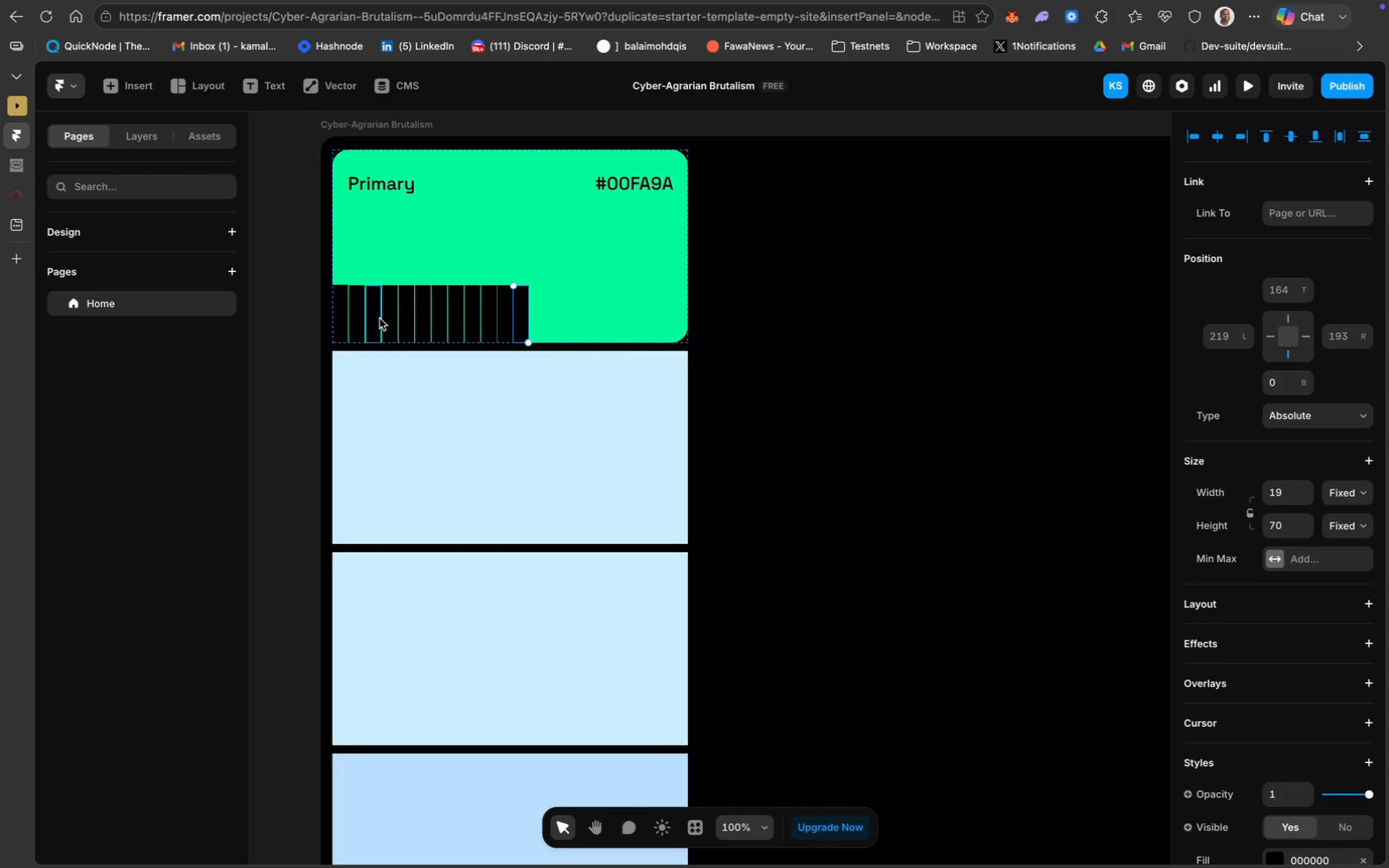 
key(ArrowRight)
 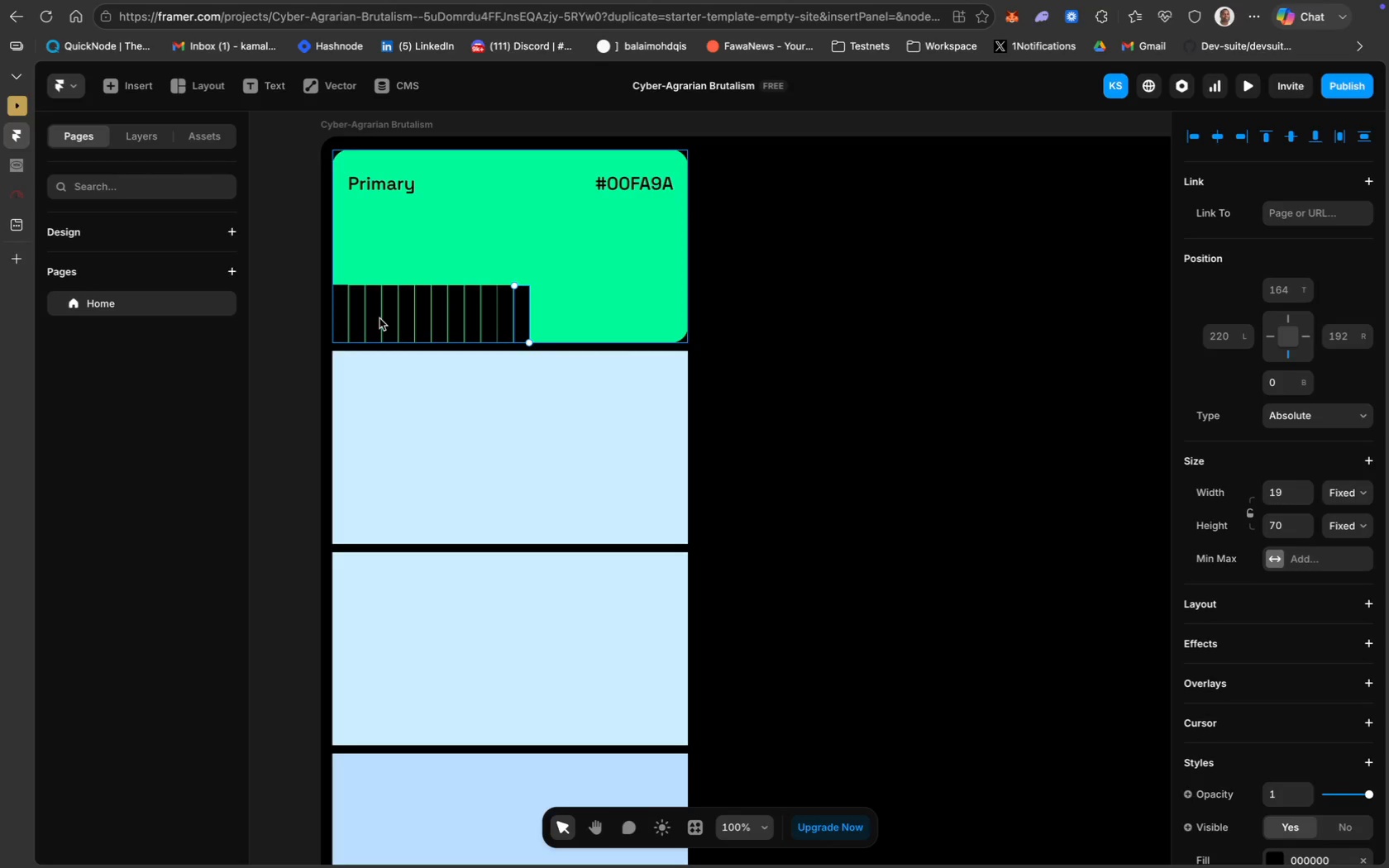 
key(Meta+D)
 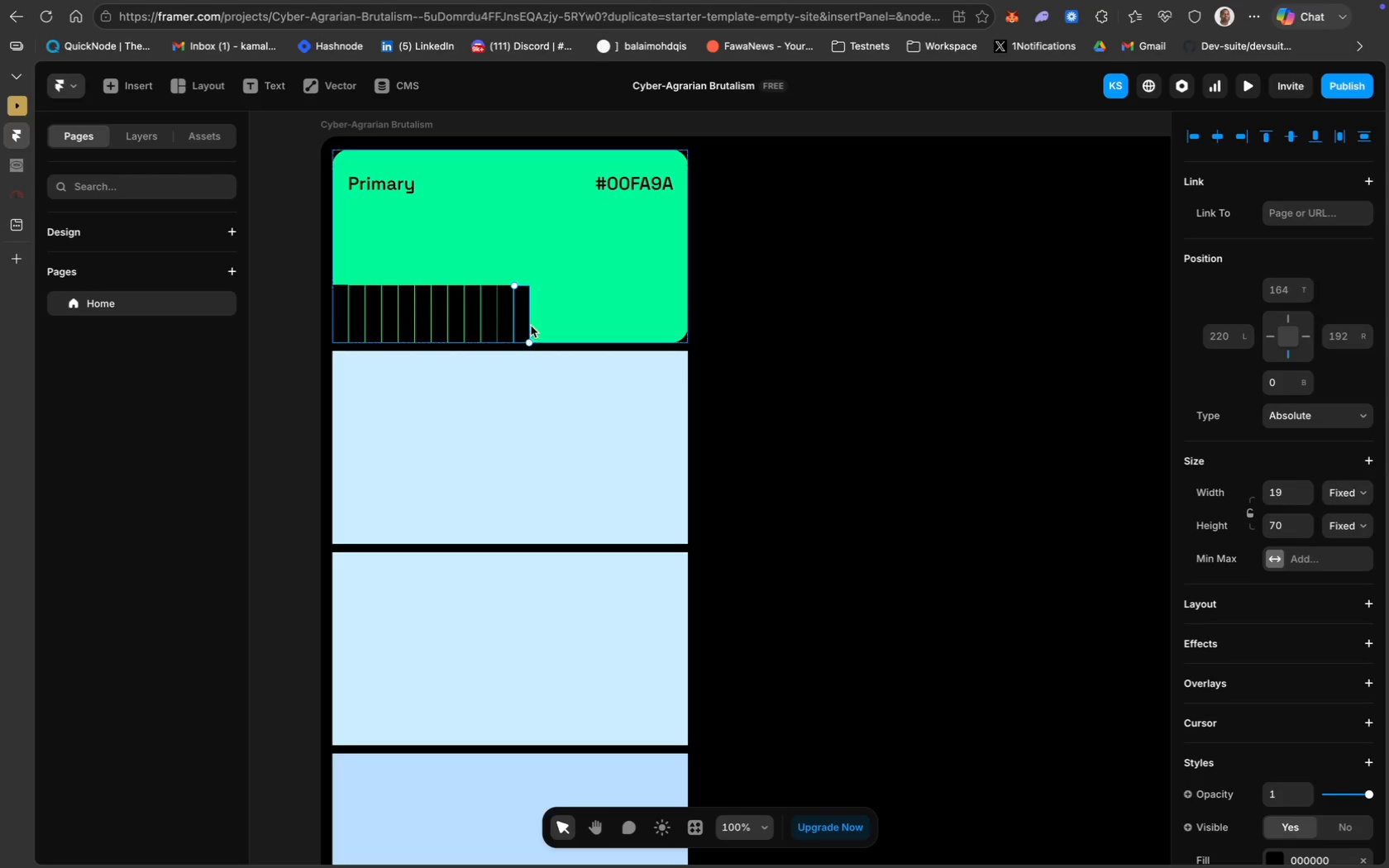 
left_click_drag(start_coordinate=[525, 320], to_coordinate=[534, 321])
 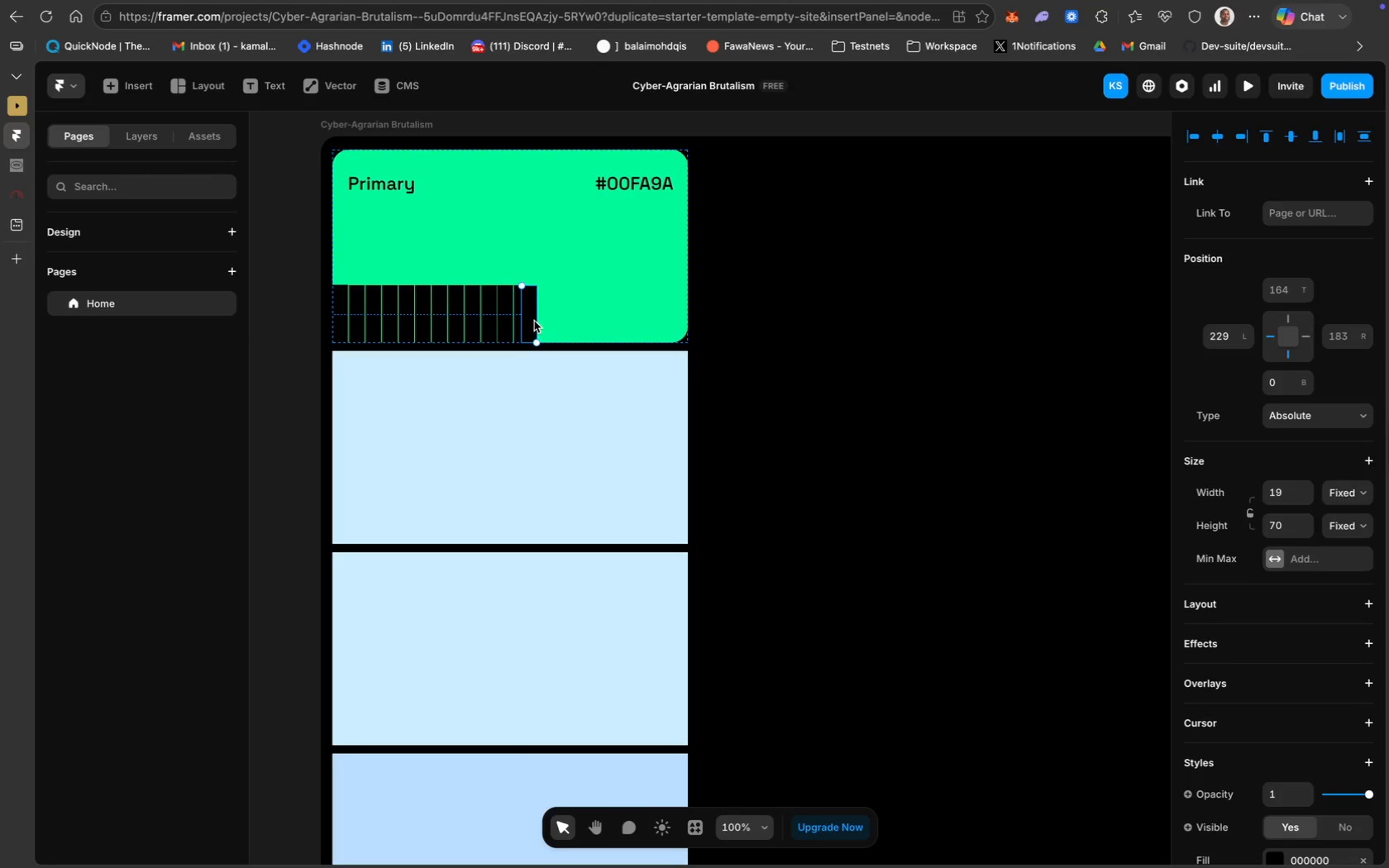 
left_click_drag(start_coordinate=[534, 321], to_coordinate=[540, 322])
 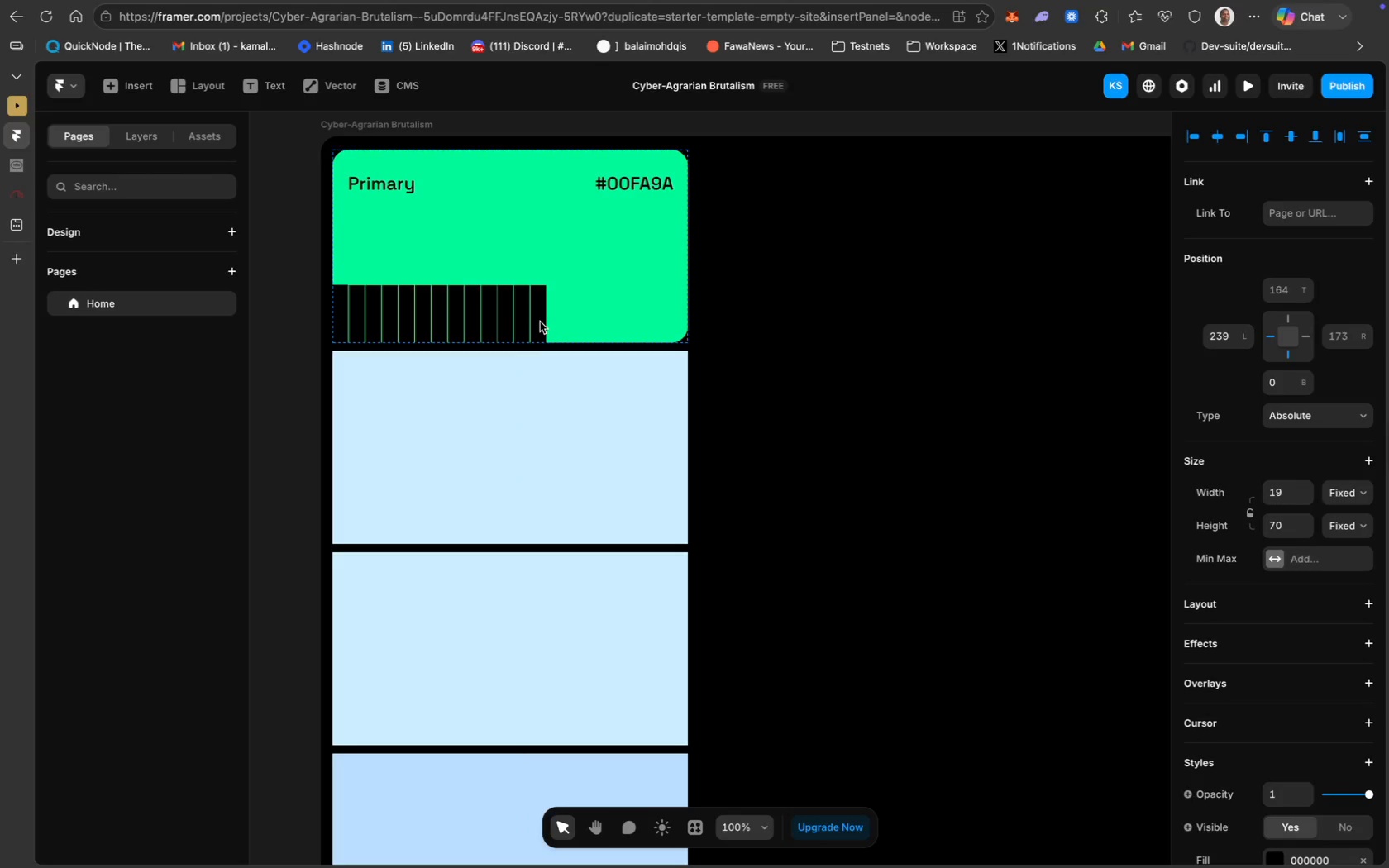 
key(ArrowRight)
 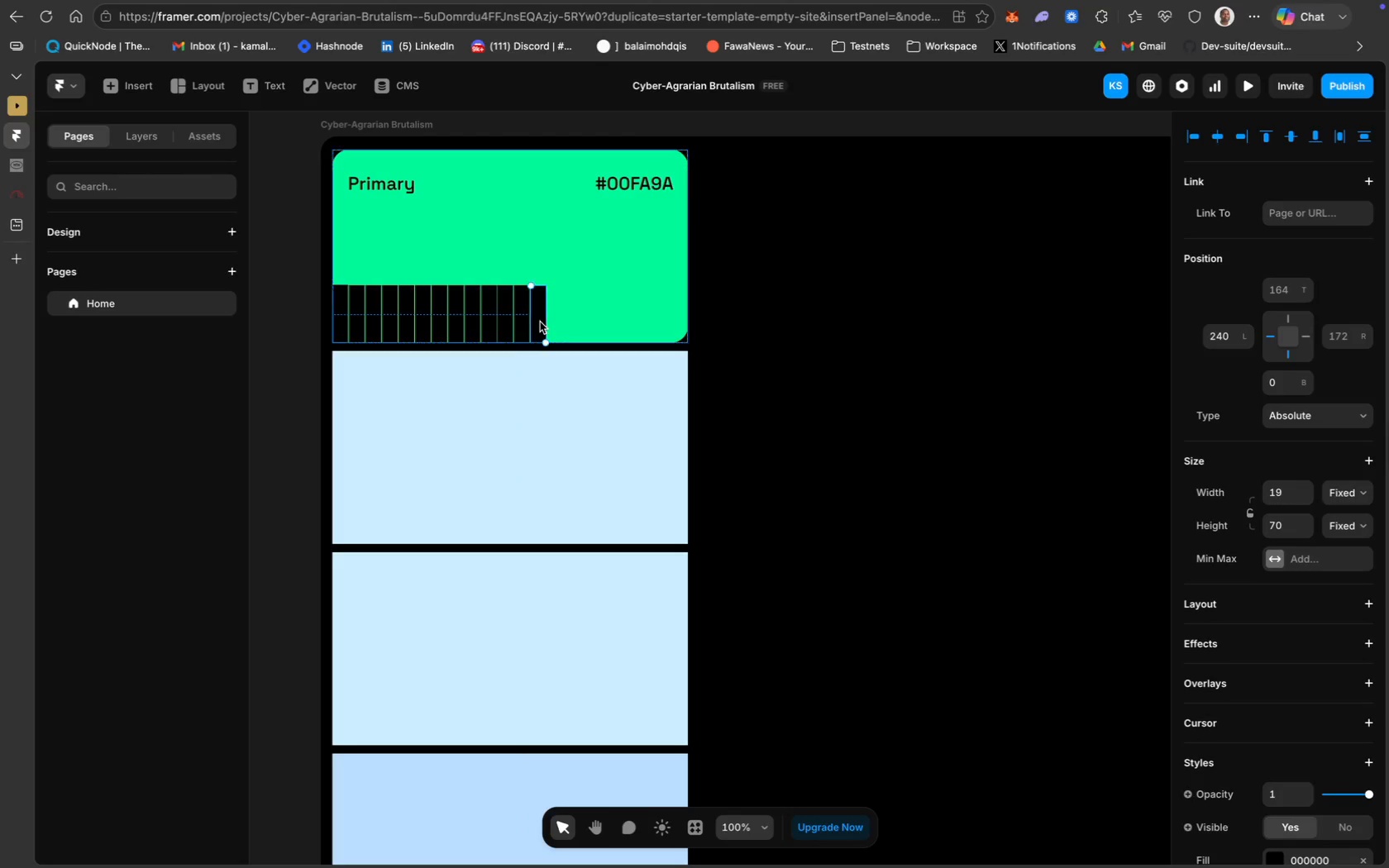 
key(Meta+D)
 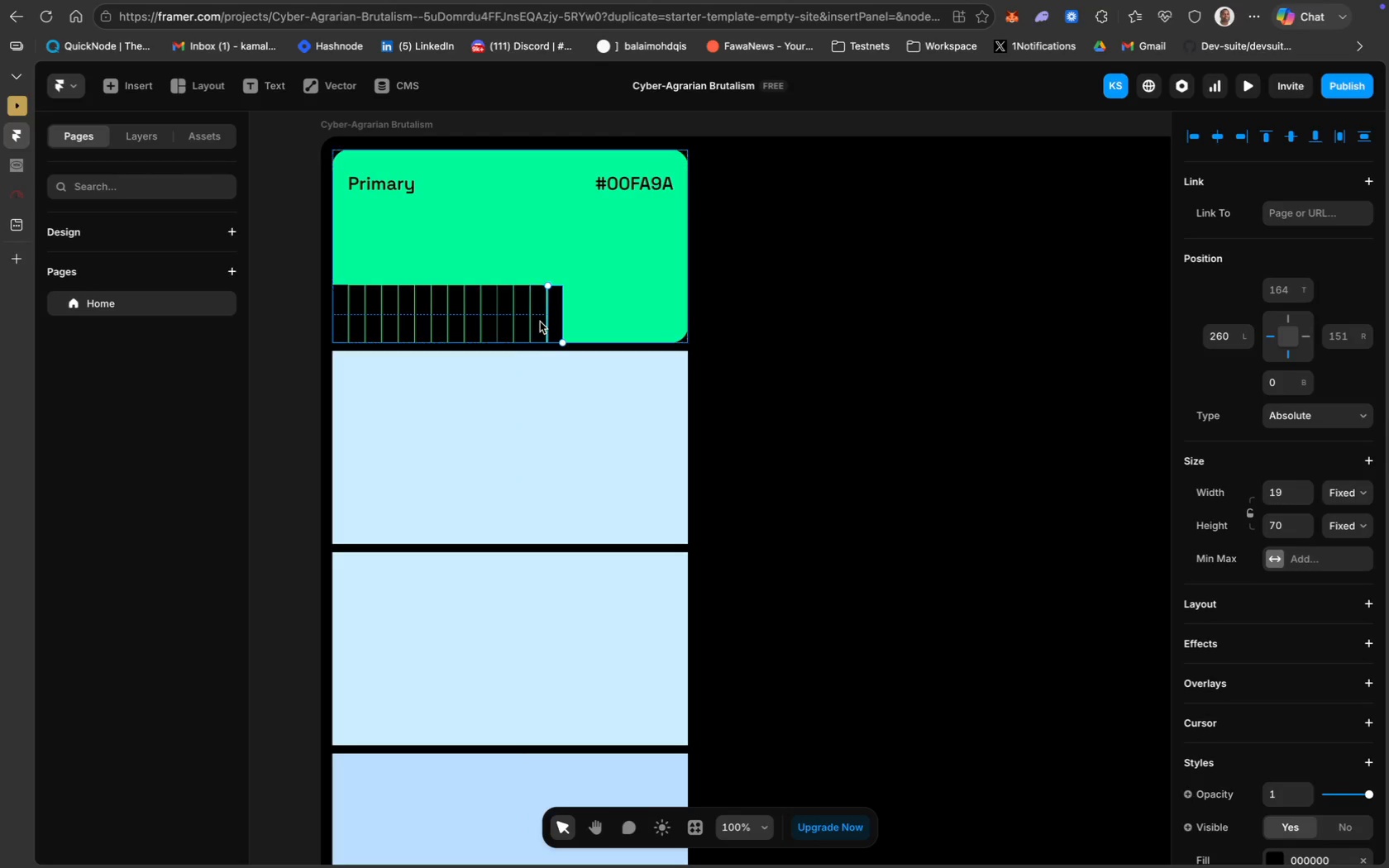 
key(Meta+D)
 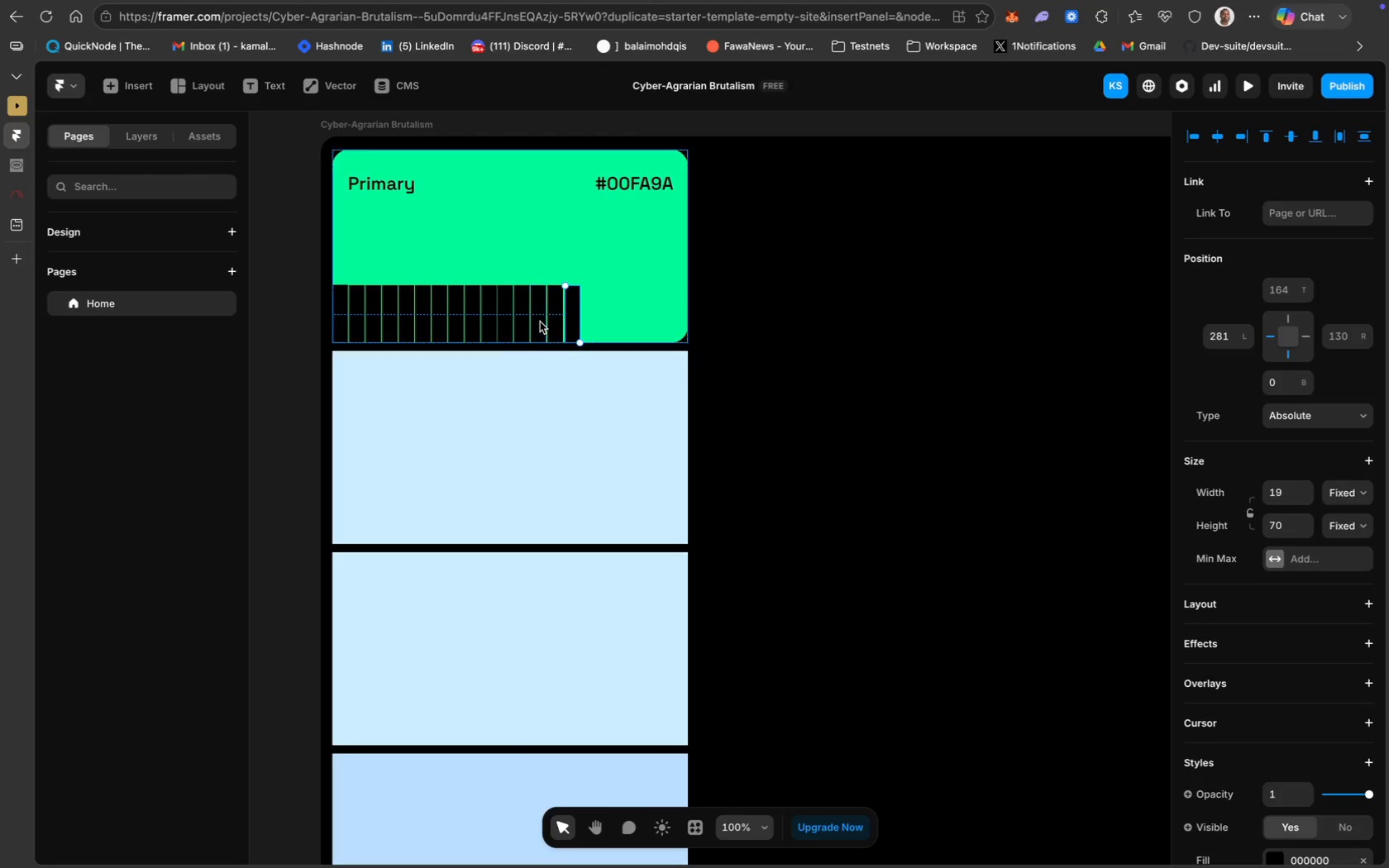 
key(Meta+D)
 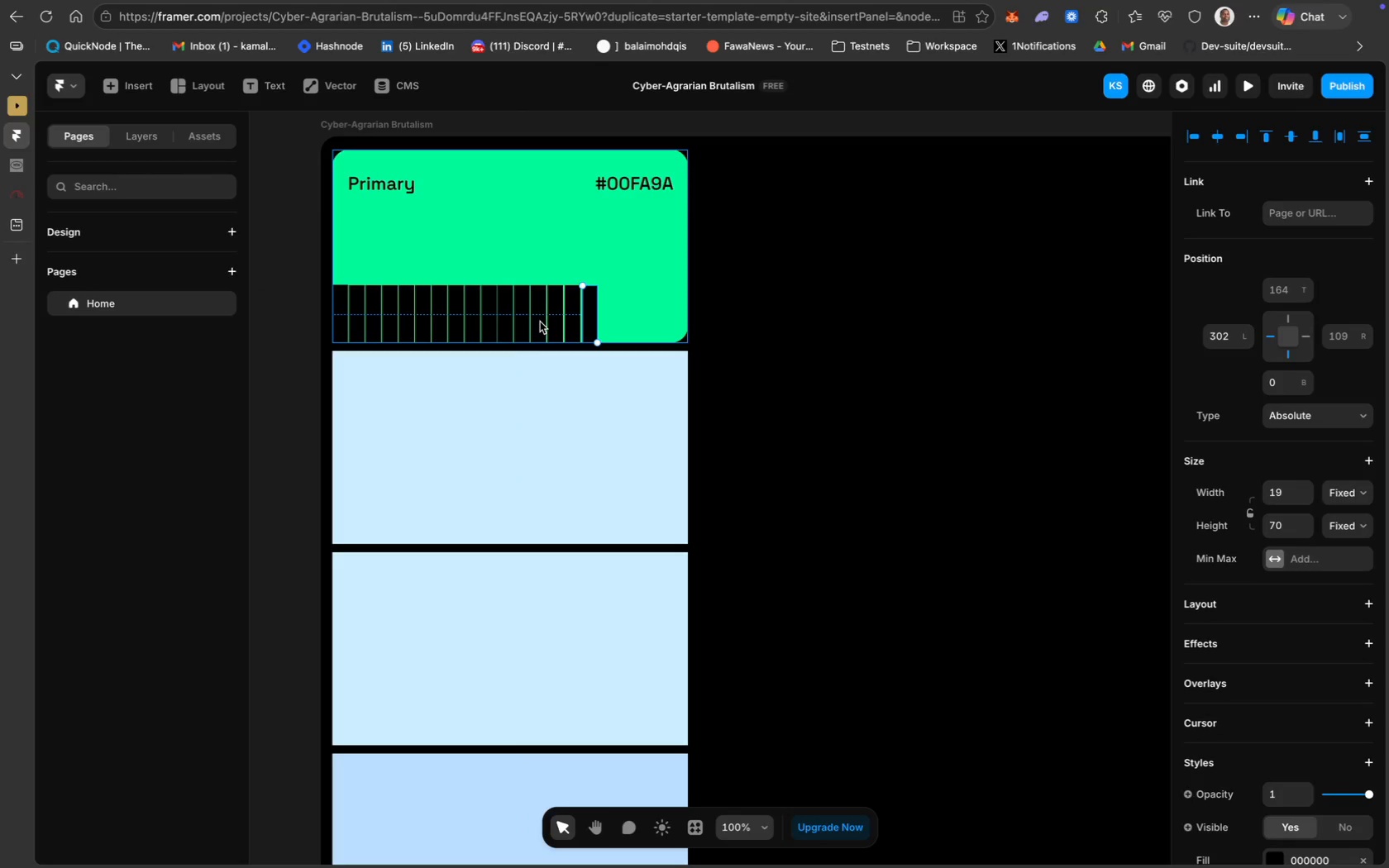 
key(Meta+D)
 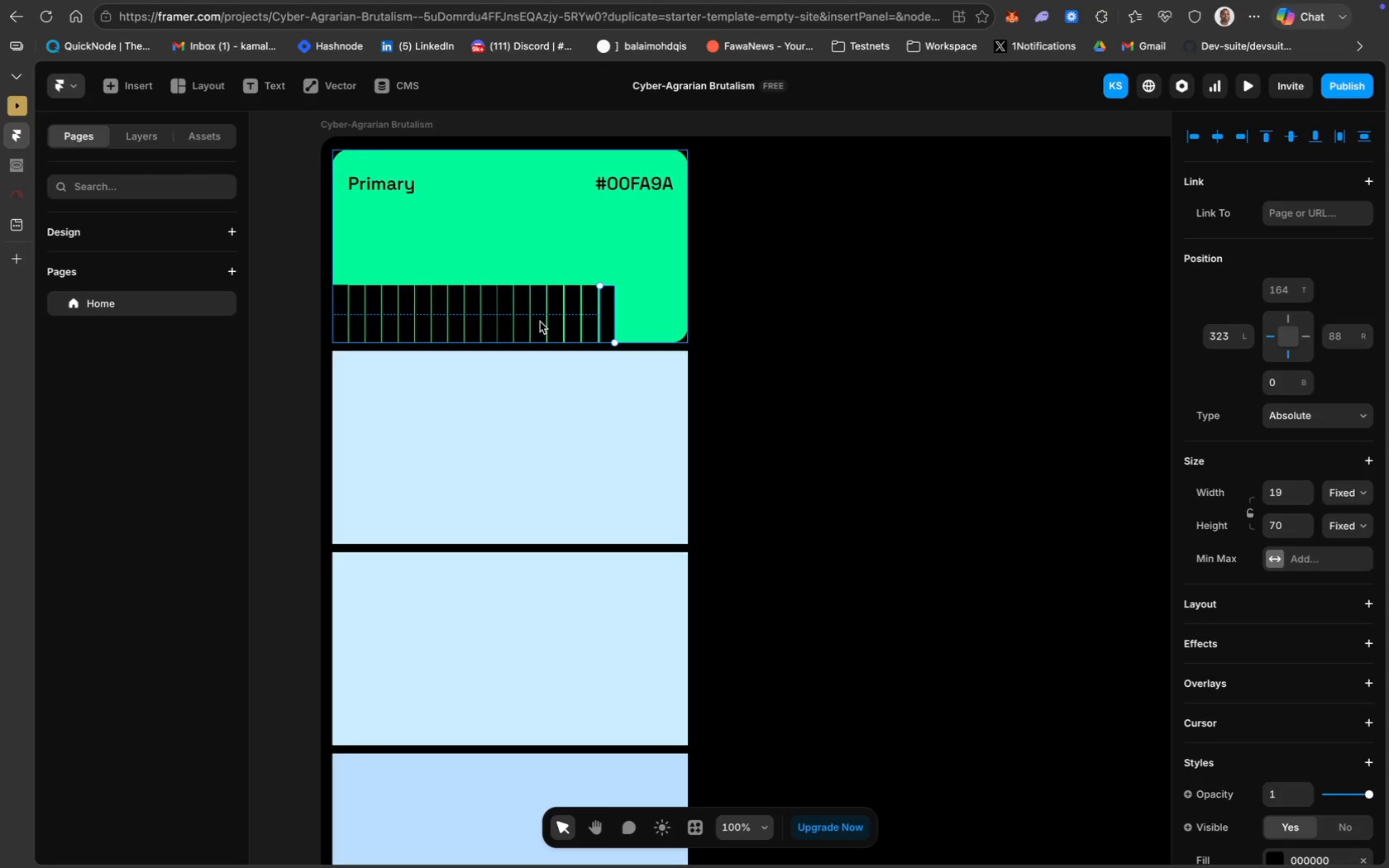 
key(Meta+D)
 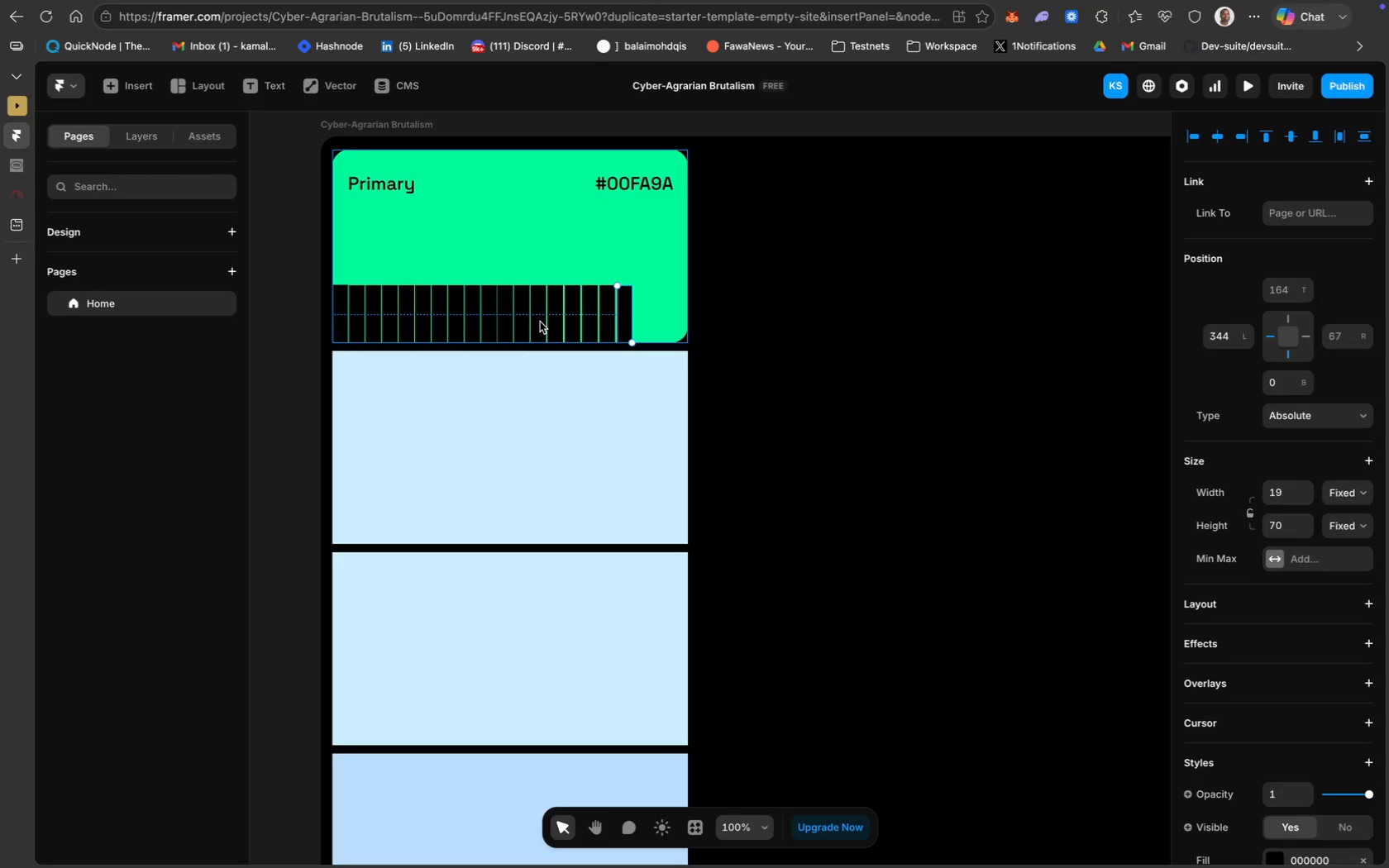 
key(Meta+D)
 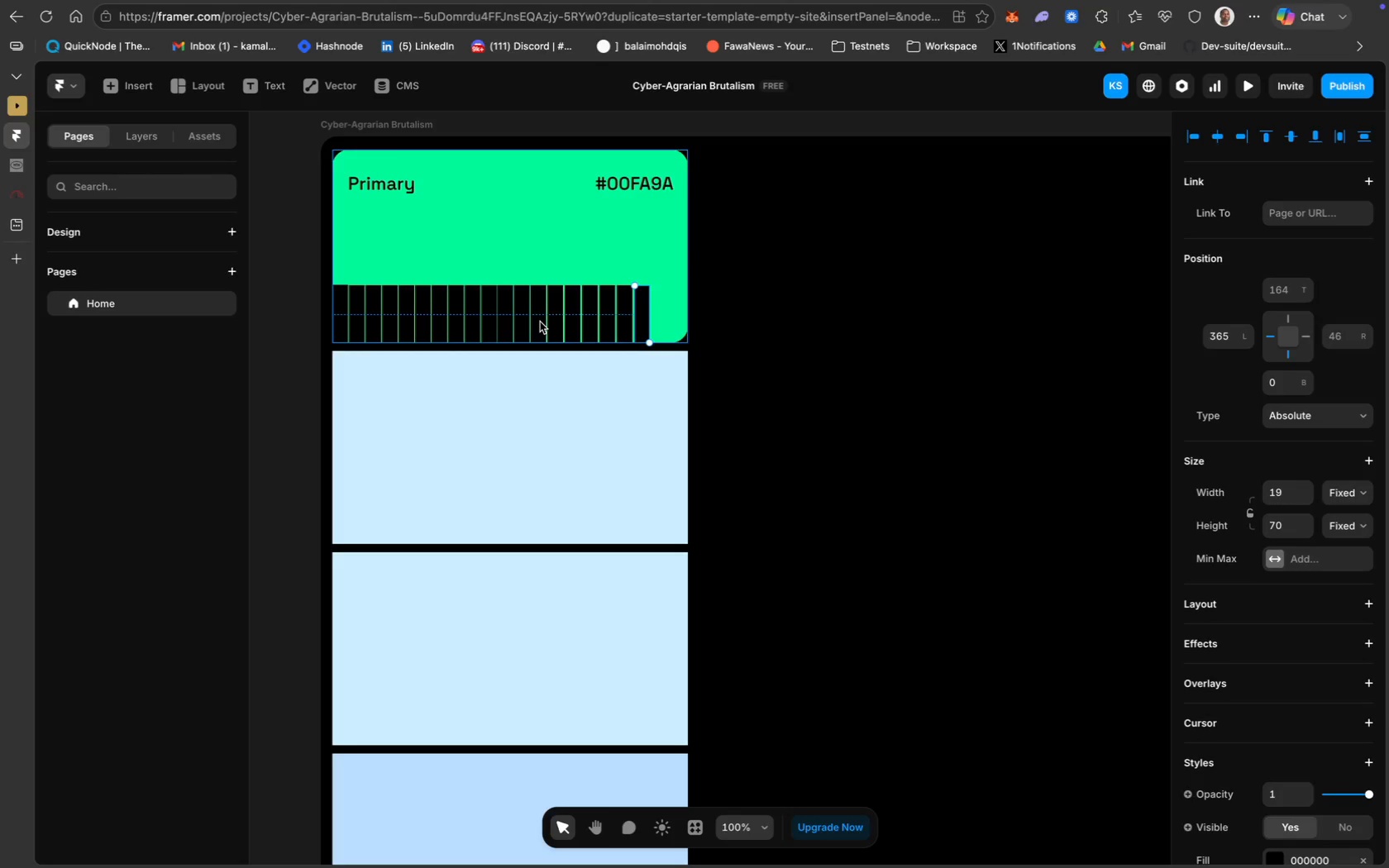 
key(Meta+CommandLeft)
 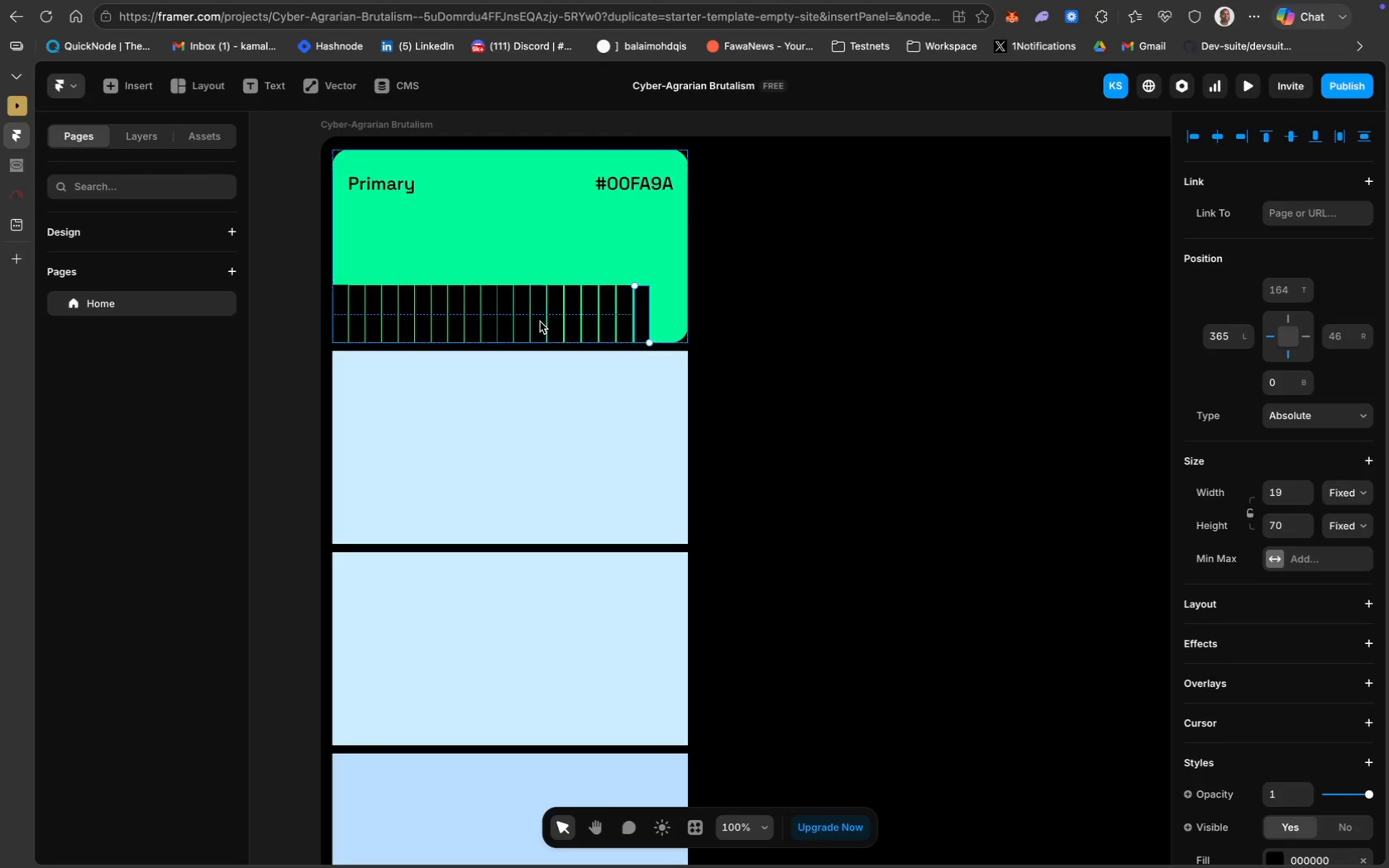 
key(Meta+D)
 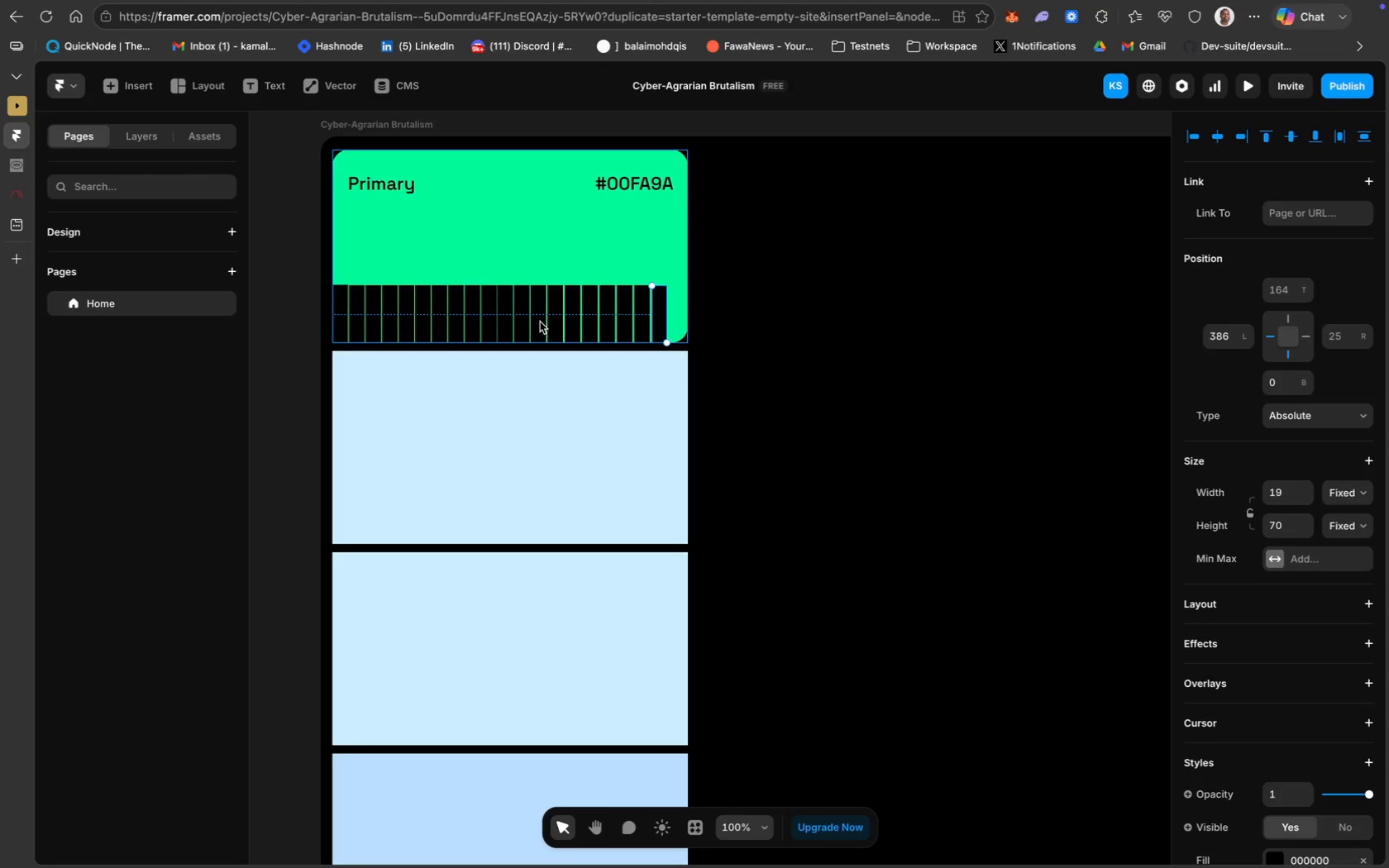 
key(Meta+D)
 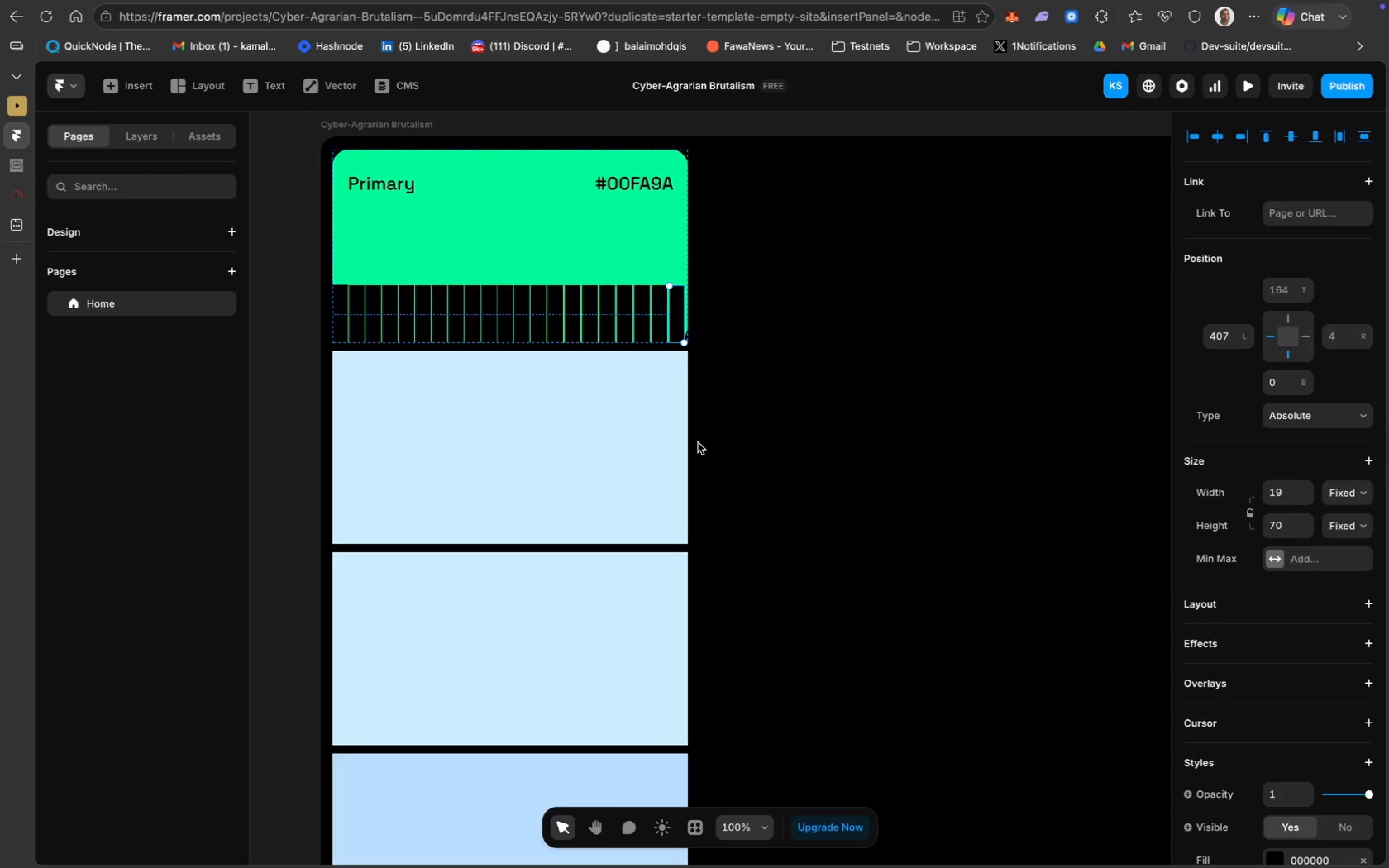 
left_click([684, 404])
 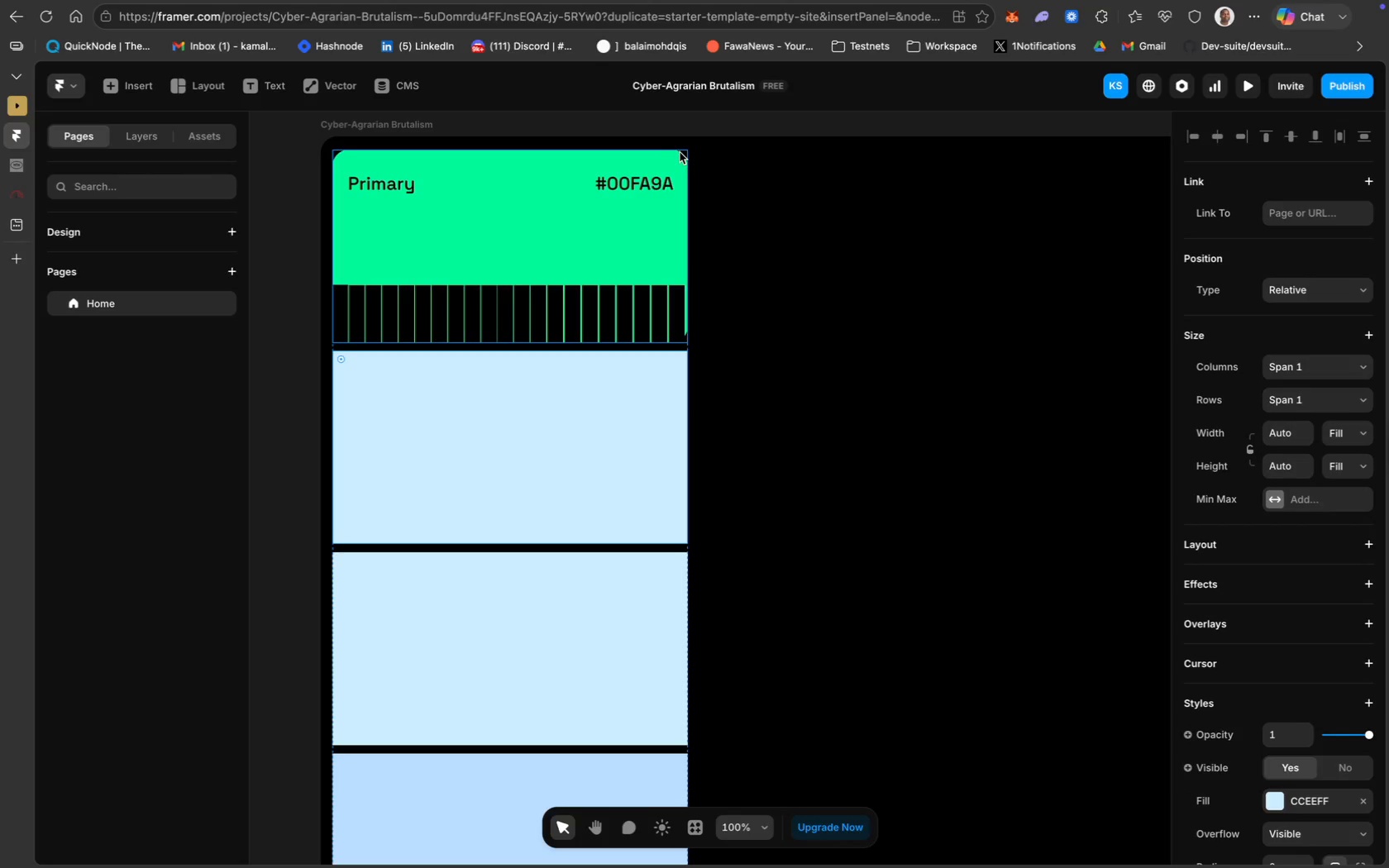 
left_click([681, 152])
 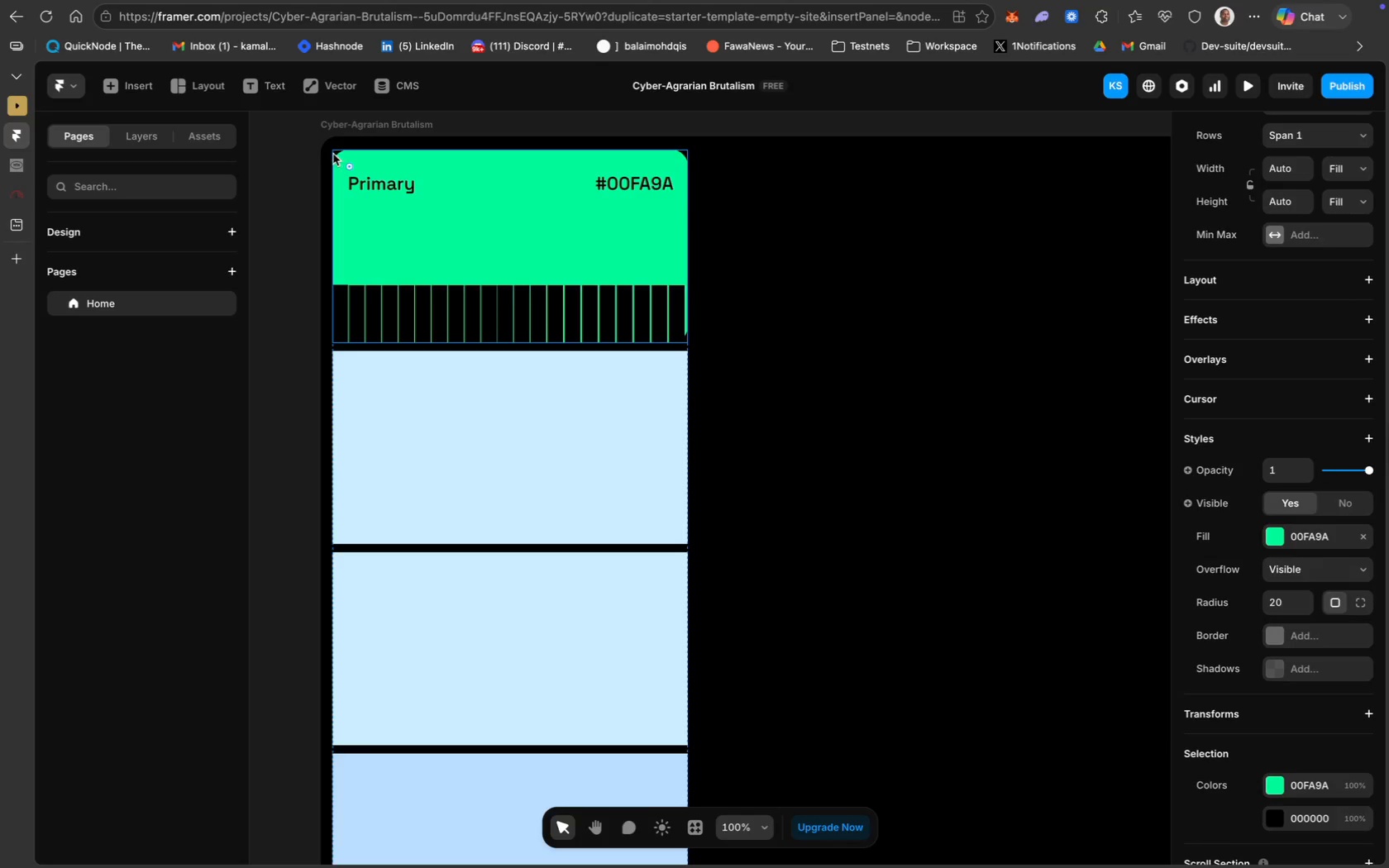 
left_click([332, 152])
 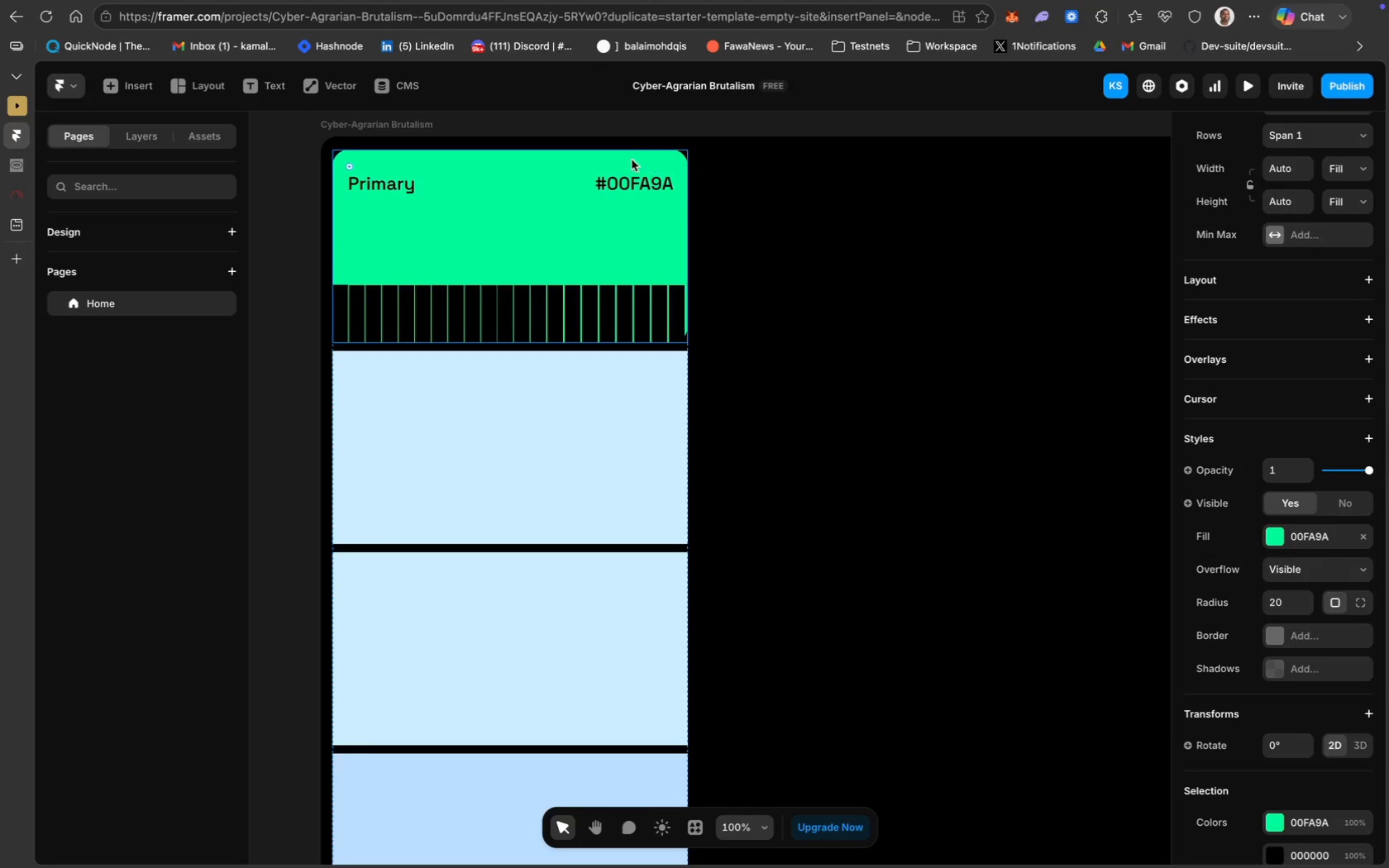 
wait(7.19)
 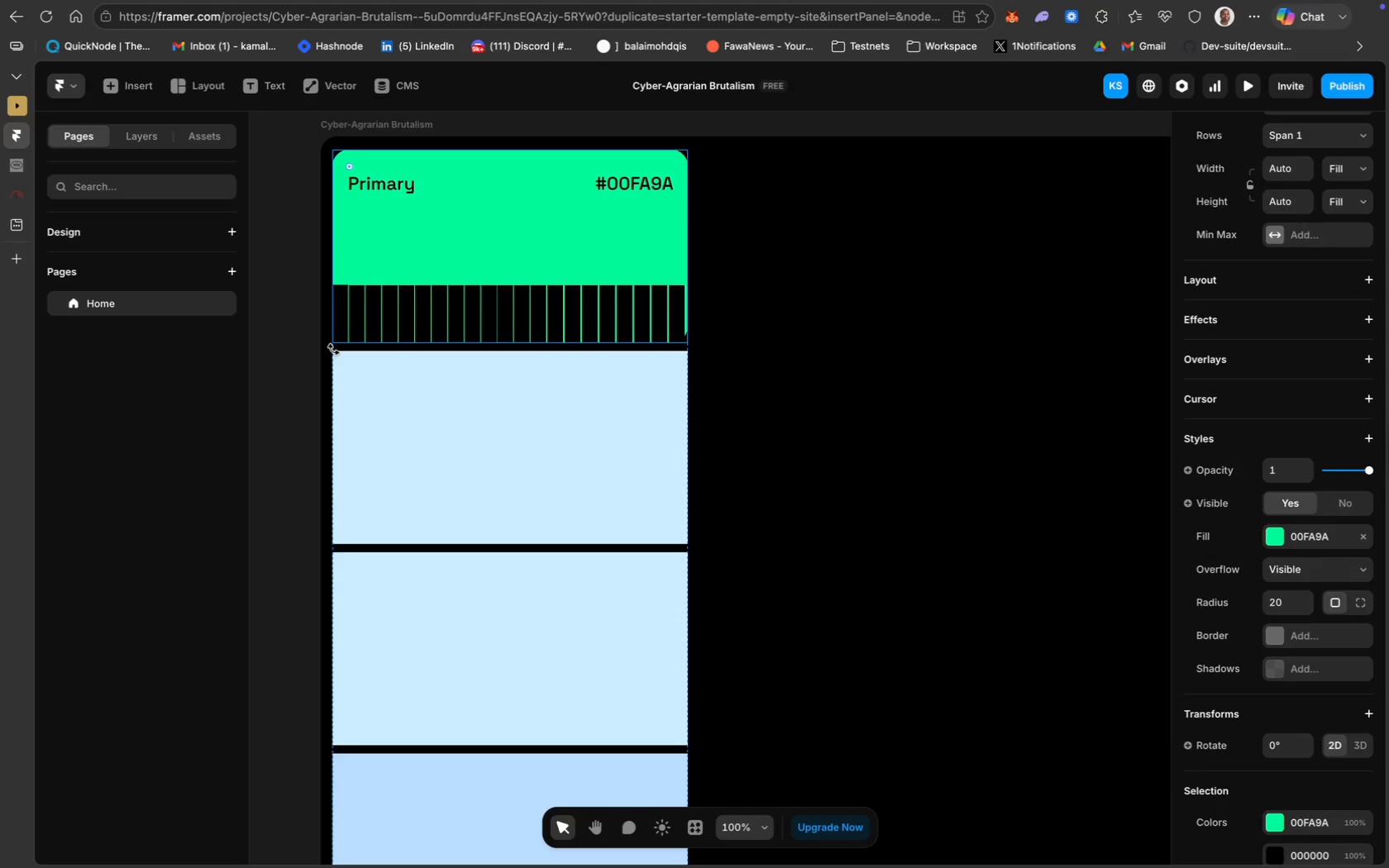 
left_click([685, 152])
 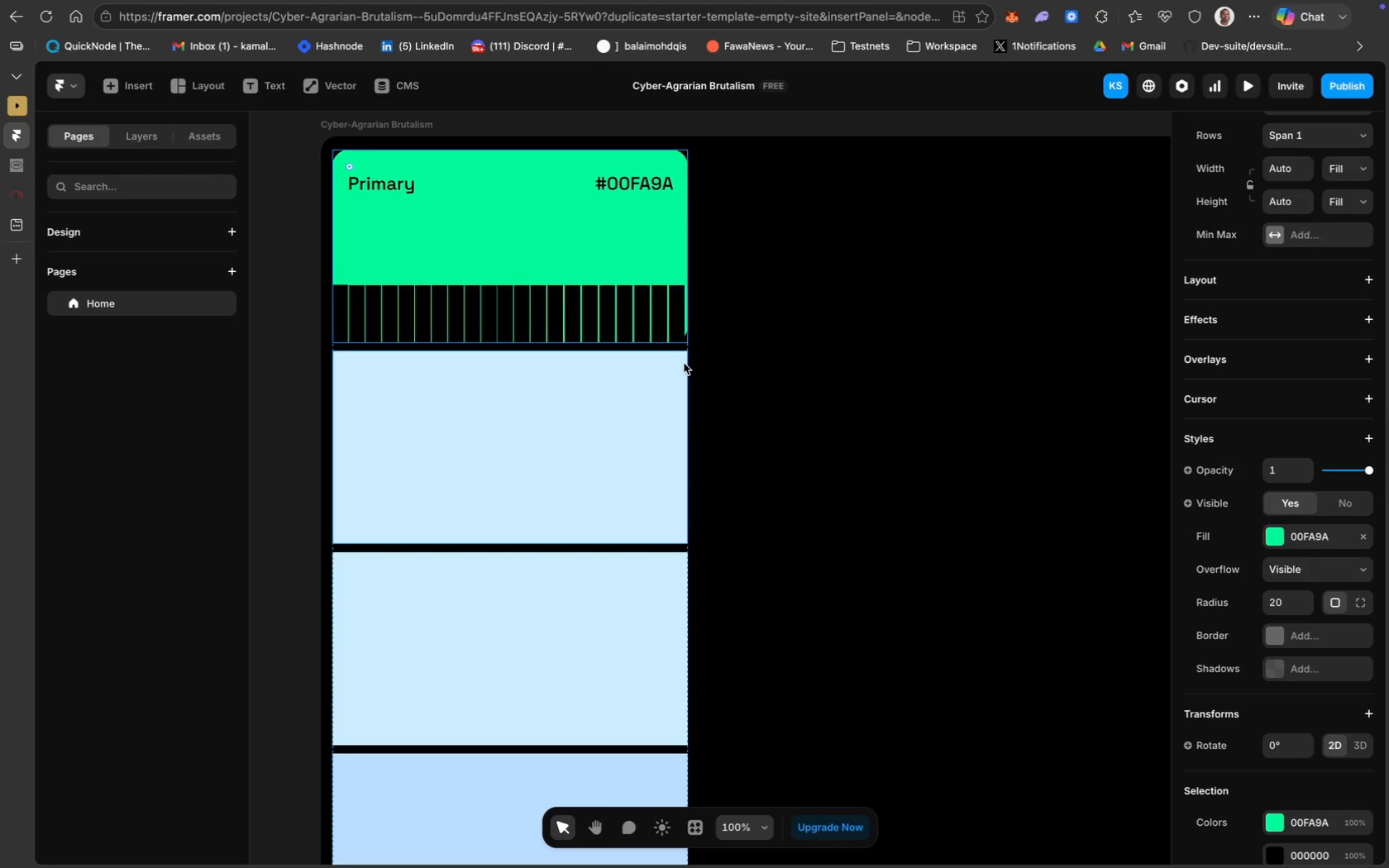 
left_click([685, 364])
 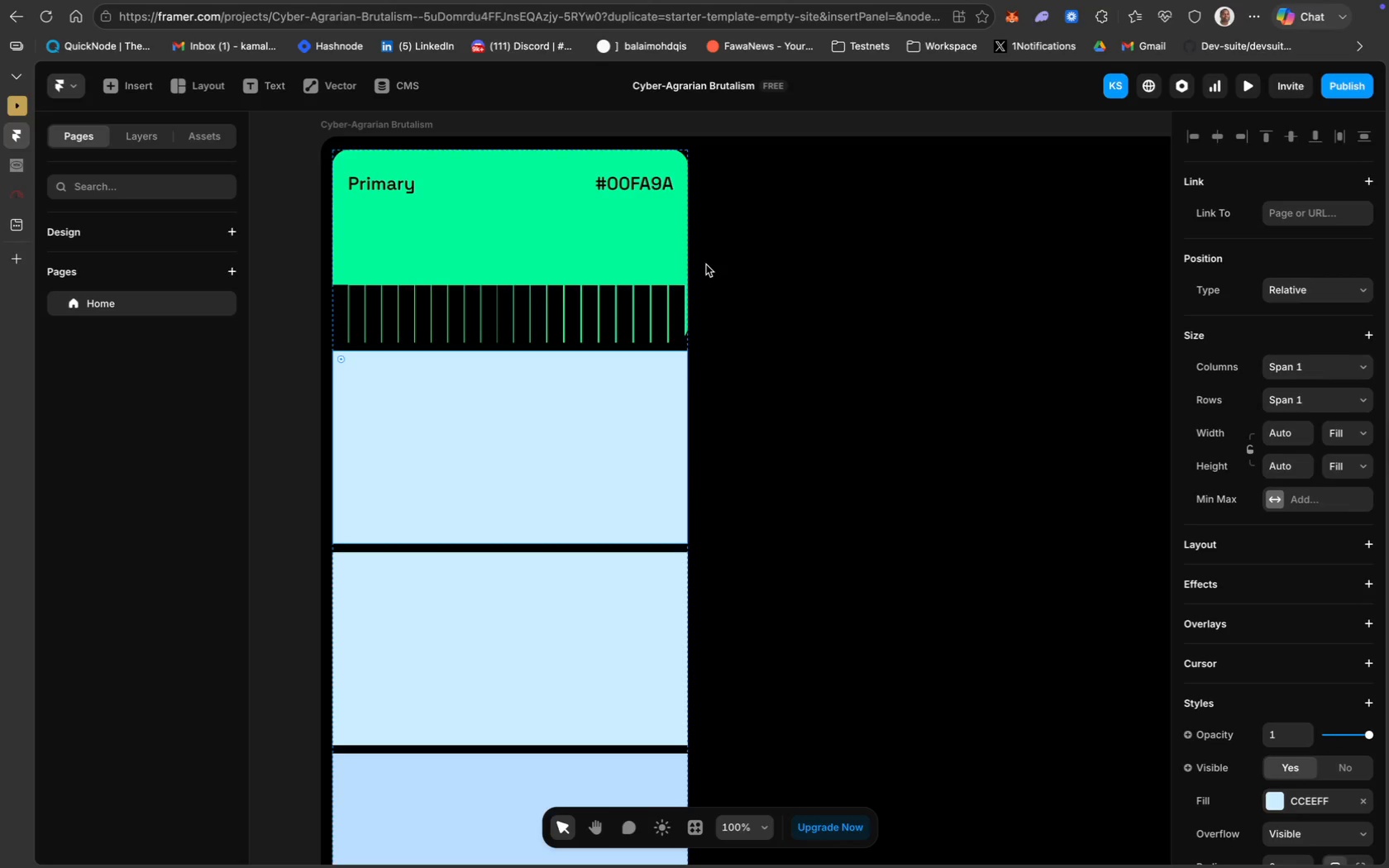 
wait(6.0)
 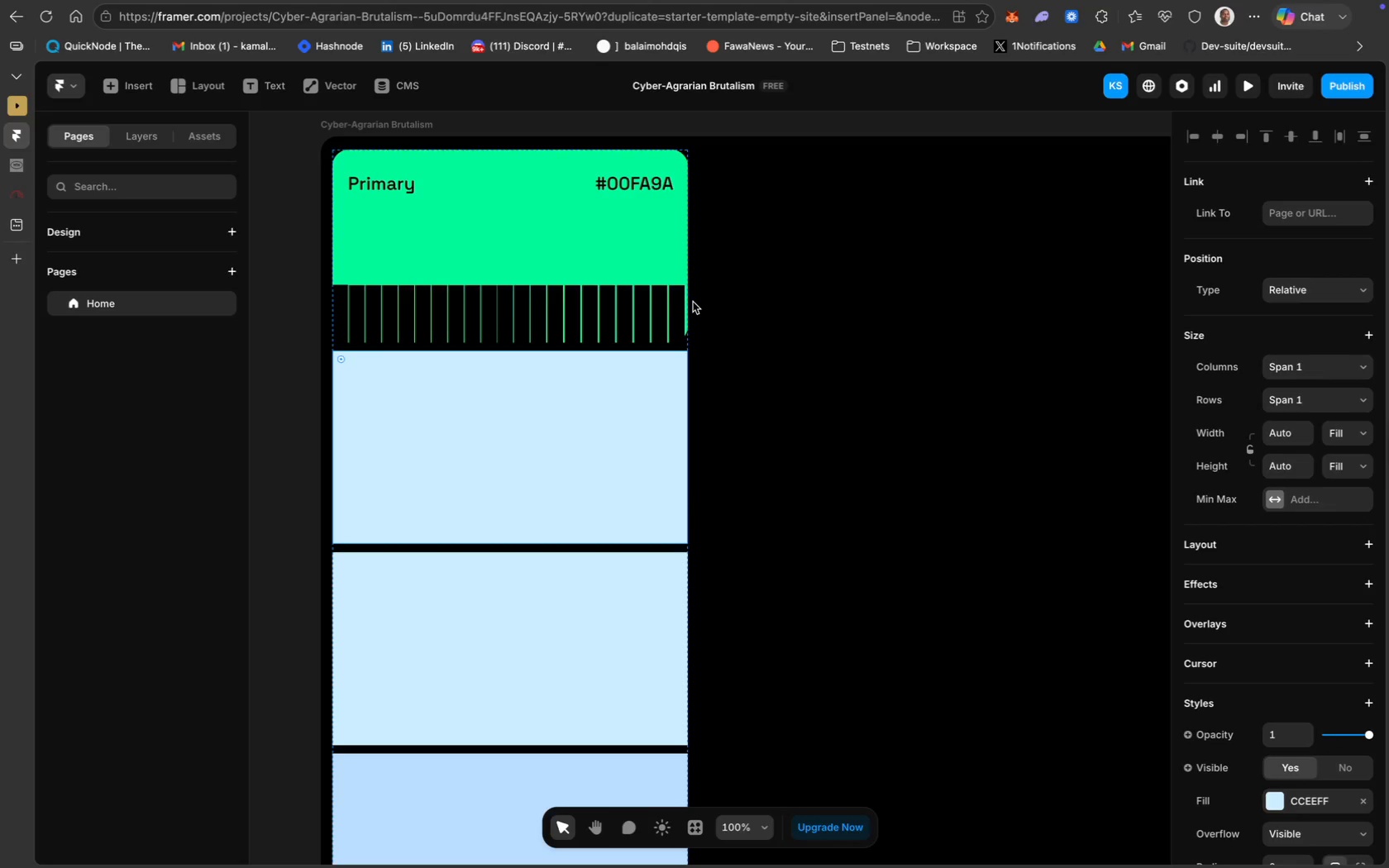 
left_click([685, 150])
 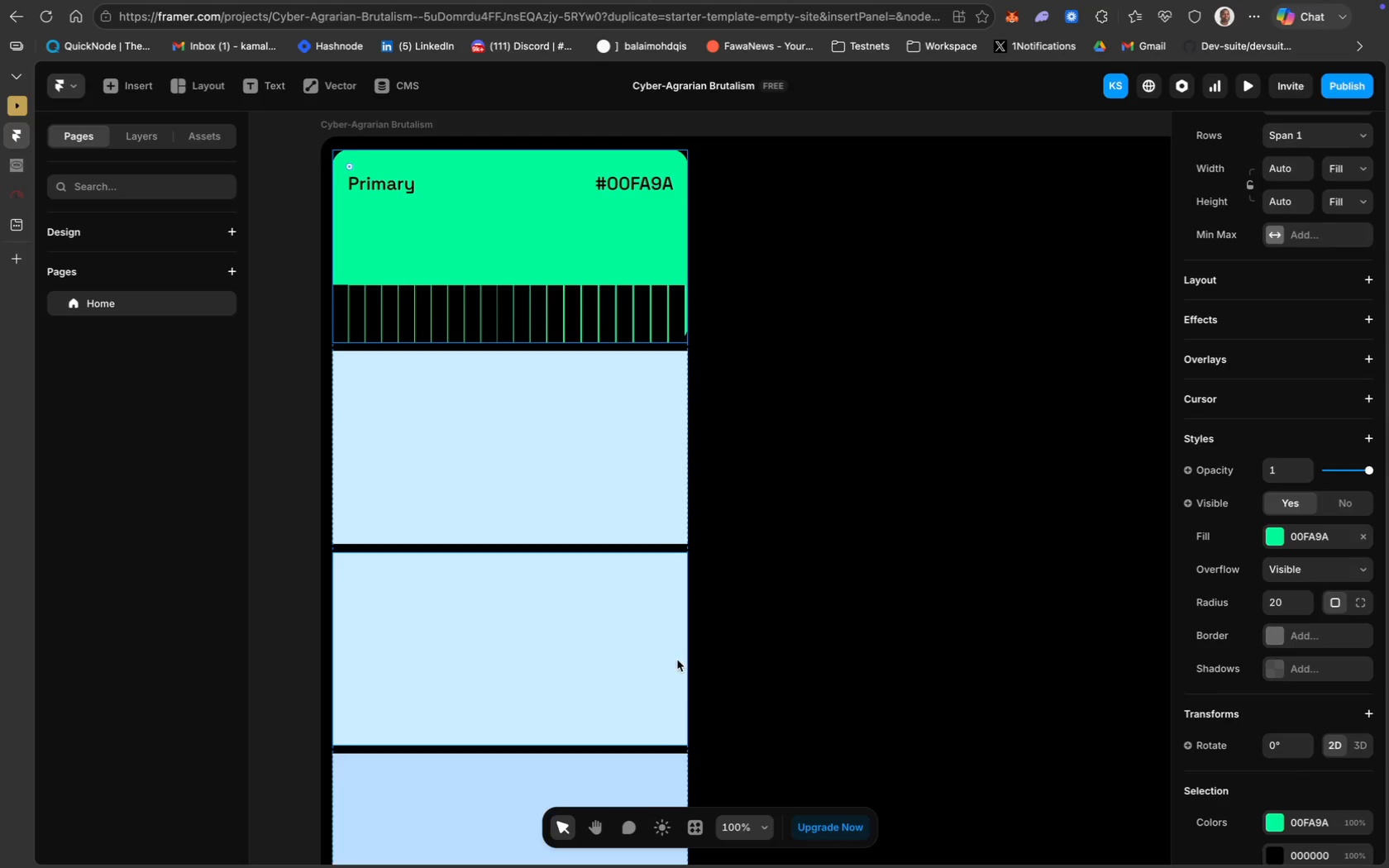 
scroll: coordinate [672, 694], scroll_direction: down, amount: 15.0
 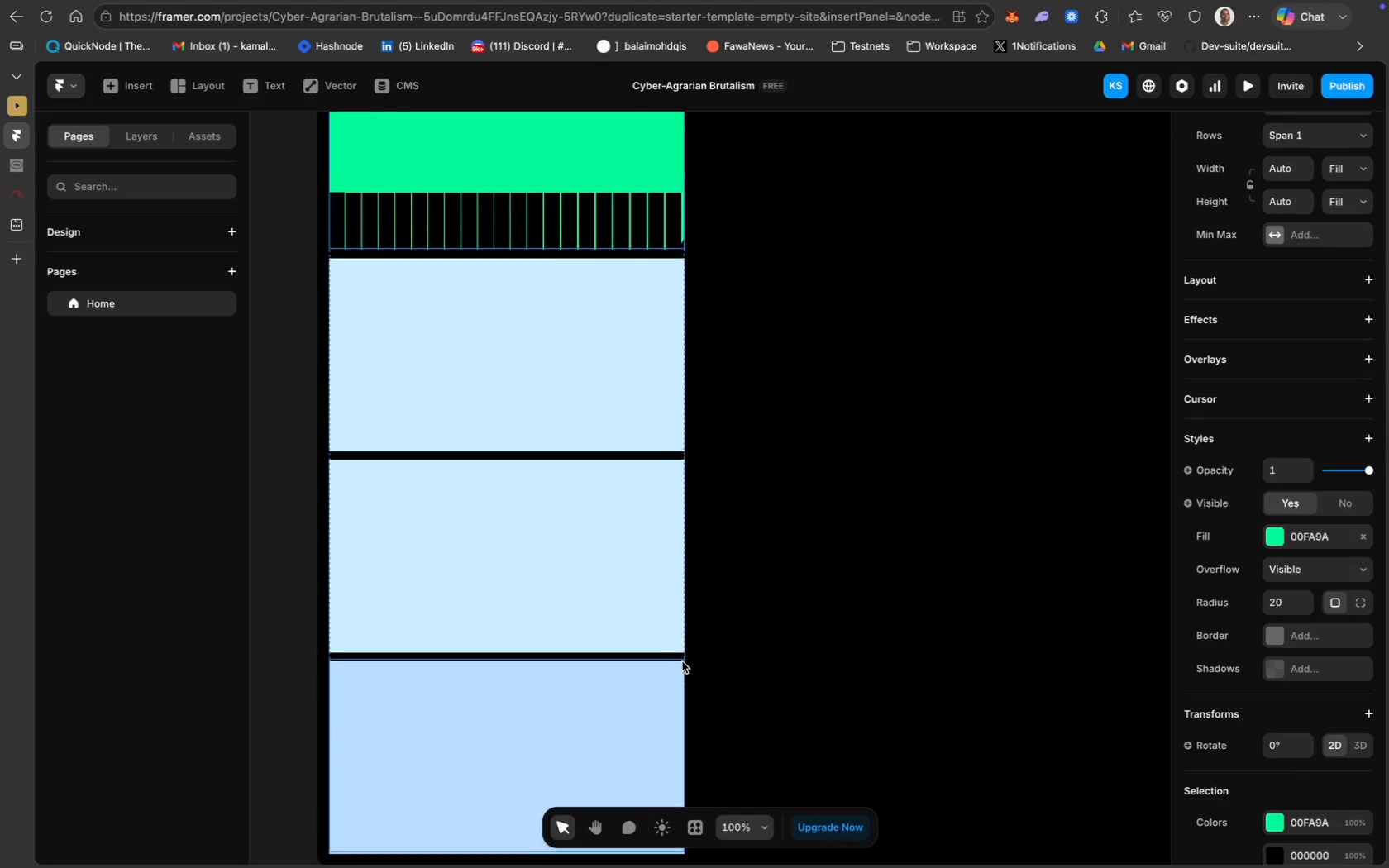 
scroll: coordinate [682, 661], scroll_direction: up, amount: 14.0
 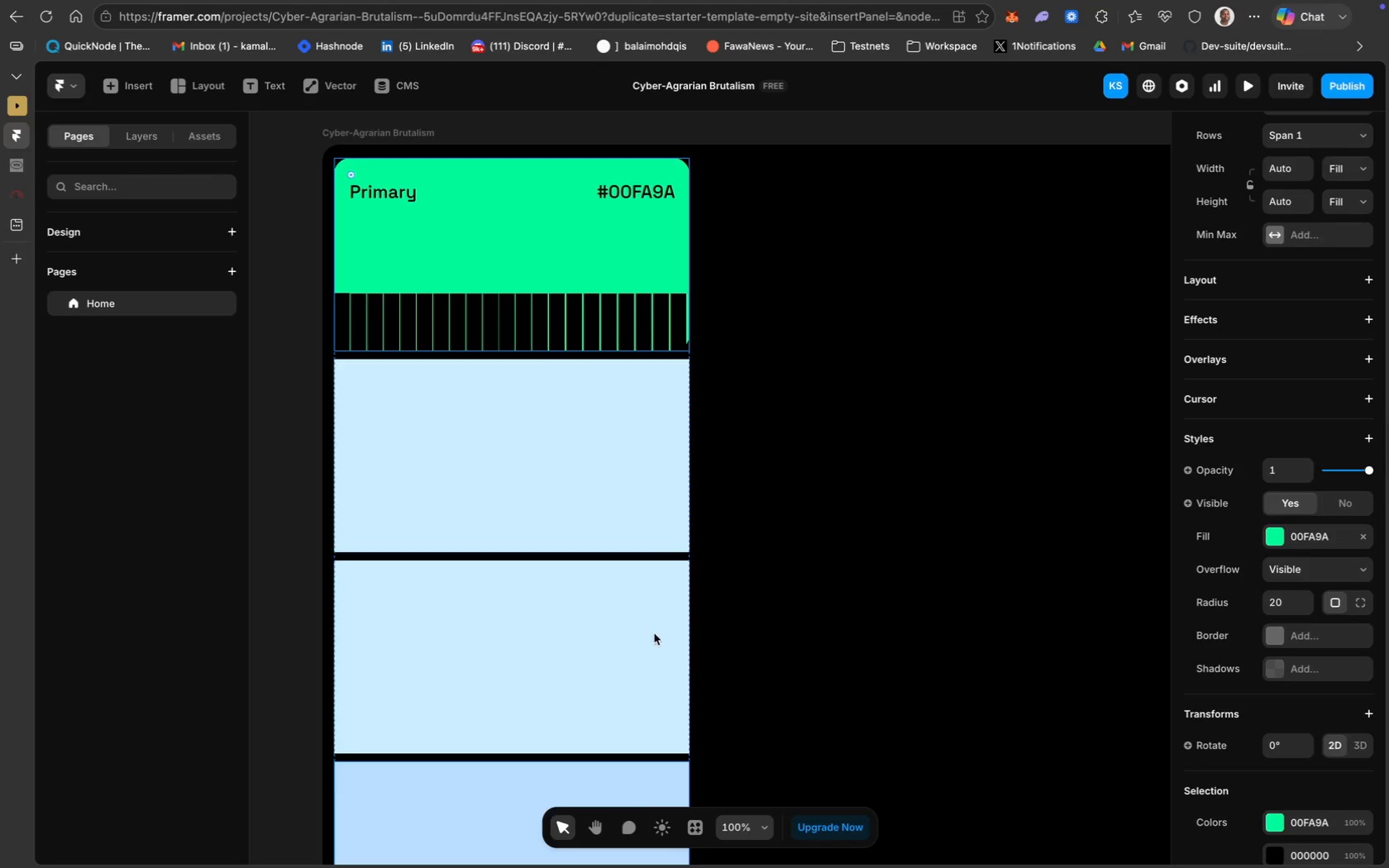 
right_click([682, 661])
 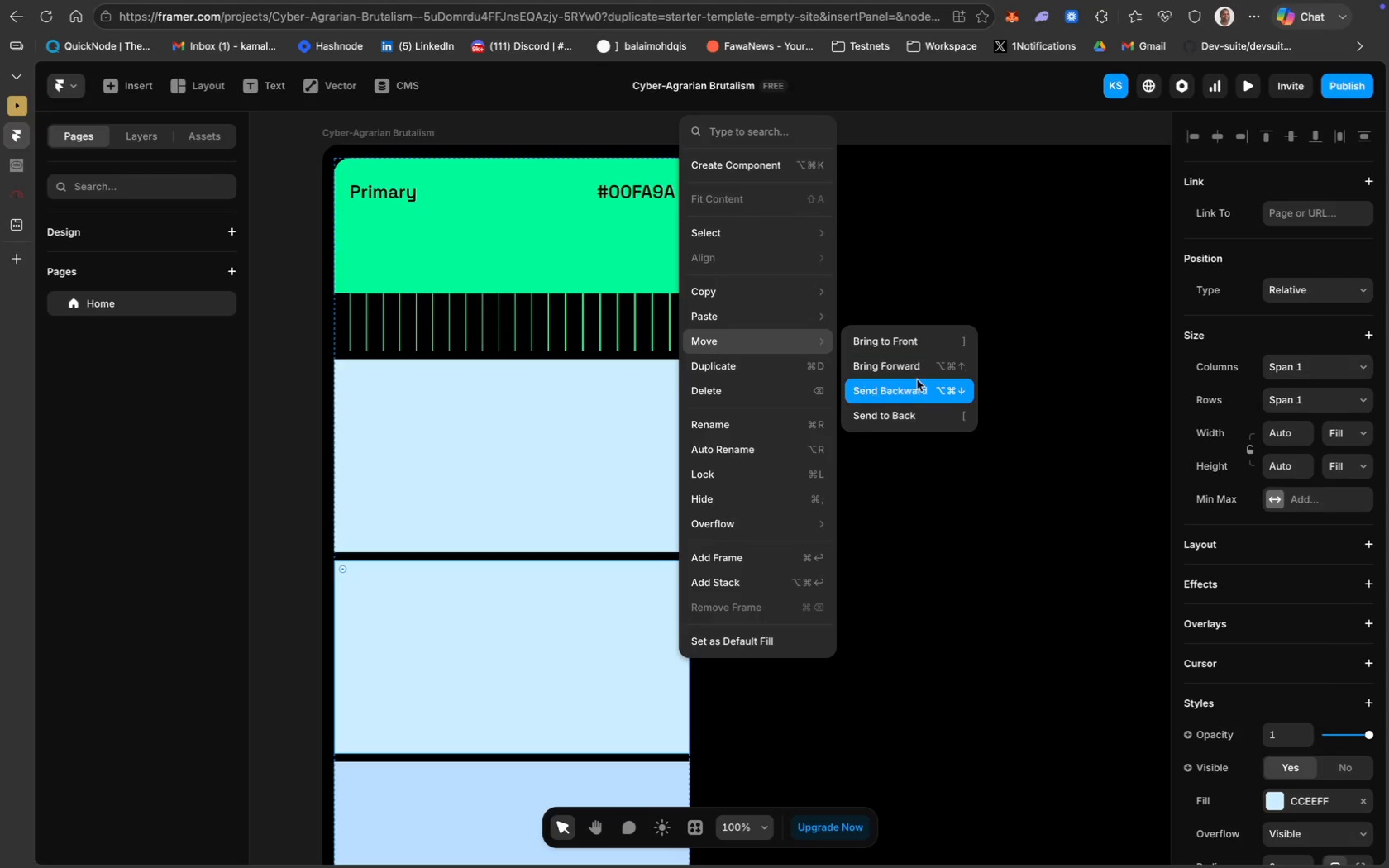 
left_click([925, 538])
 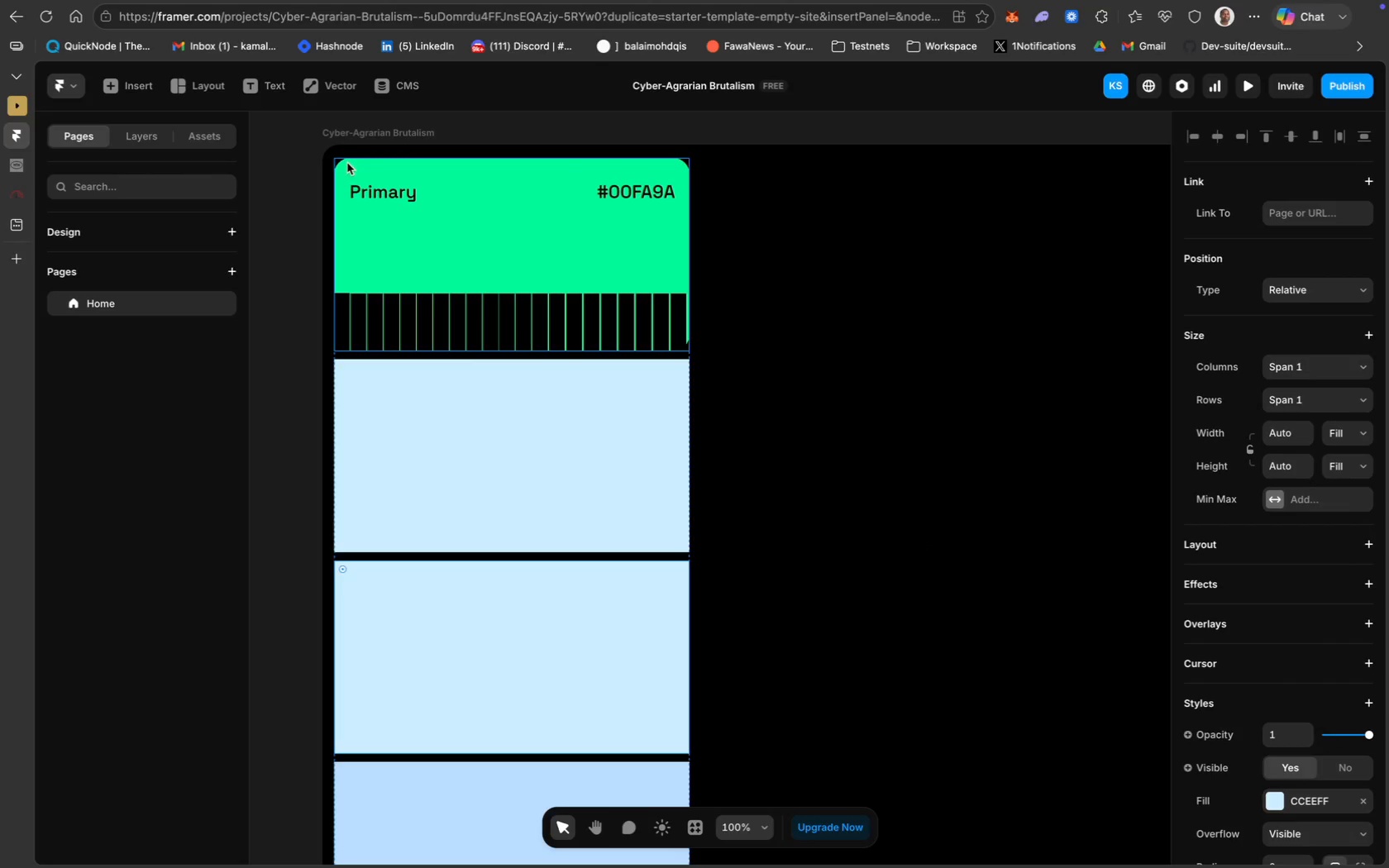 
left_click([341, 160])
 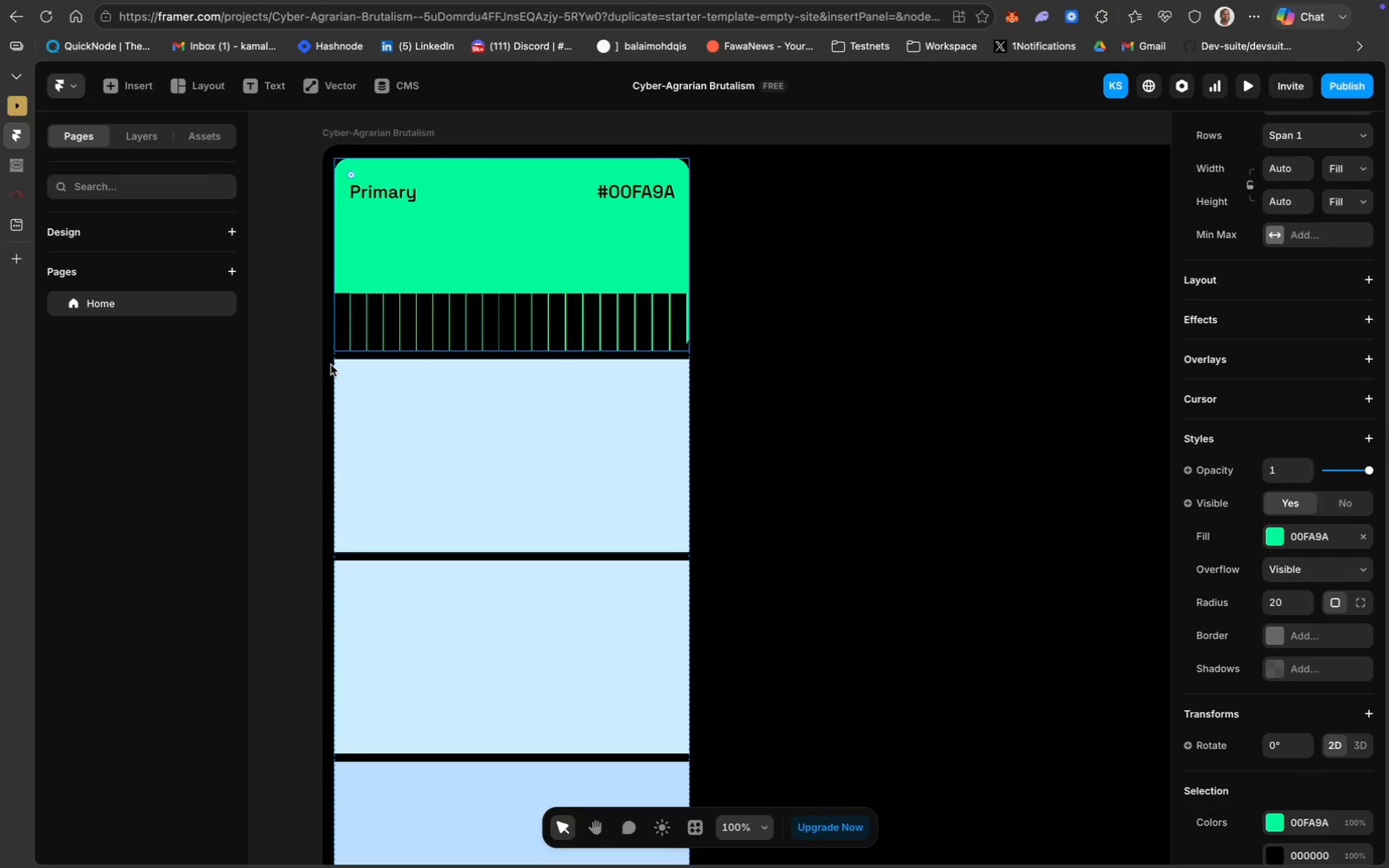 
left_click([337, 364])
 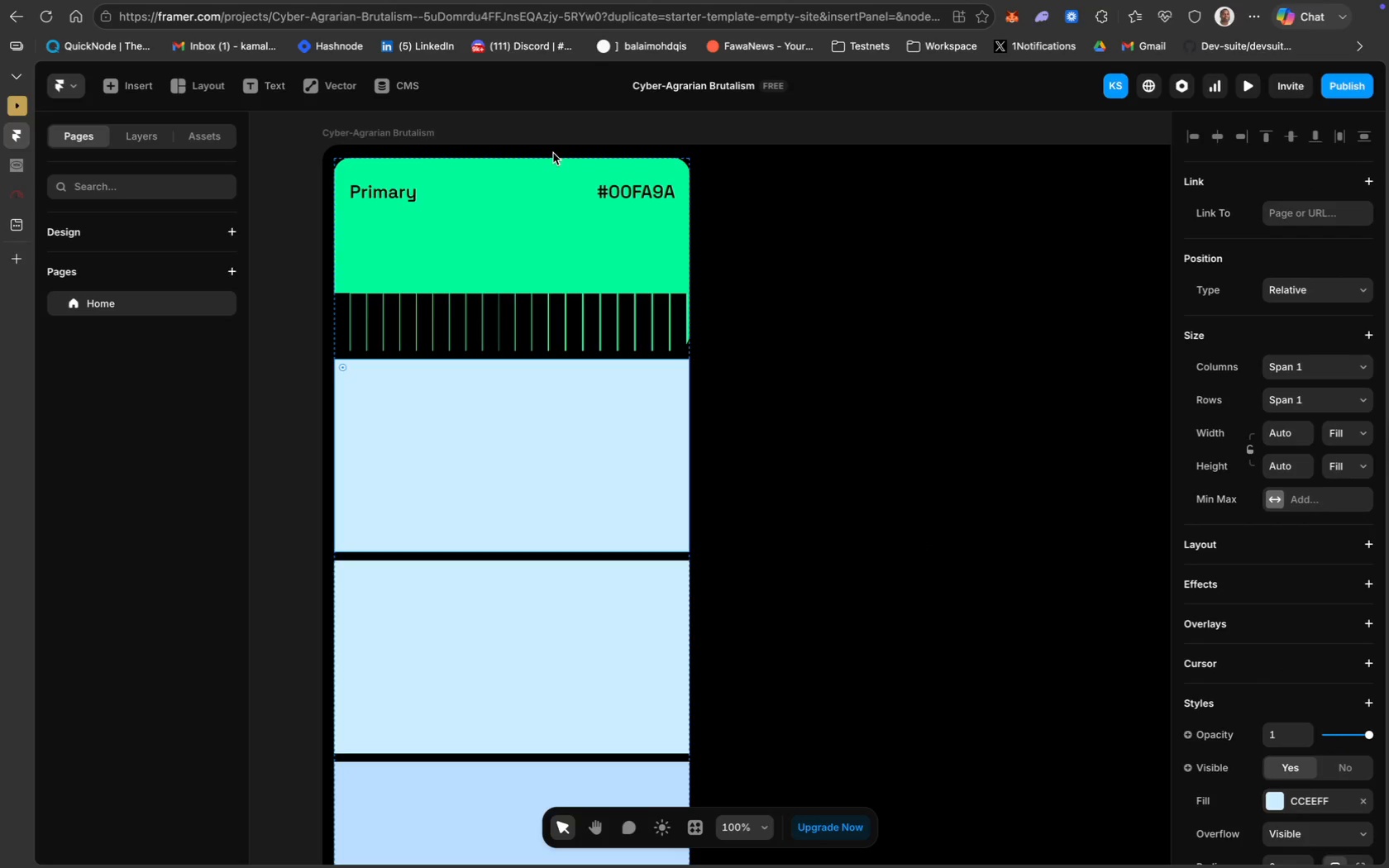 
left_click([568, 158])
 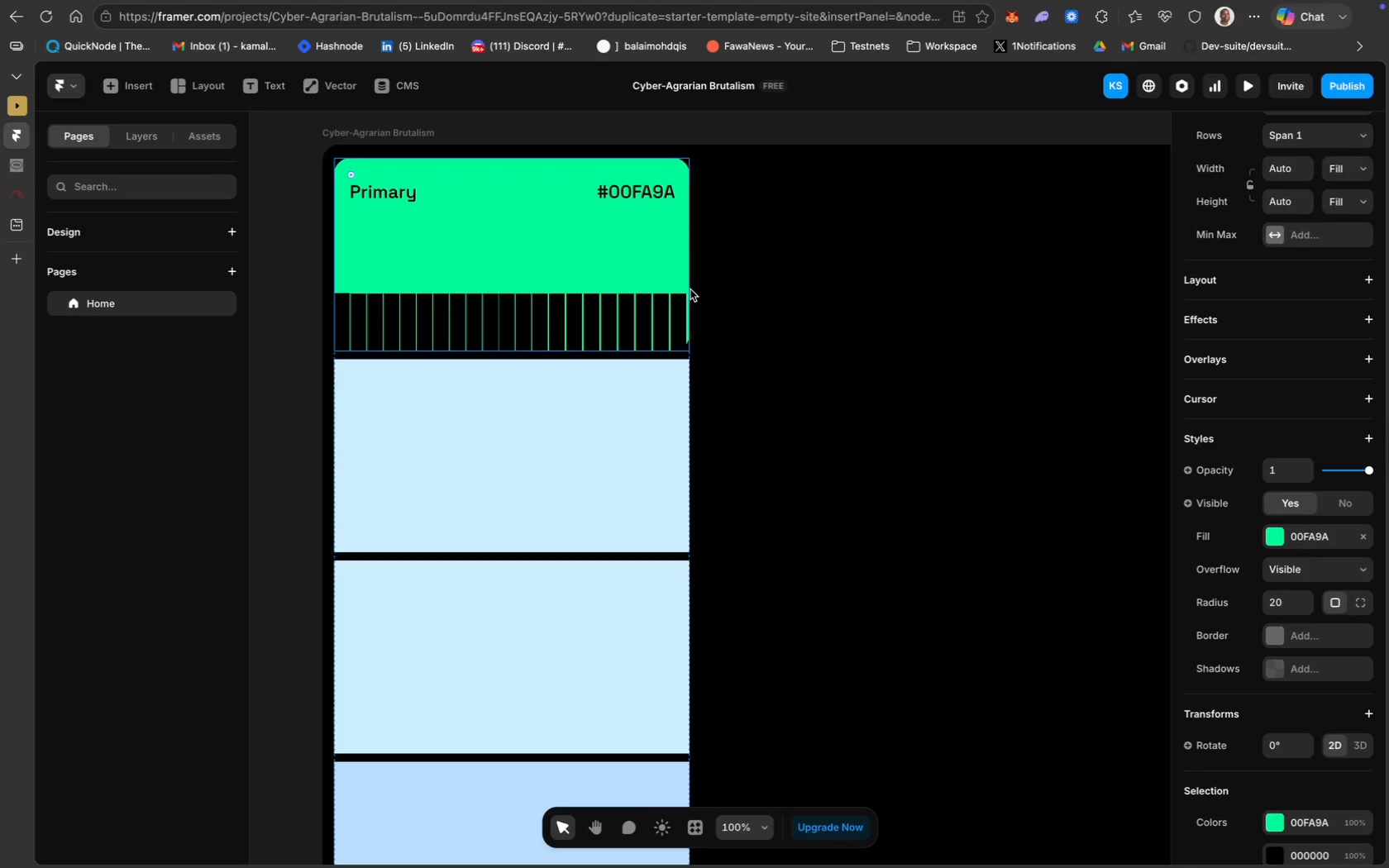 
left_click([689, 267])
 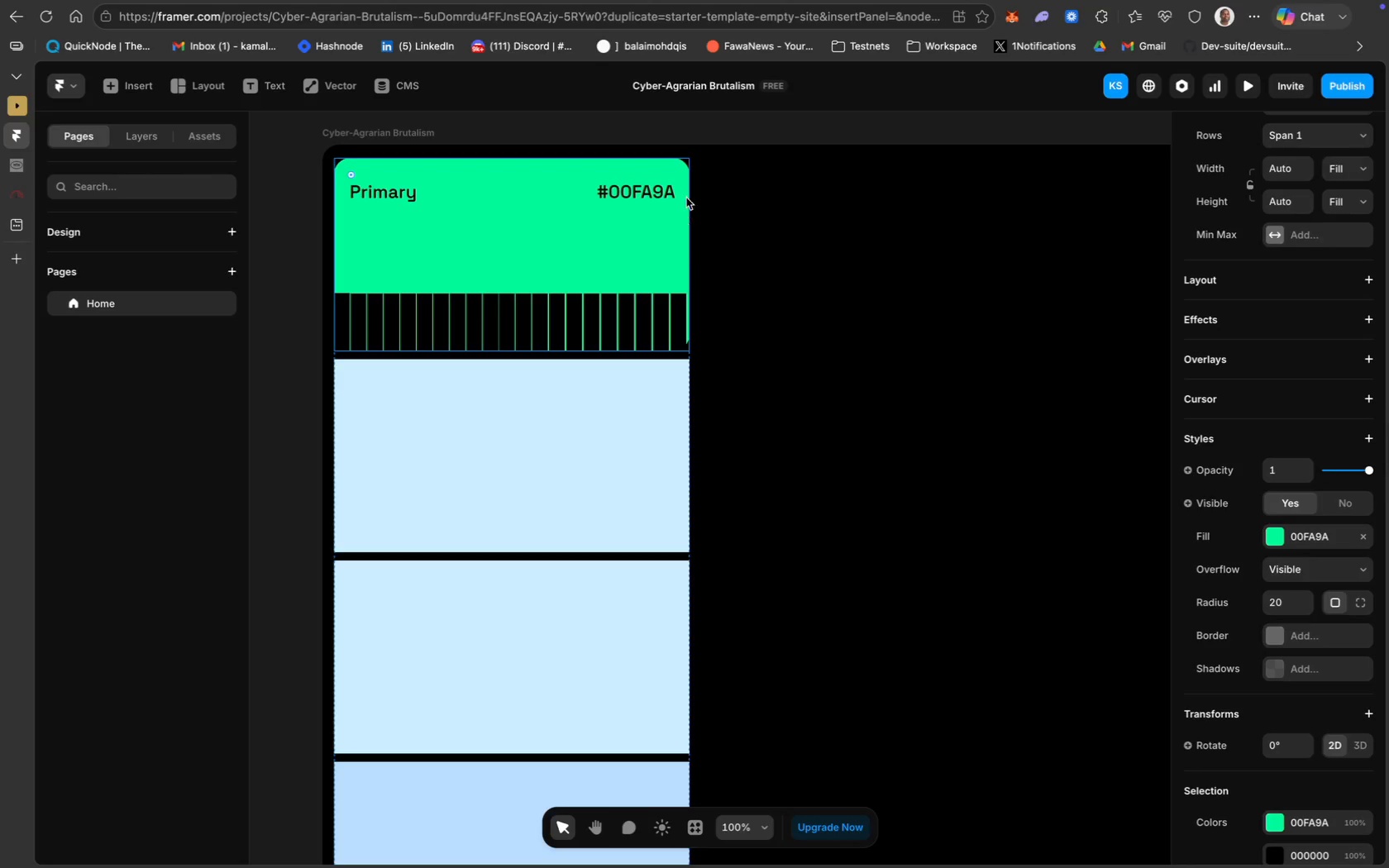 
left_click([689, 160])
 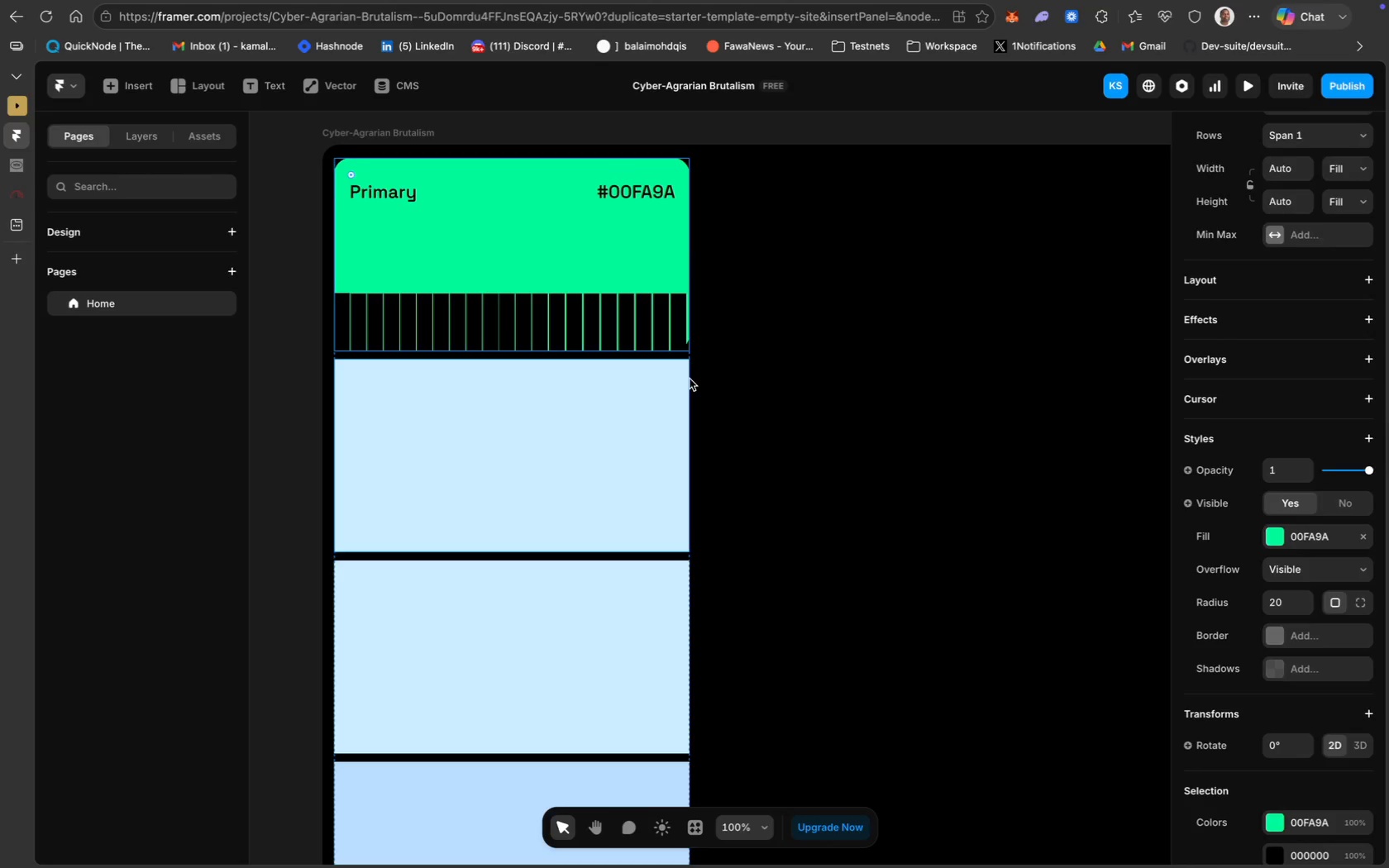 
left_click([690, 379])
 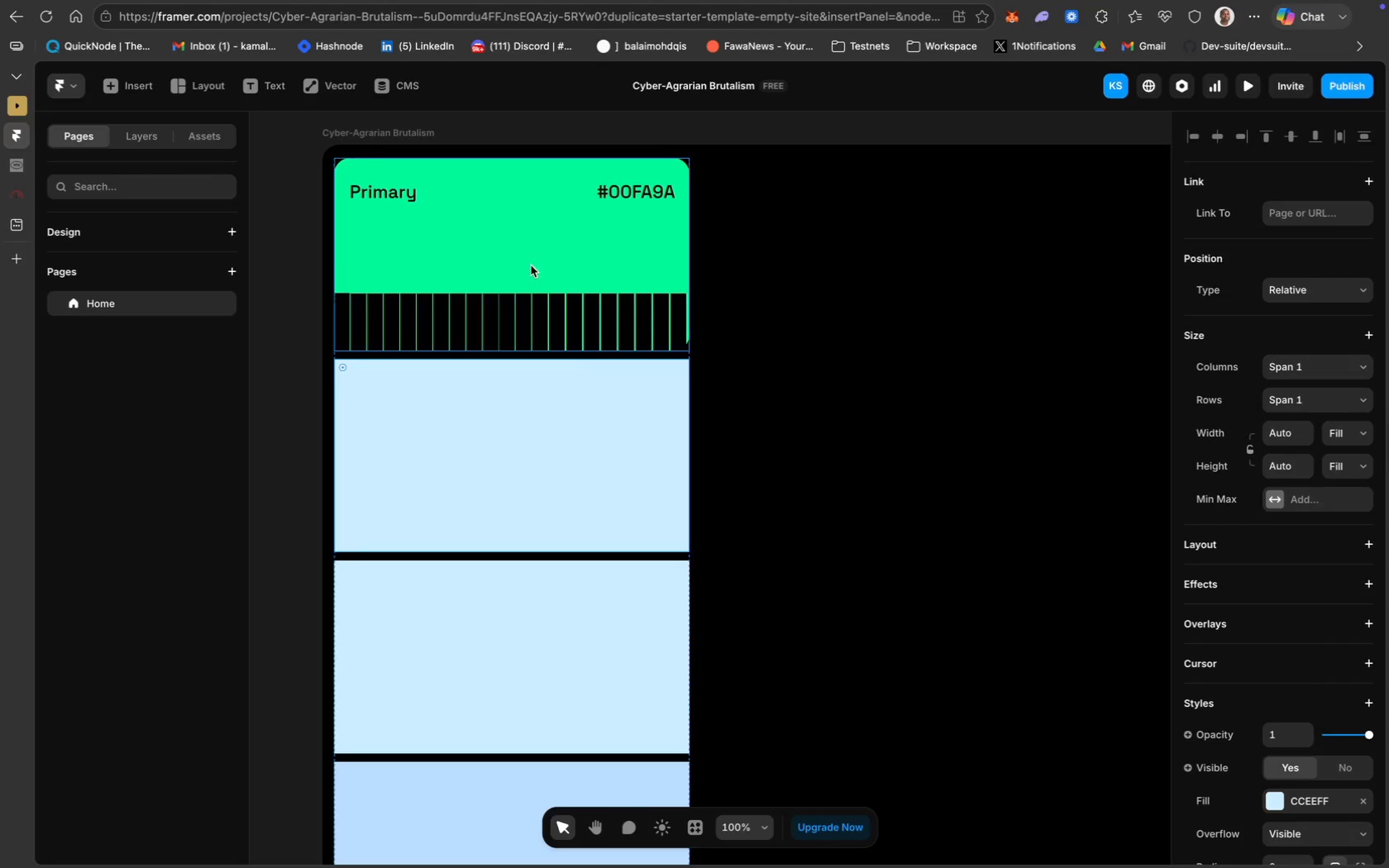 
left_click([467, 185])
 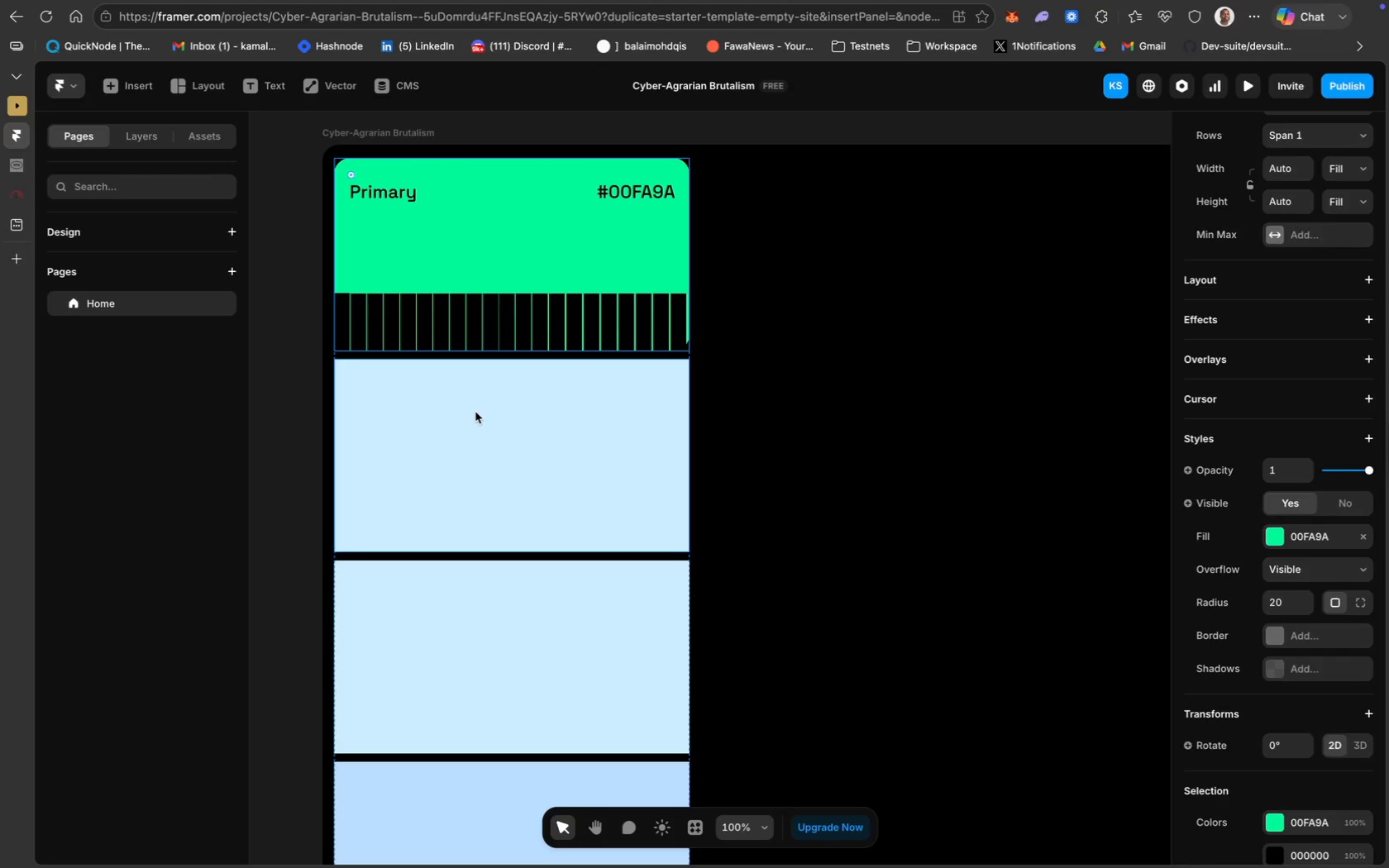 
left_click([475, 412])
 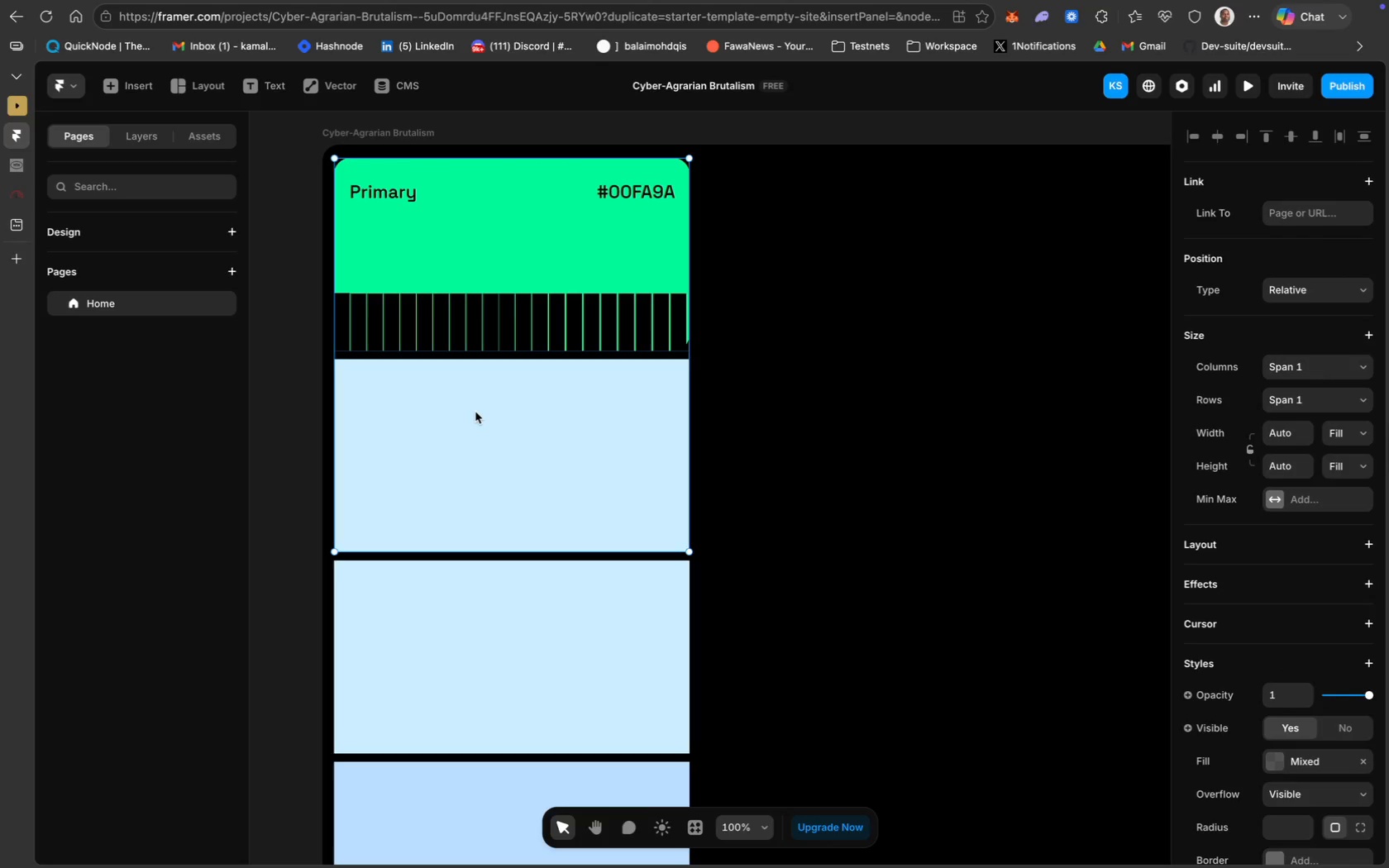 
hold_key(key=ShiftLeft, duration=1.91)
left_click([472, 577])
 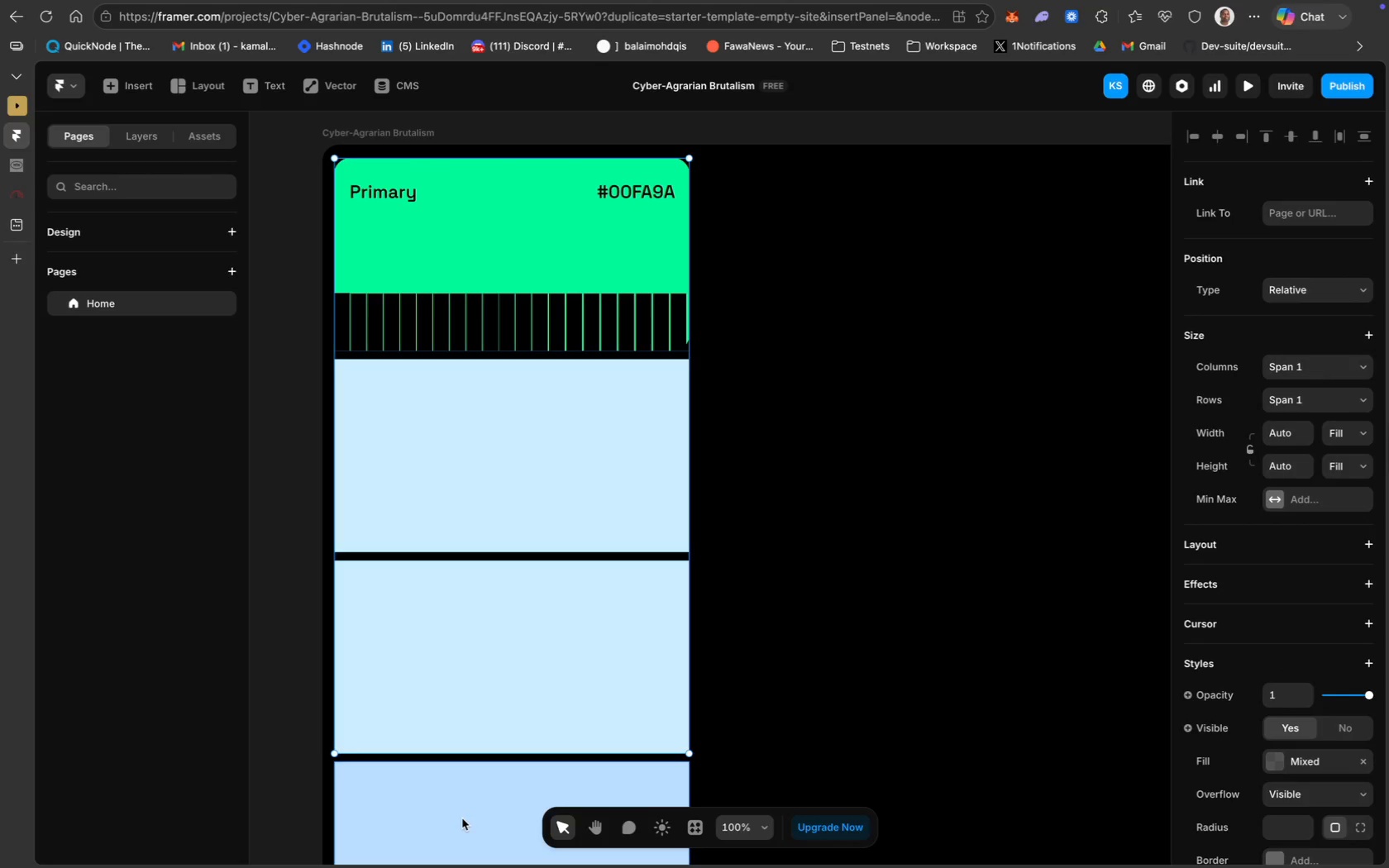 
left_click([462, 818])
 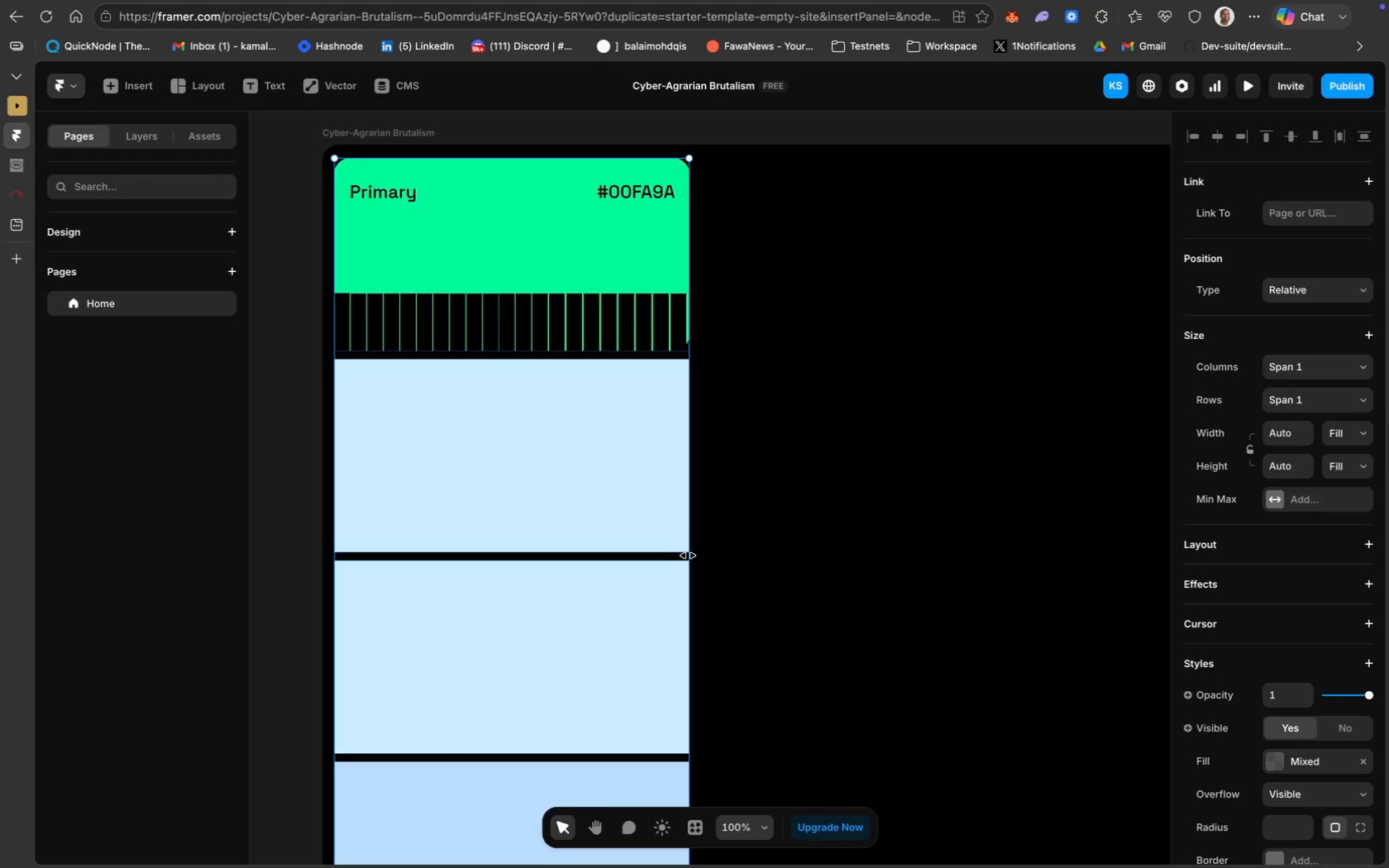 
left_click_drag(start_coordinate=[690, 555], to_coordinate=[682, 554])
 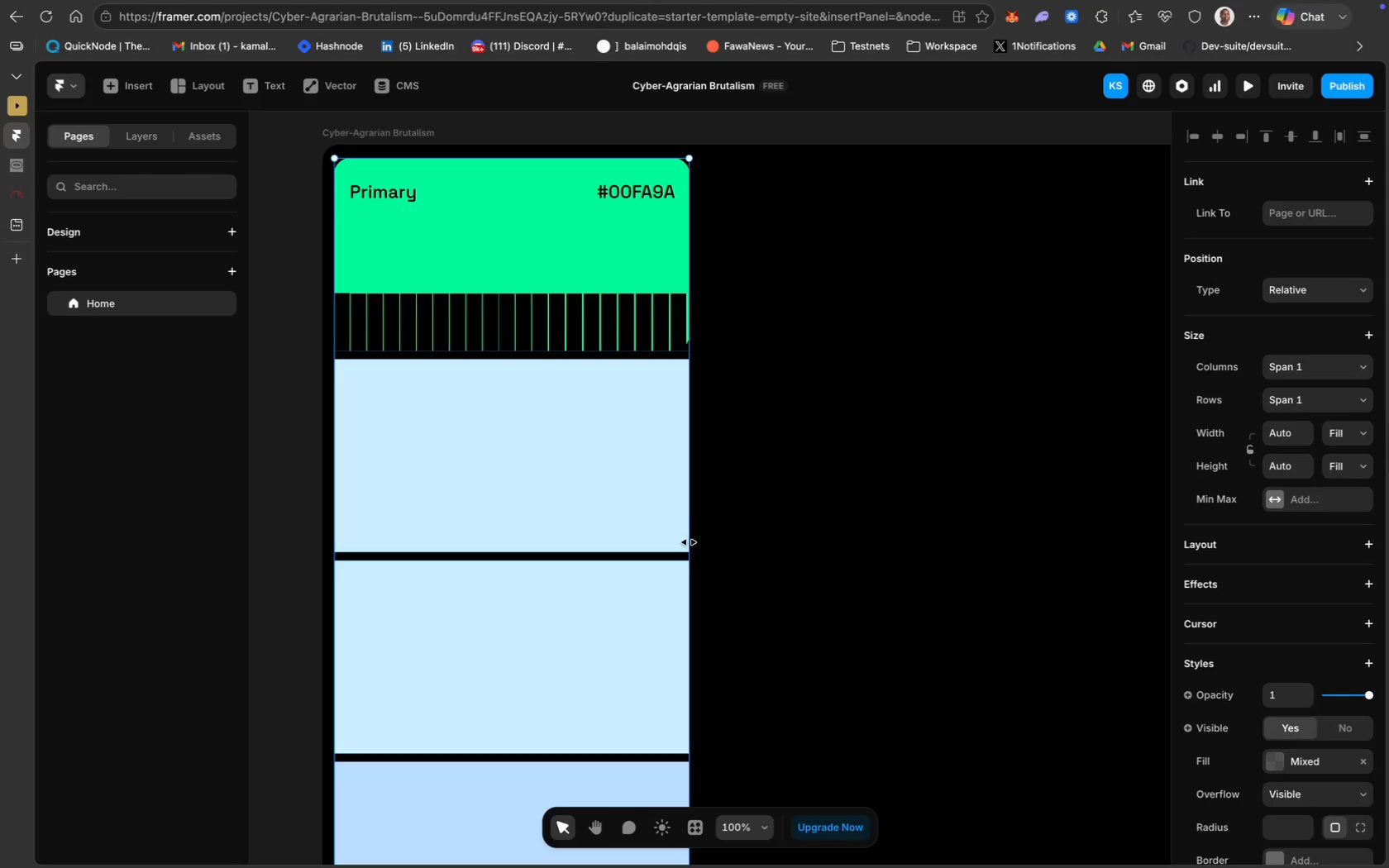 
left_click_drag(start_coordinate=[689, 542], to_coordinate=[673, 541])
 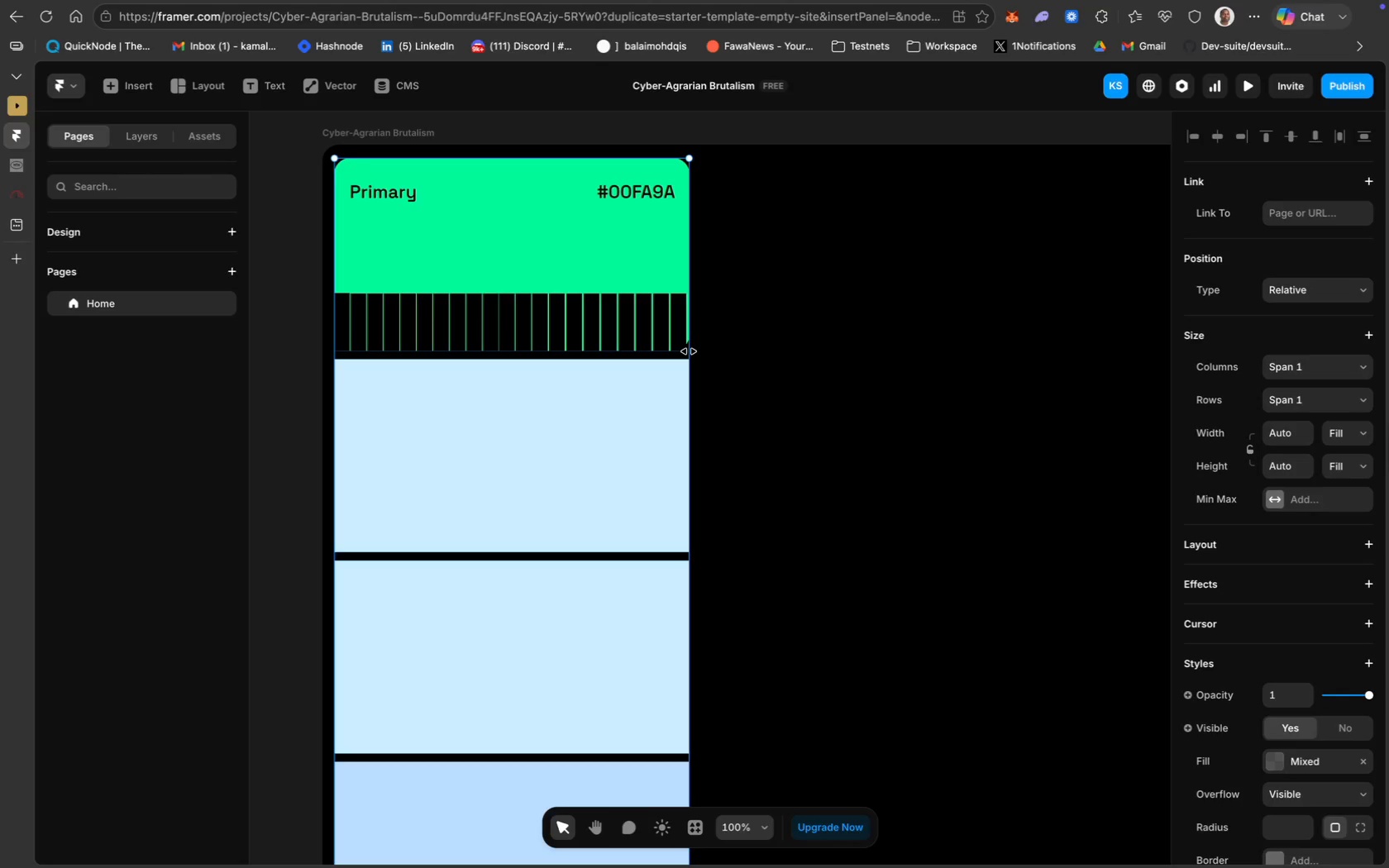 
left_click_drag(start_coordinate=[689, 351], to_coordinate=[680, 352])
 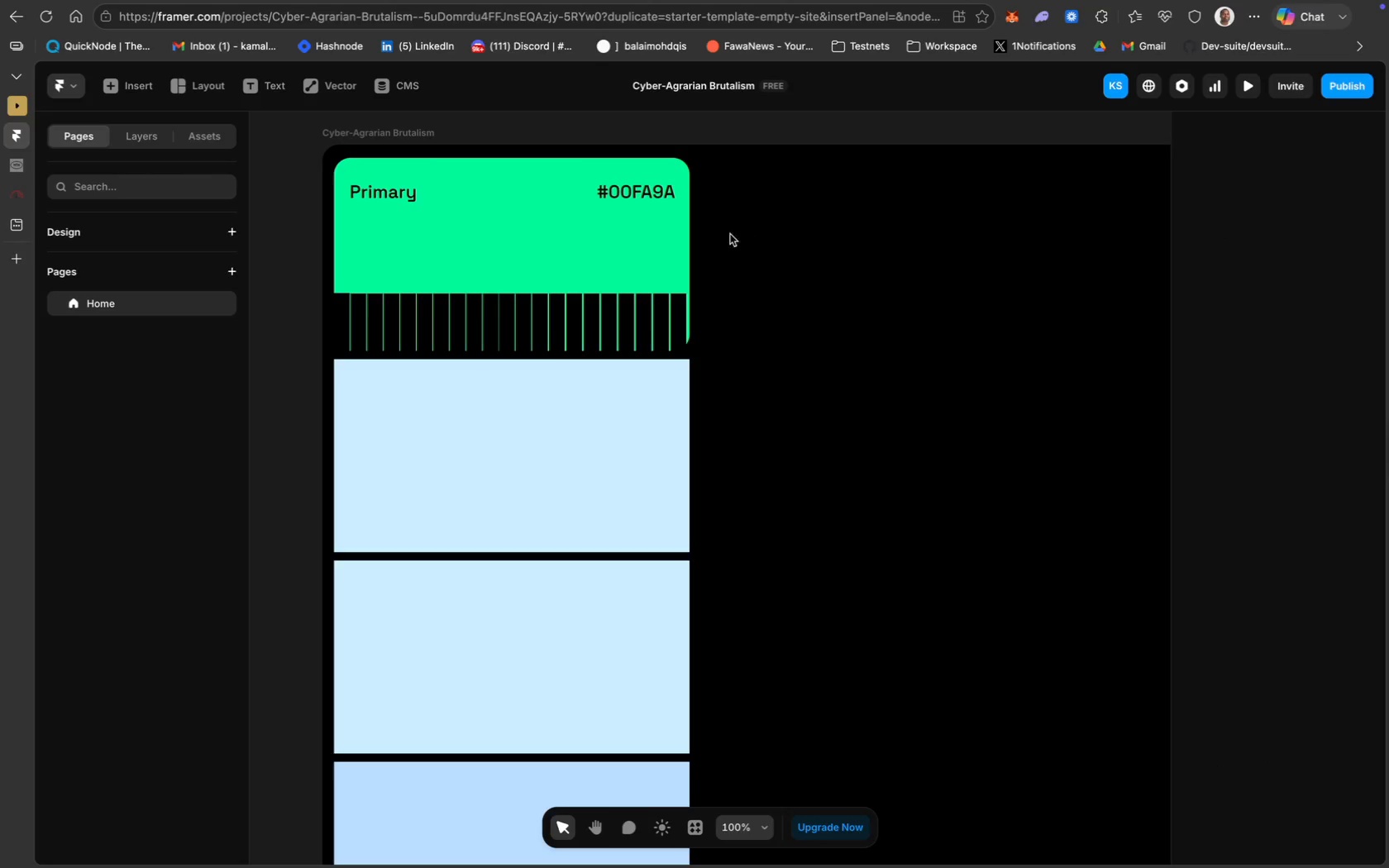 
left_click([671, 227])
 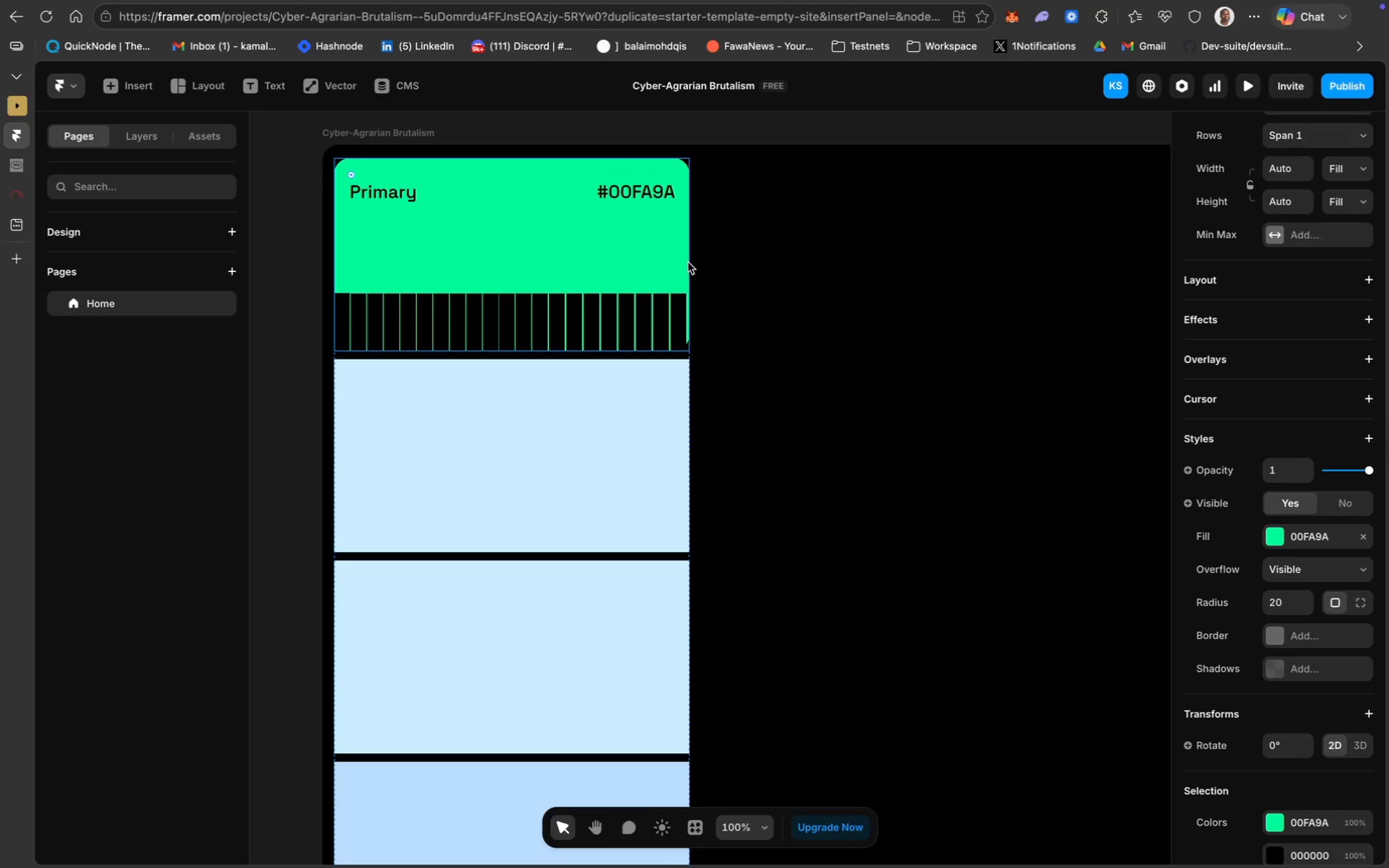 
left_click([684, 248])
 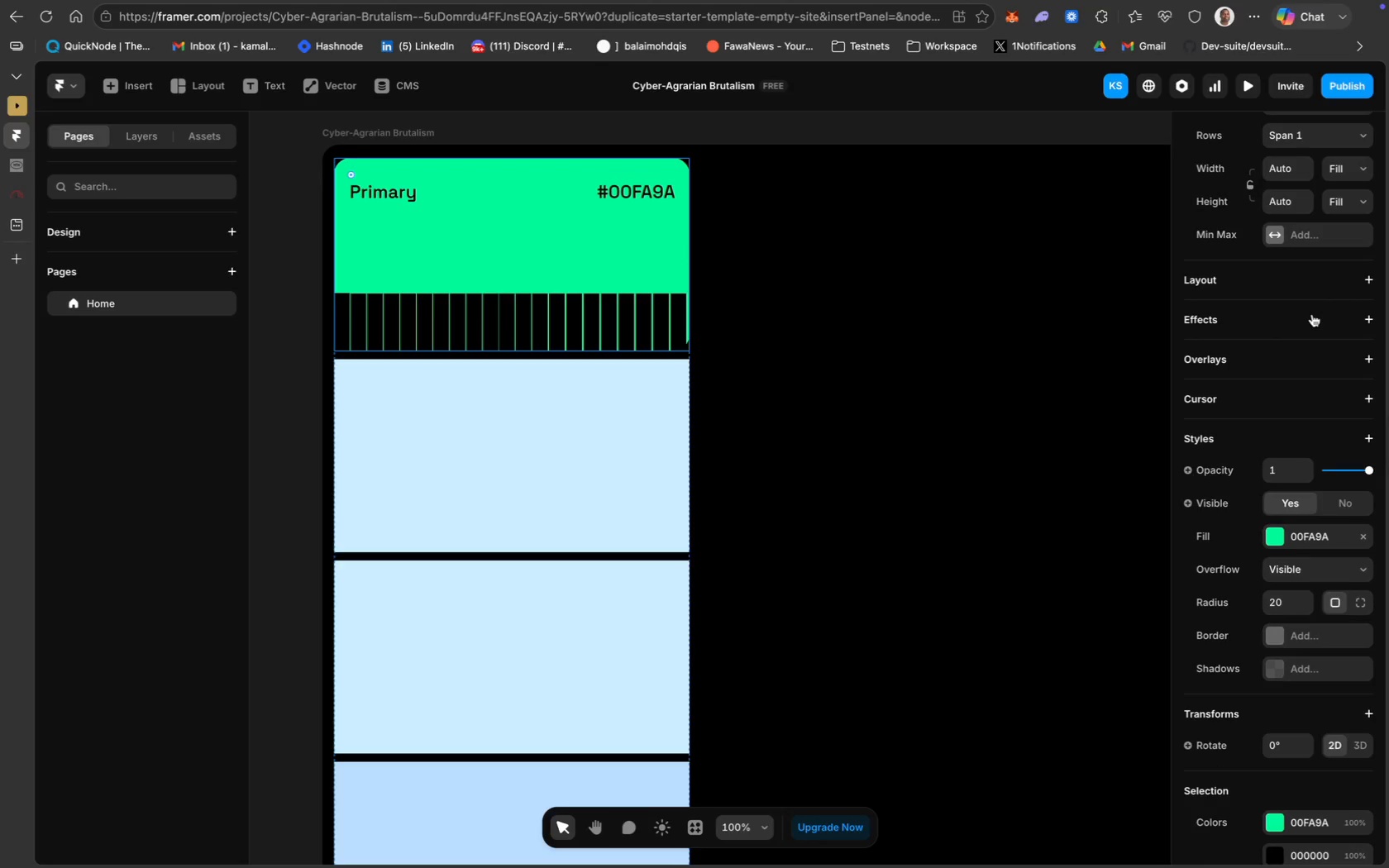 
scroll: coordinate [1312, 314], scroll_direction: up, amount: 7.0
 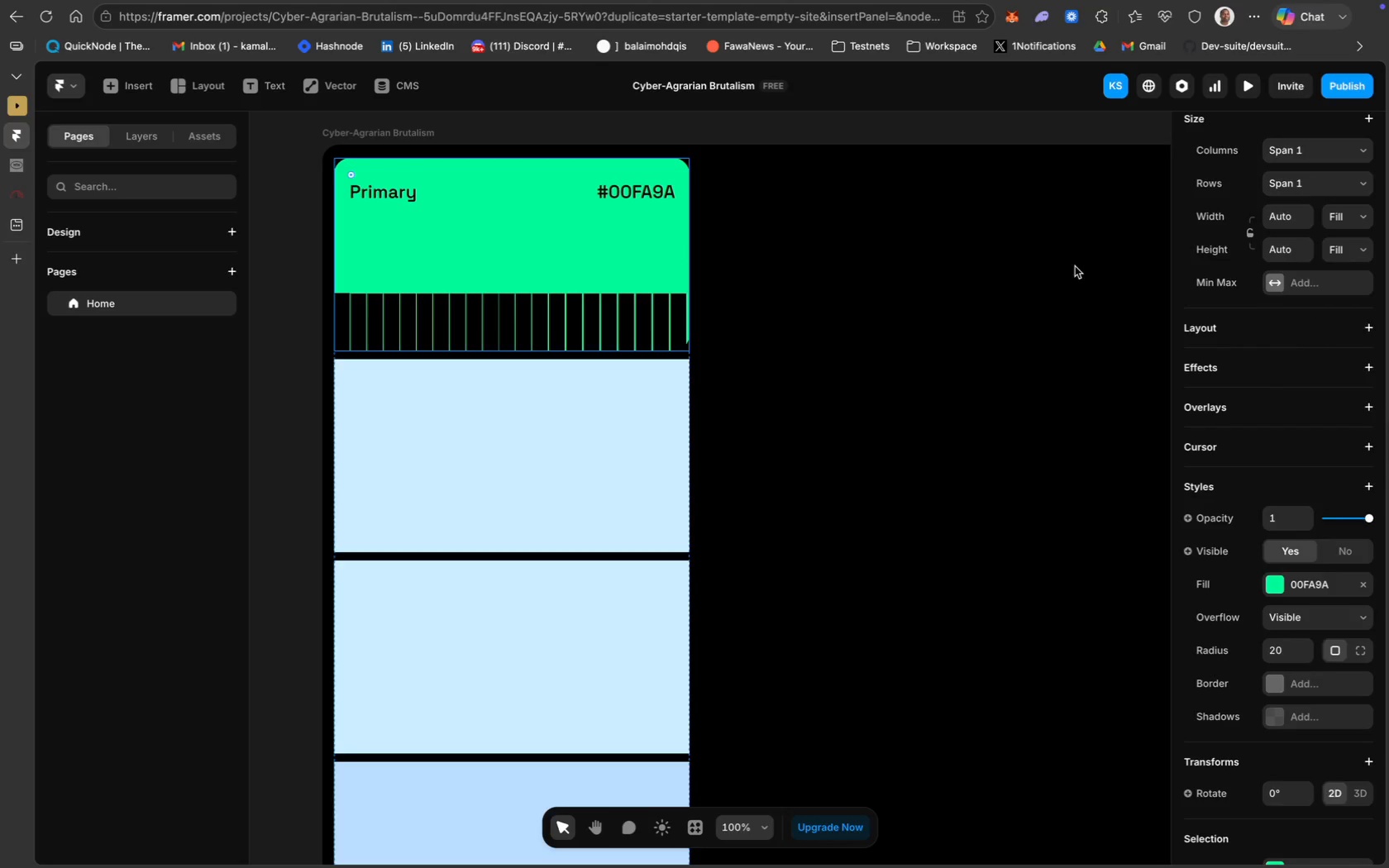 
left_click([837, 370])
 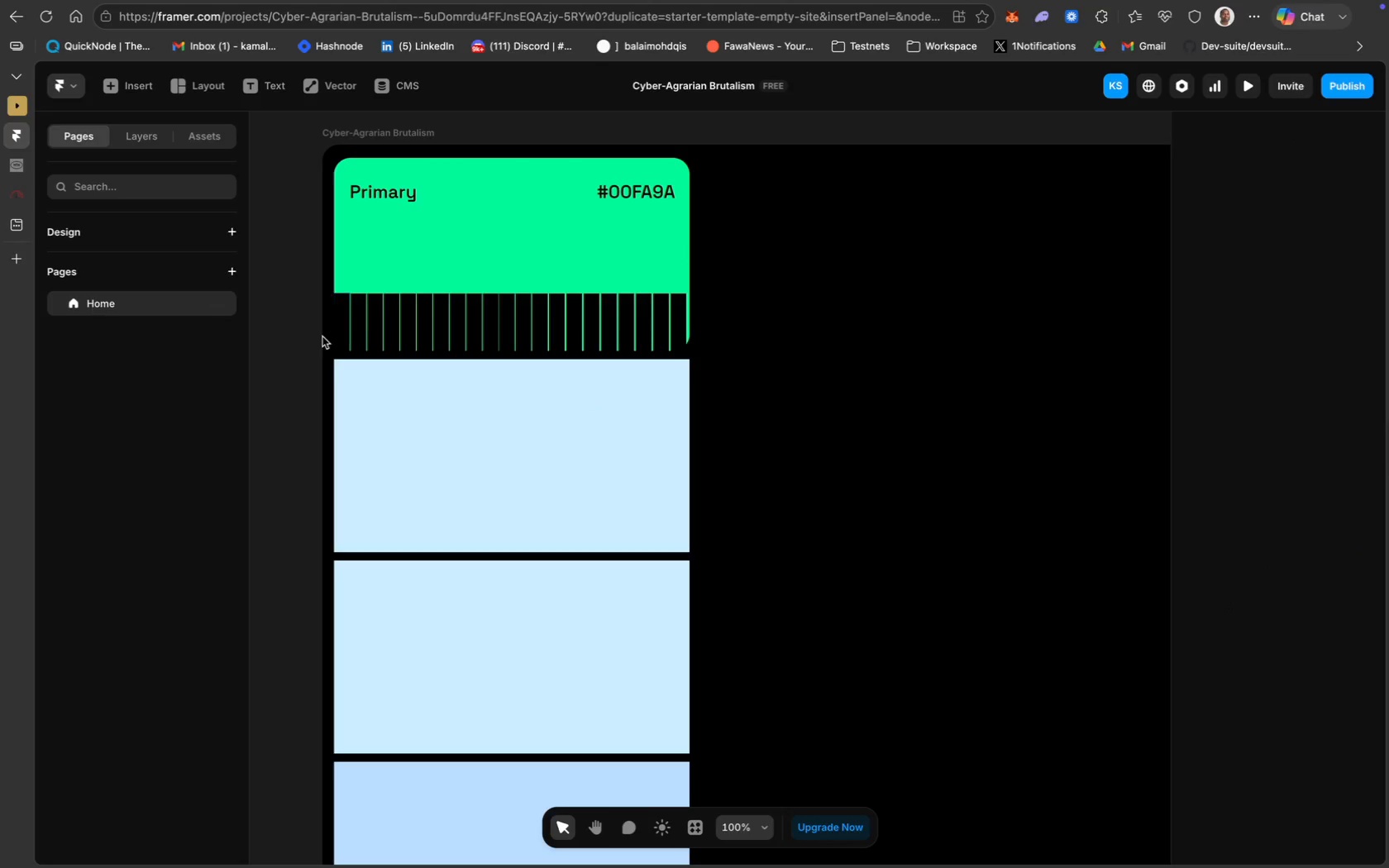 
scroll: coordinate [470, 361], scroll_direction: up, amount: 21.0
 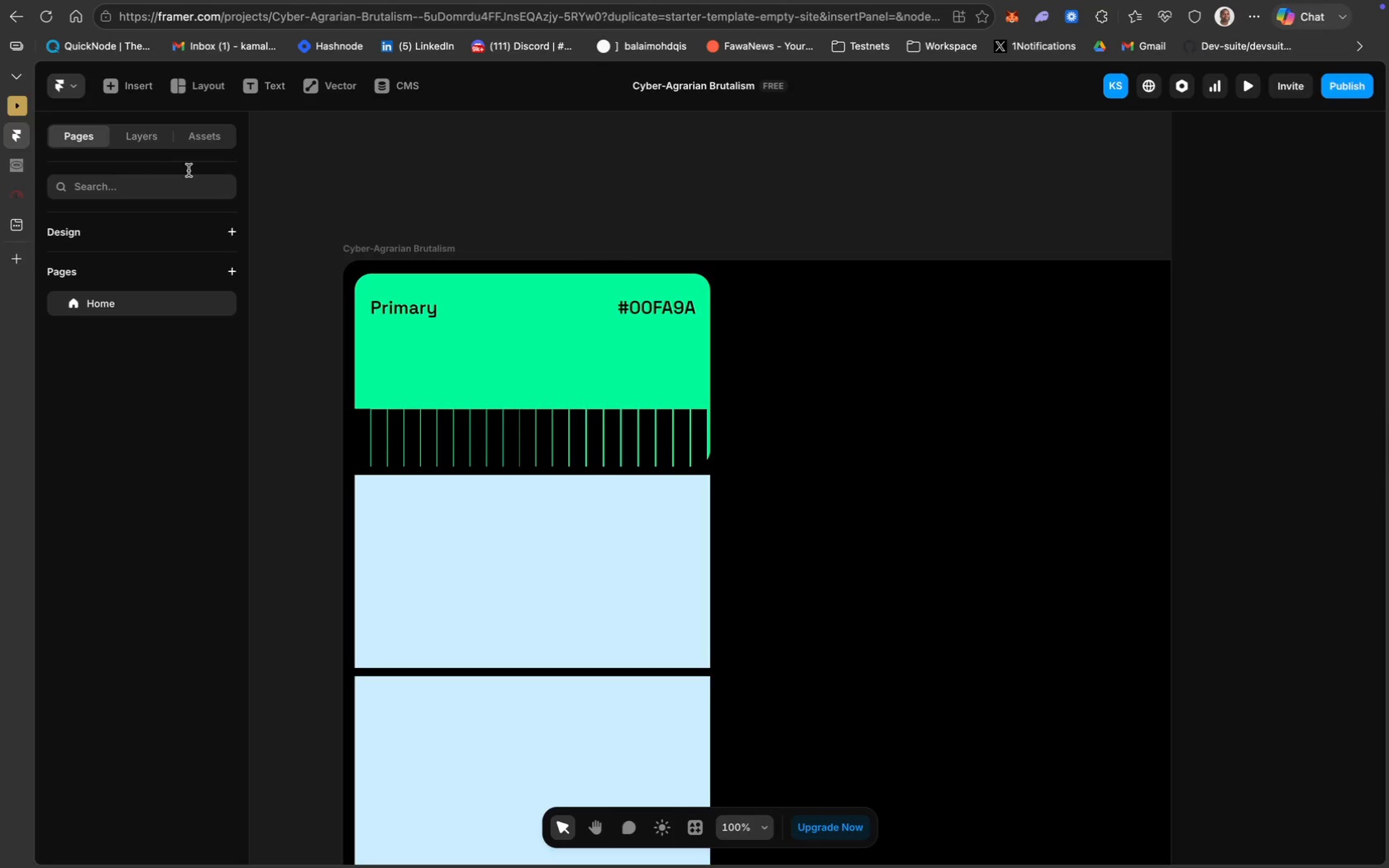 
left_click([128, 136])
 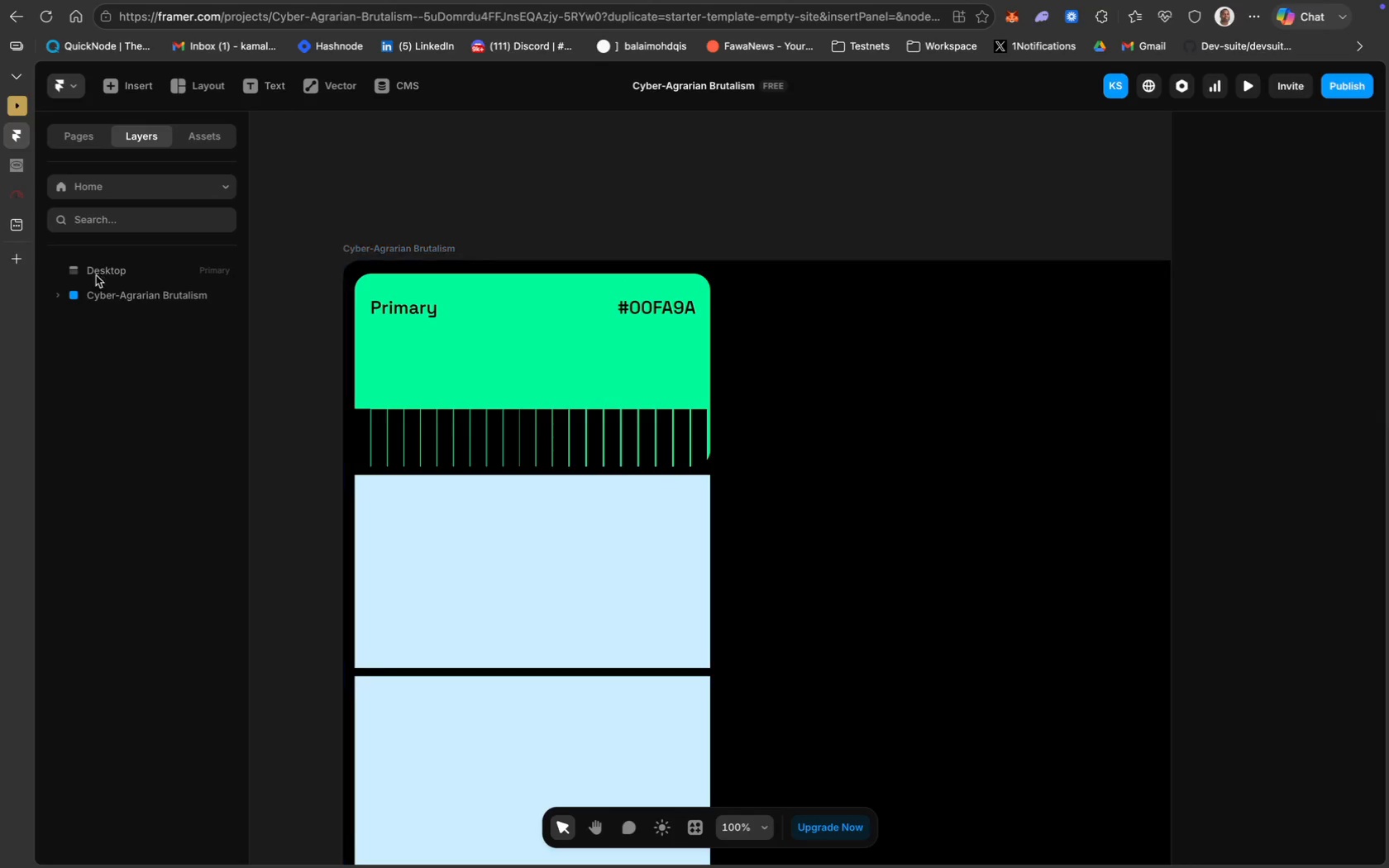 
left_click([50, 292])
 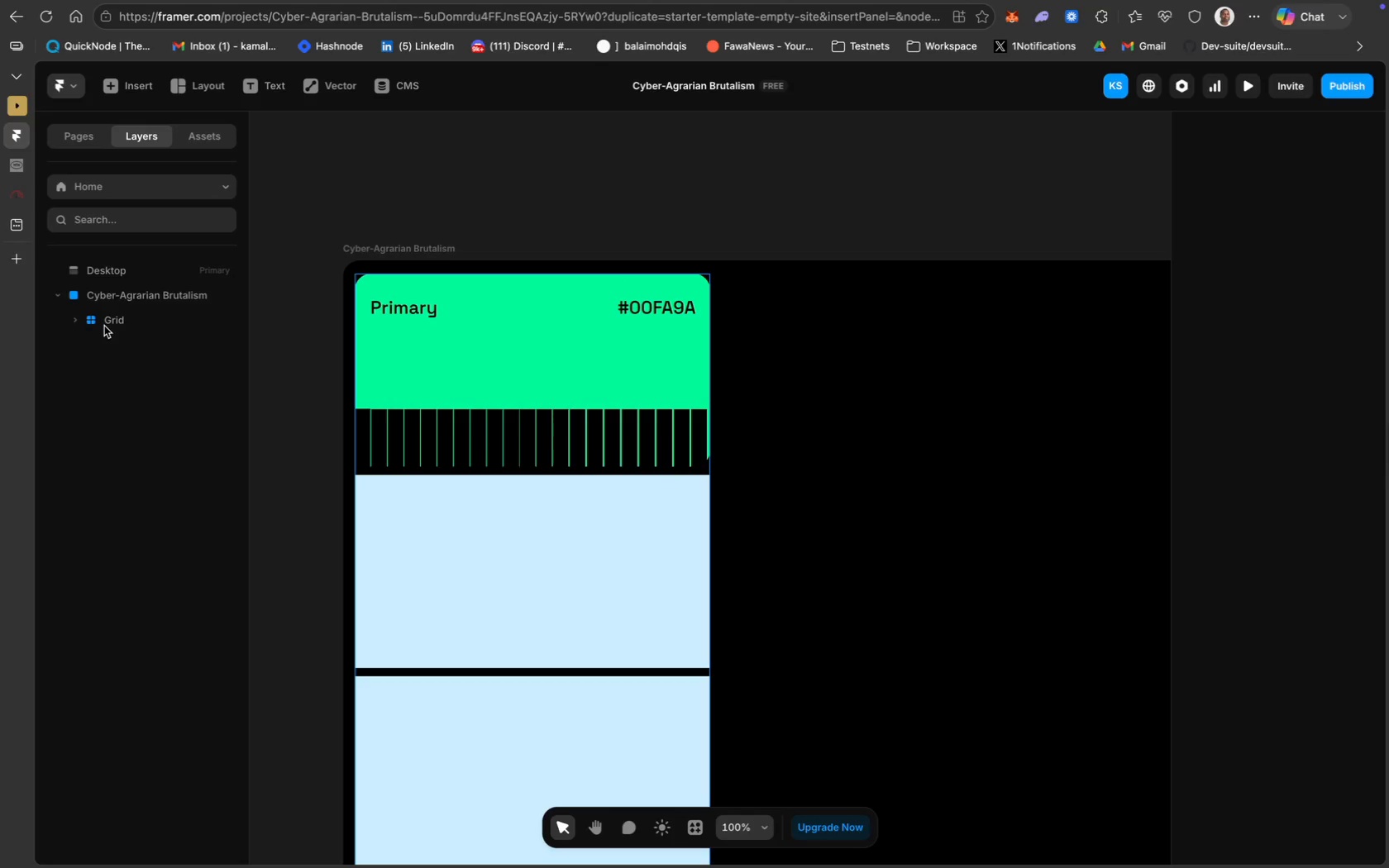 
left_click([104, 324])
 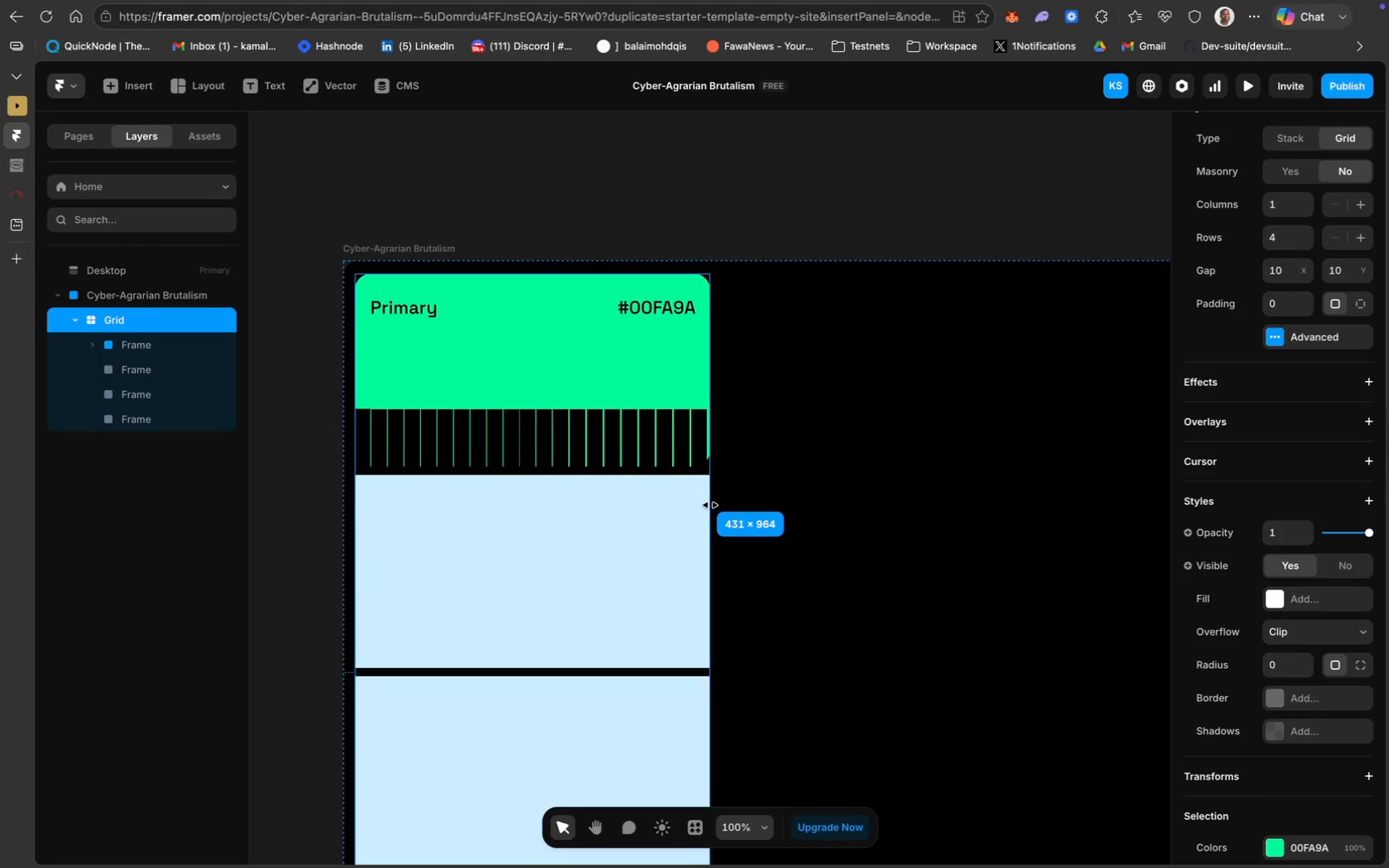 
wait(10.14)
 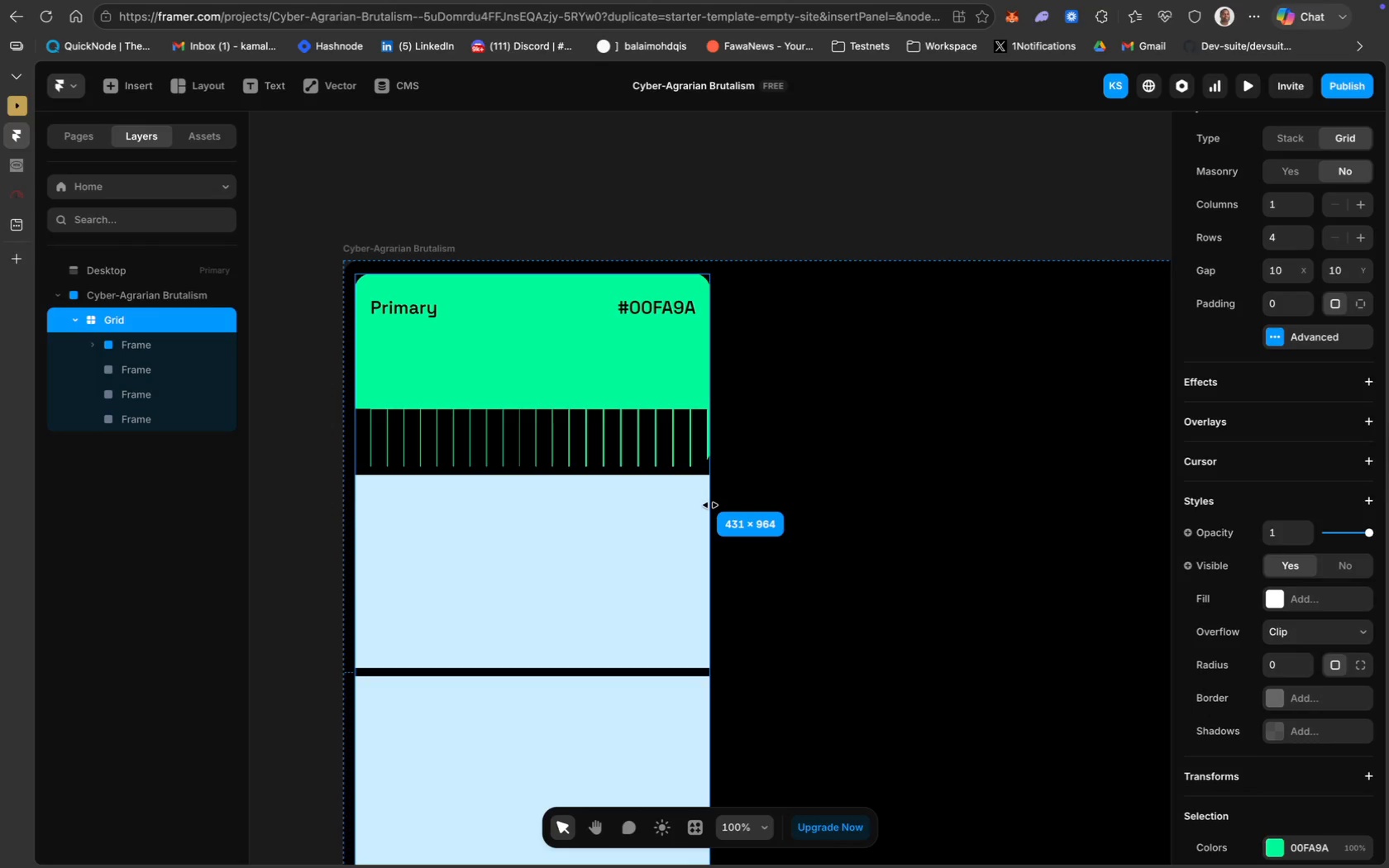 
left_click([526, 432])
 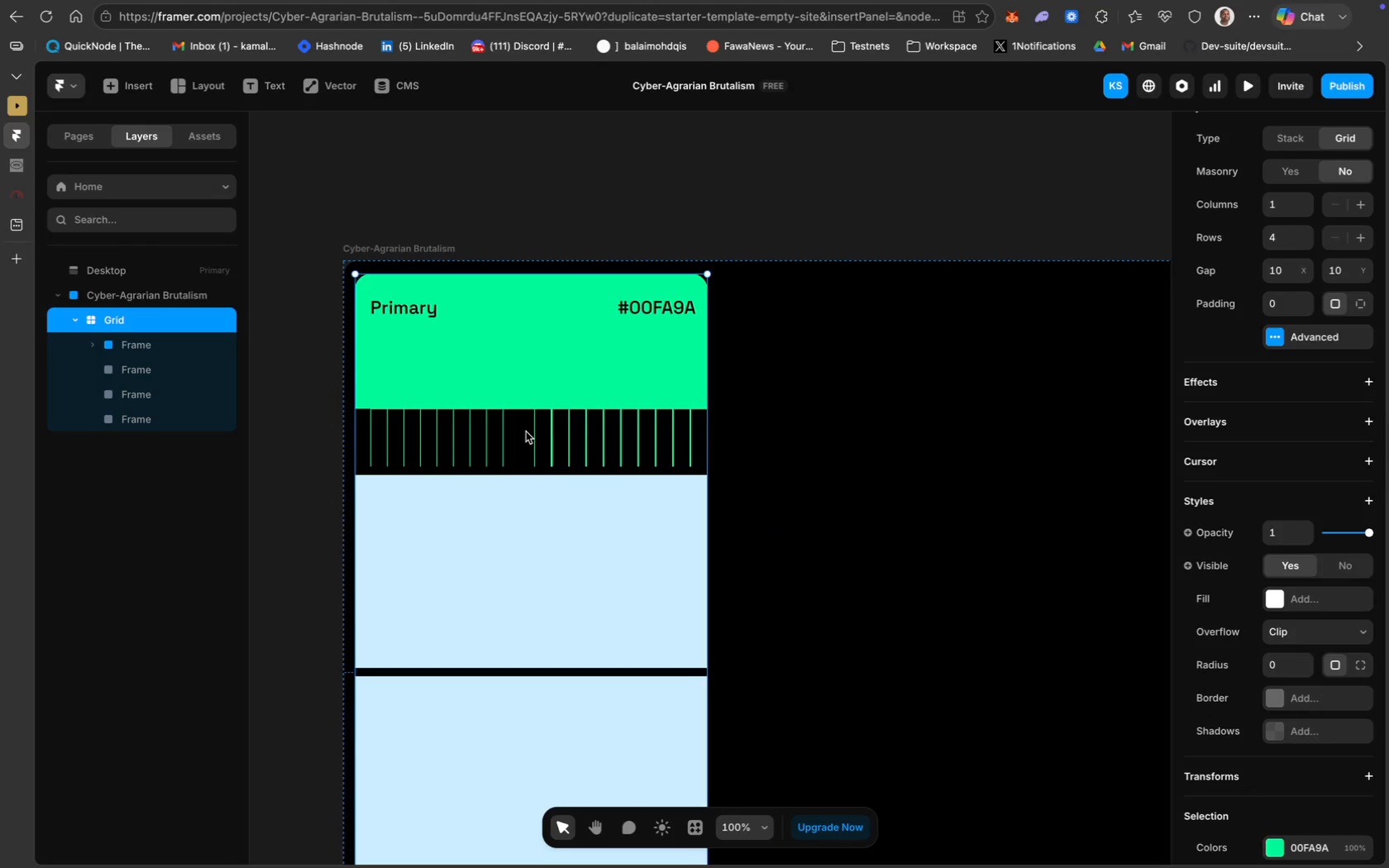 
key(ArrowRight)
 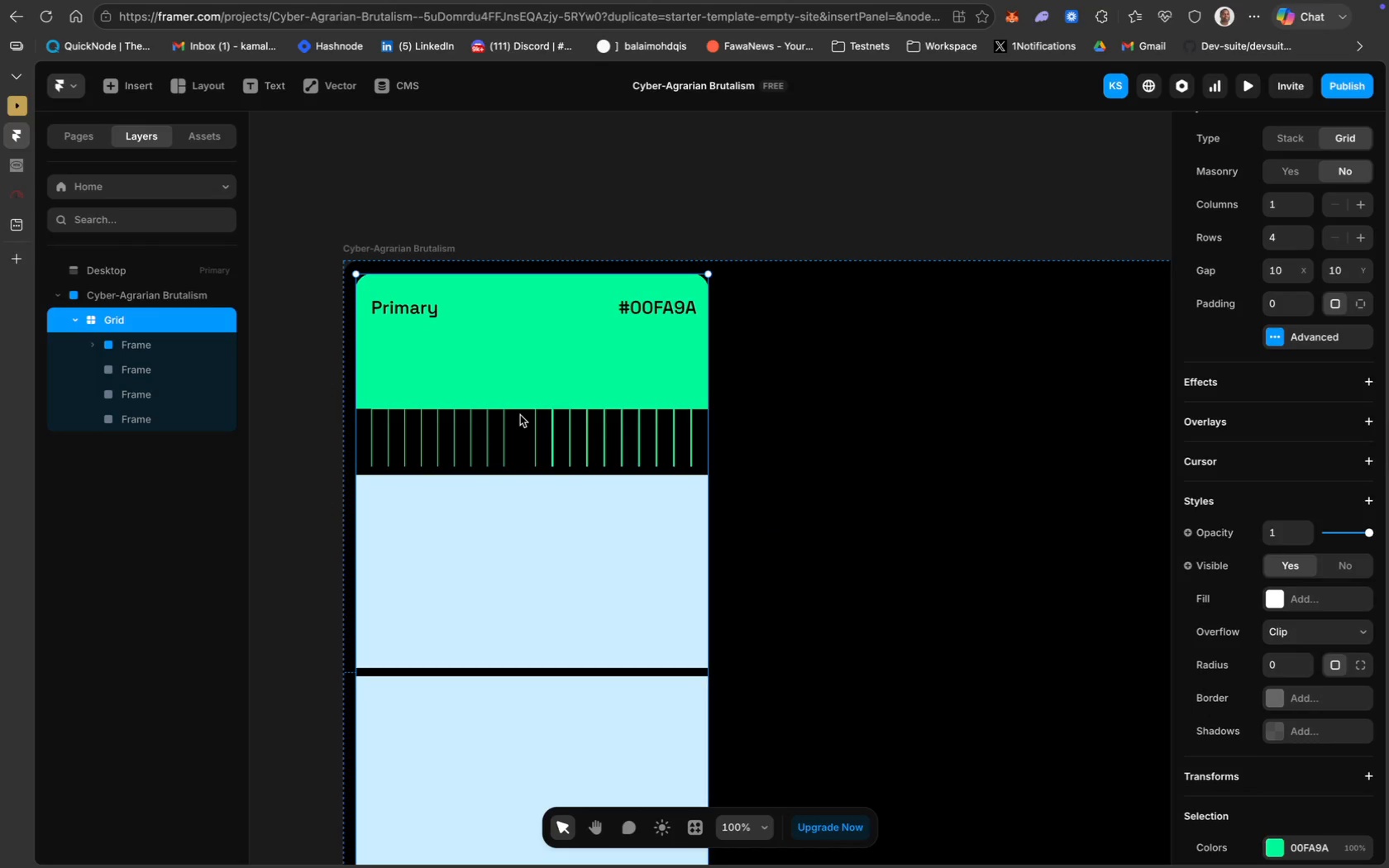 
key(Meta+Z)
 